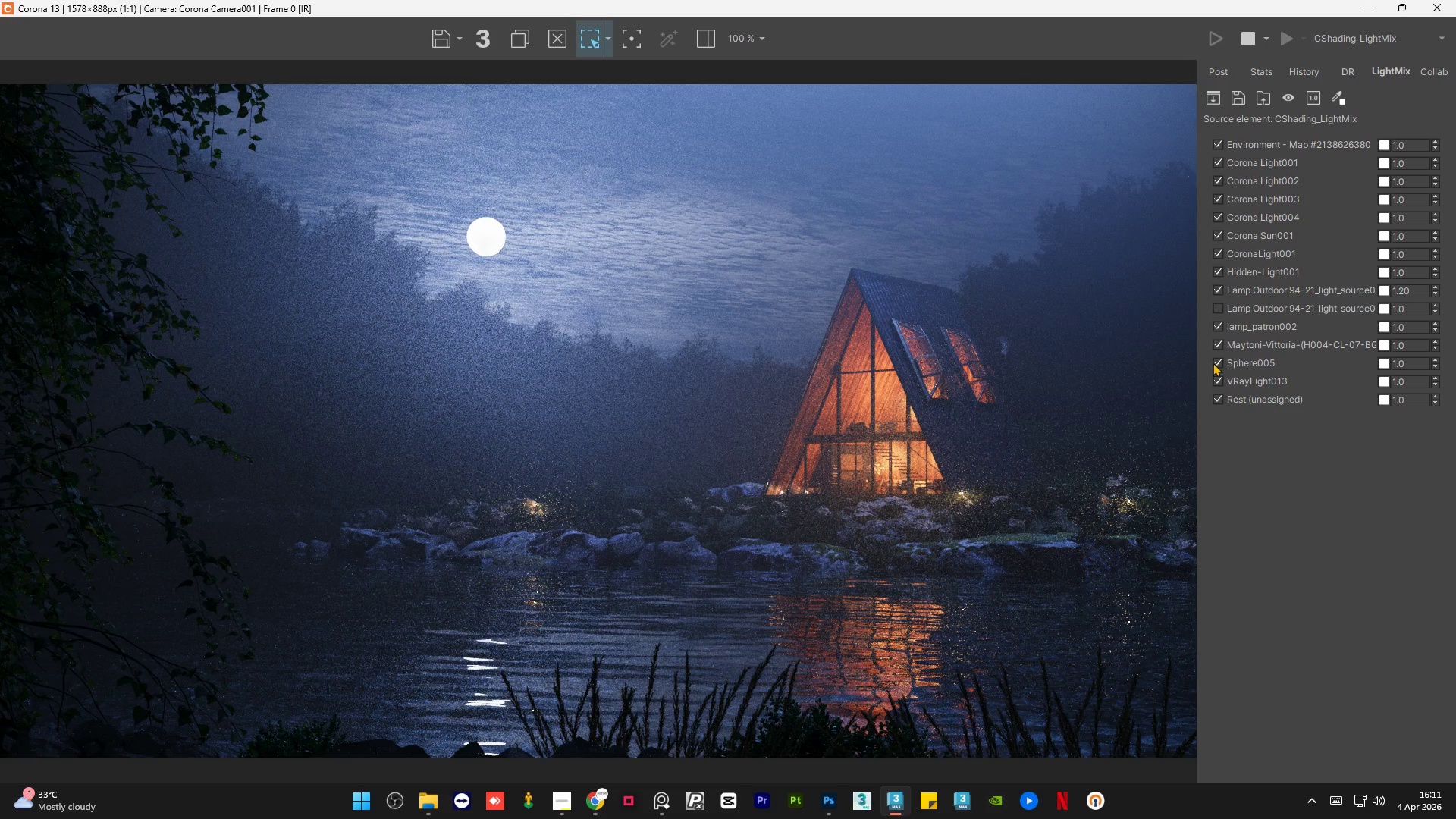 
left_click([1219, 362])
 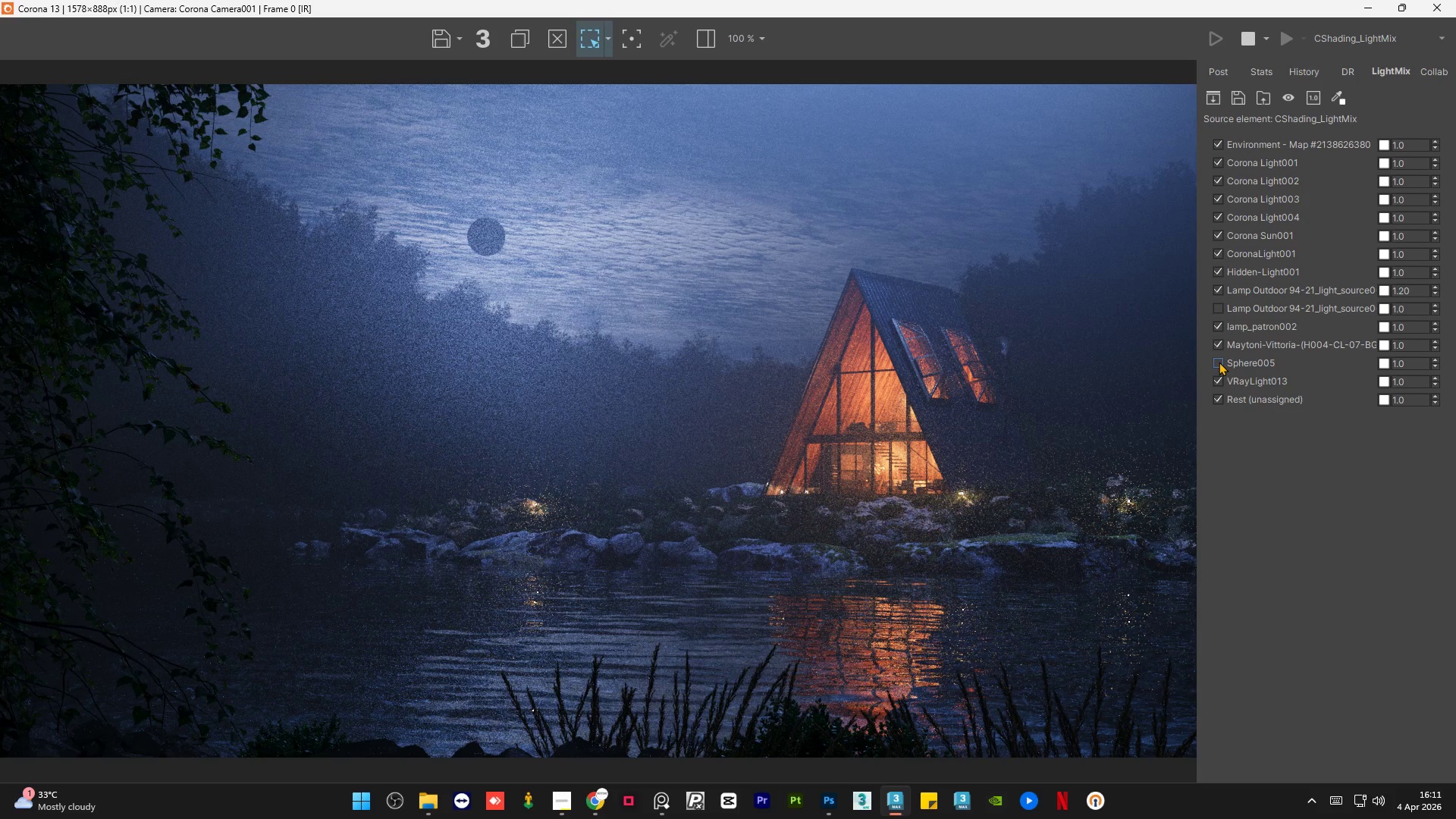 
left_click([1219, 362])
 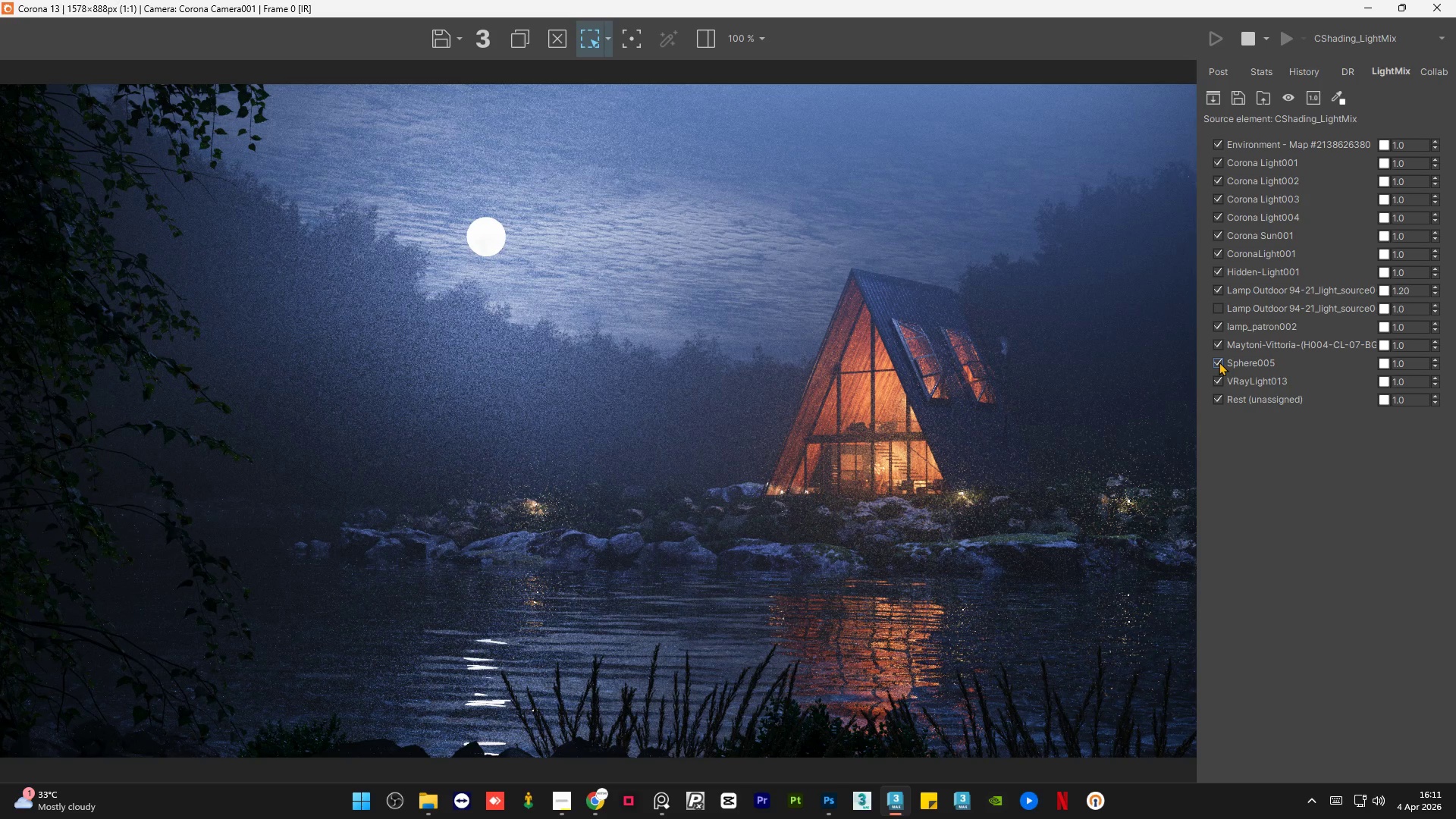 
left_click([1219, 362])
 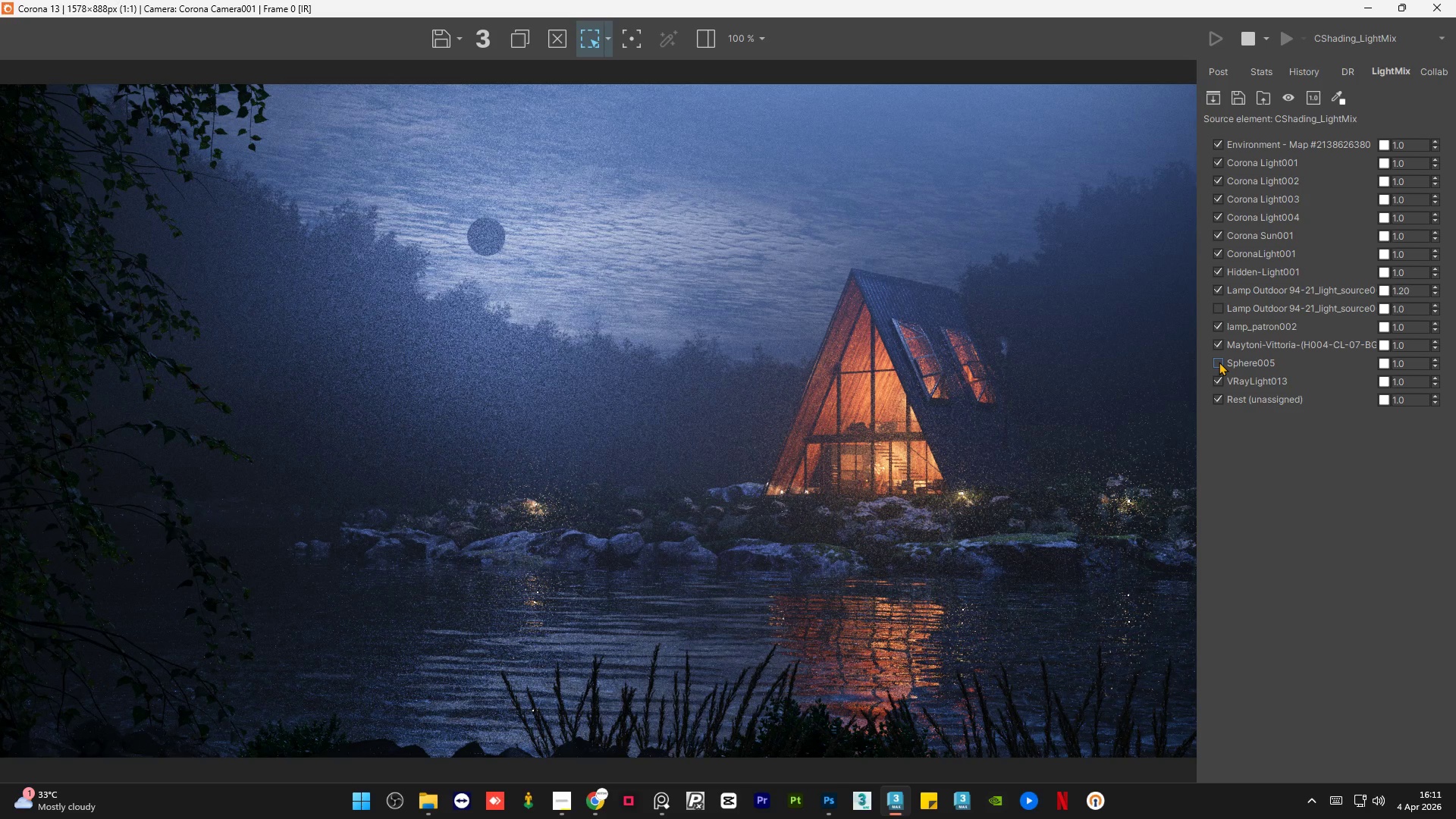 
left_click([1219, 362])
 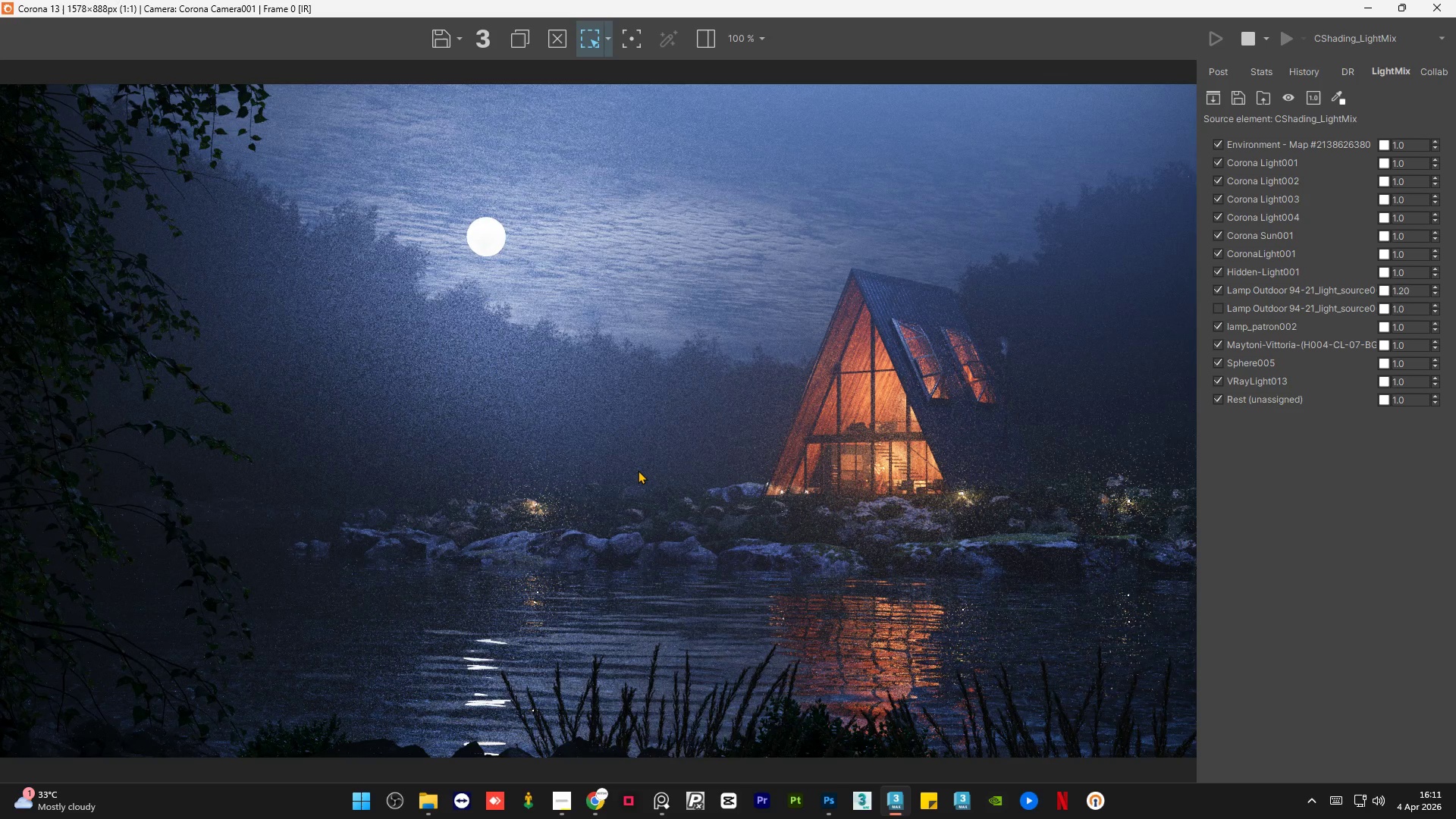 
scroll: coordinate [638, 470], scroll_direction: down, amount: 1.0
 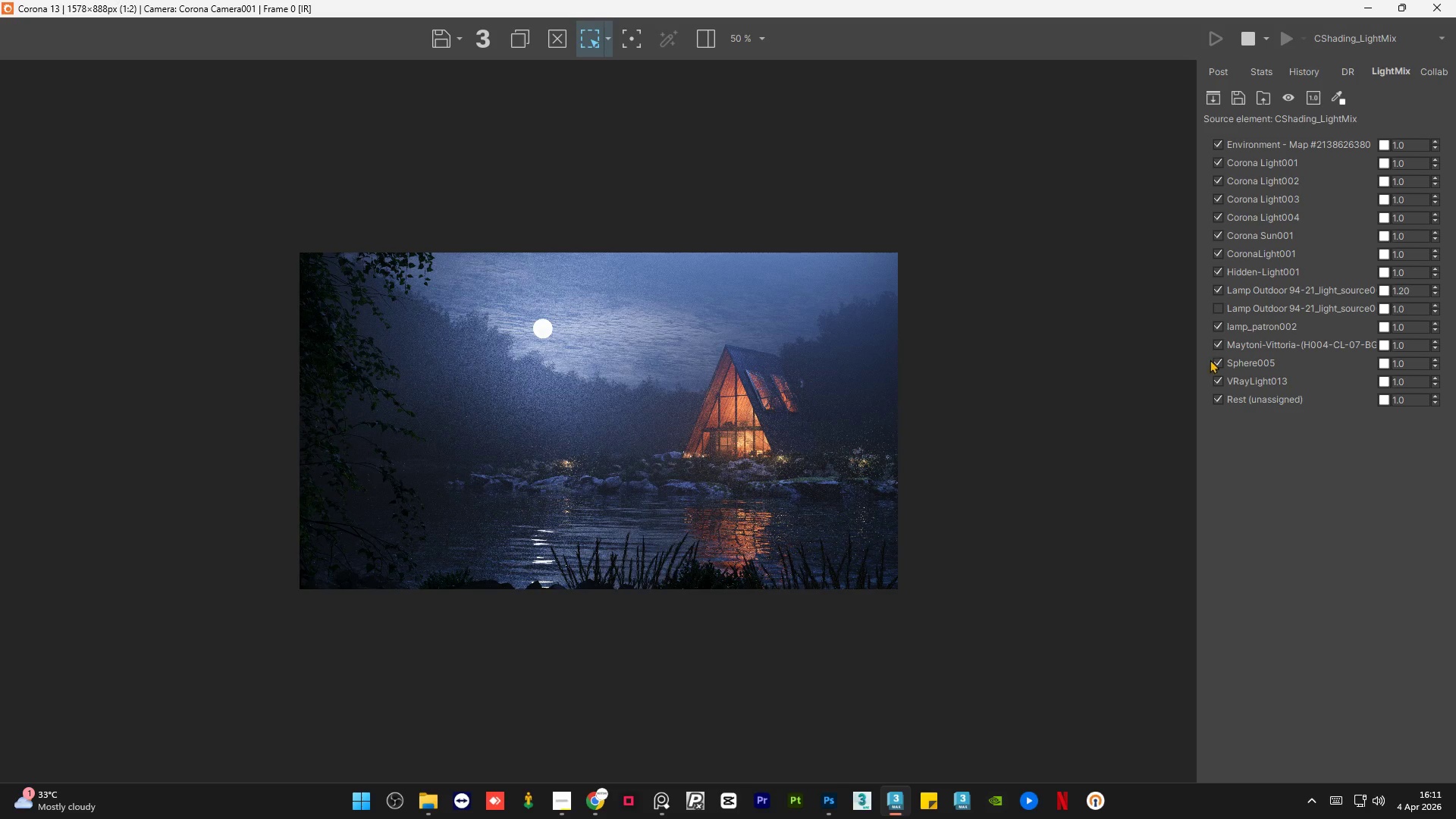 
double_click([1217, 361])
 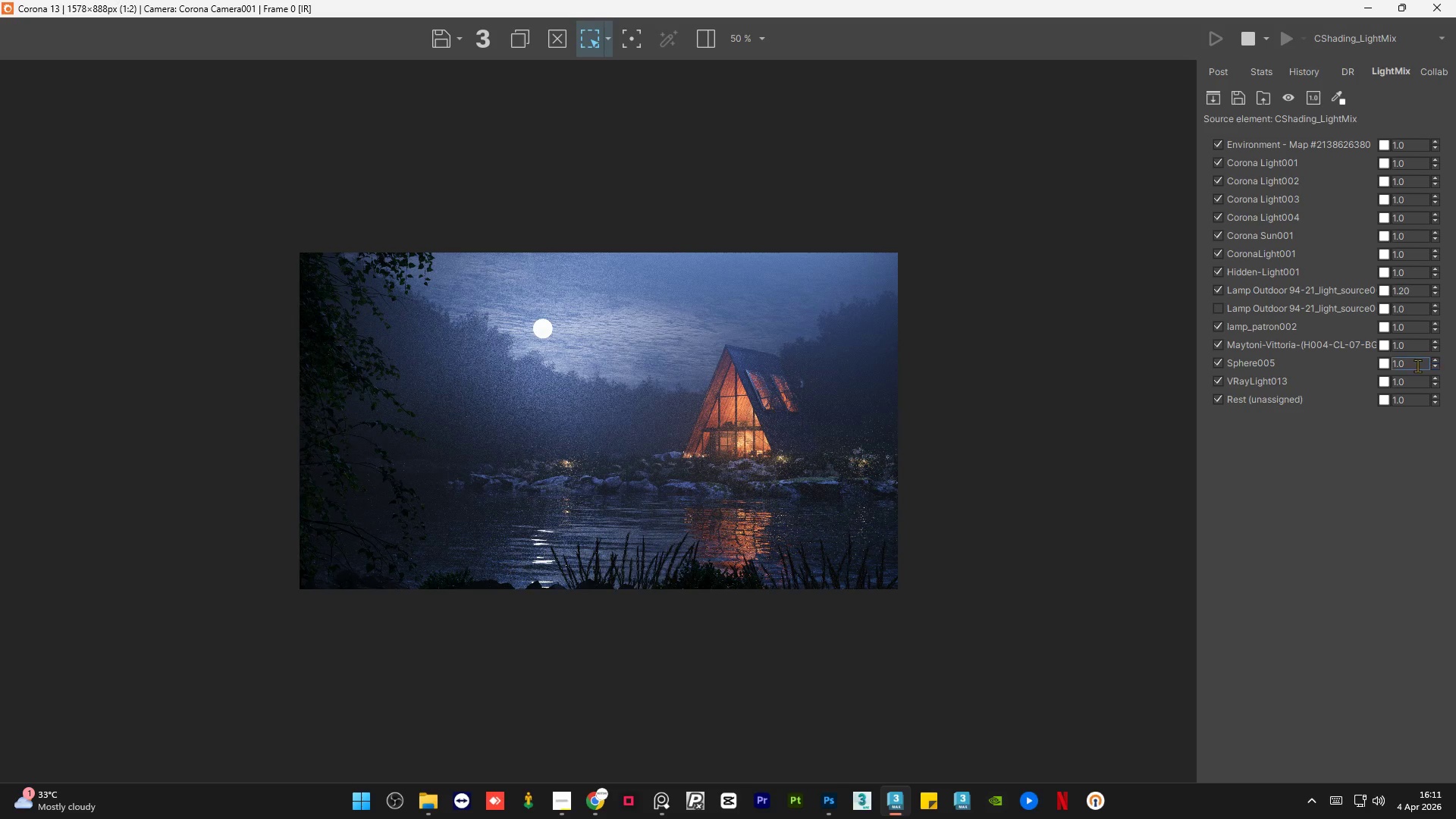 
double_click([1415, 366])
 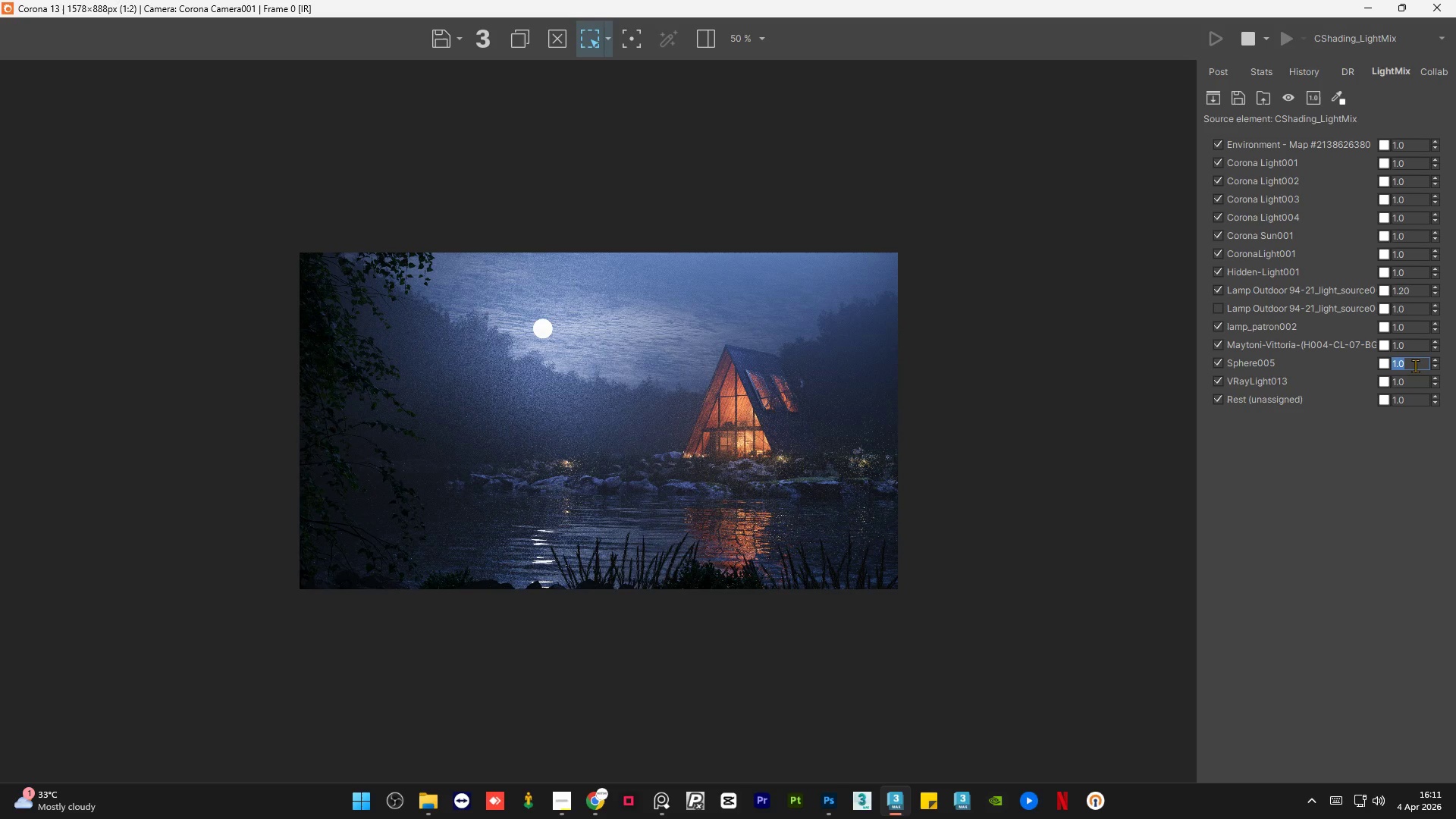 
key(NumpadDecimal)
 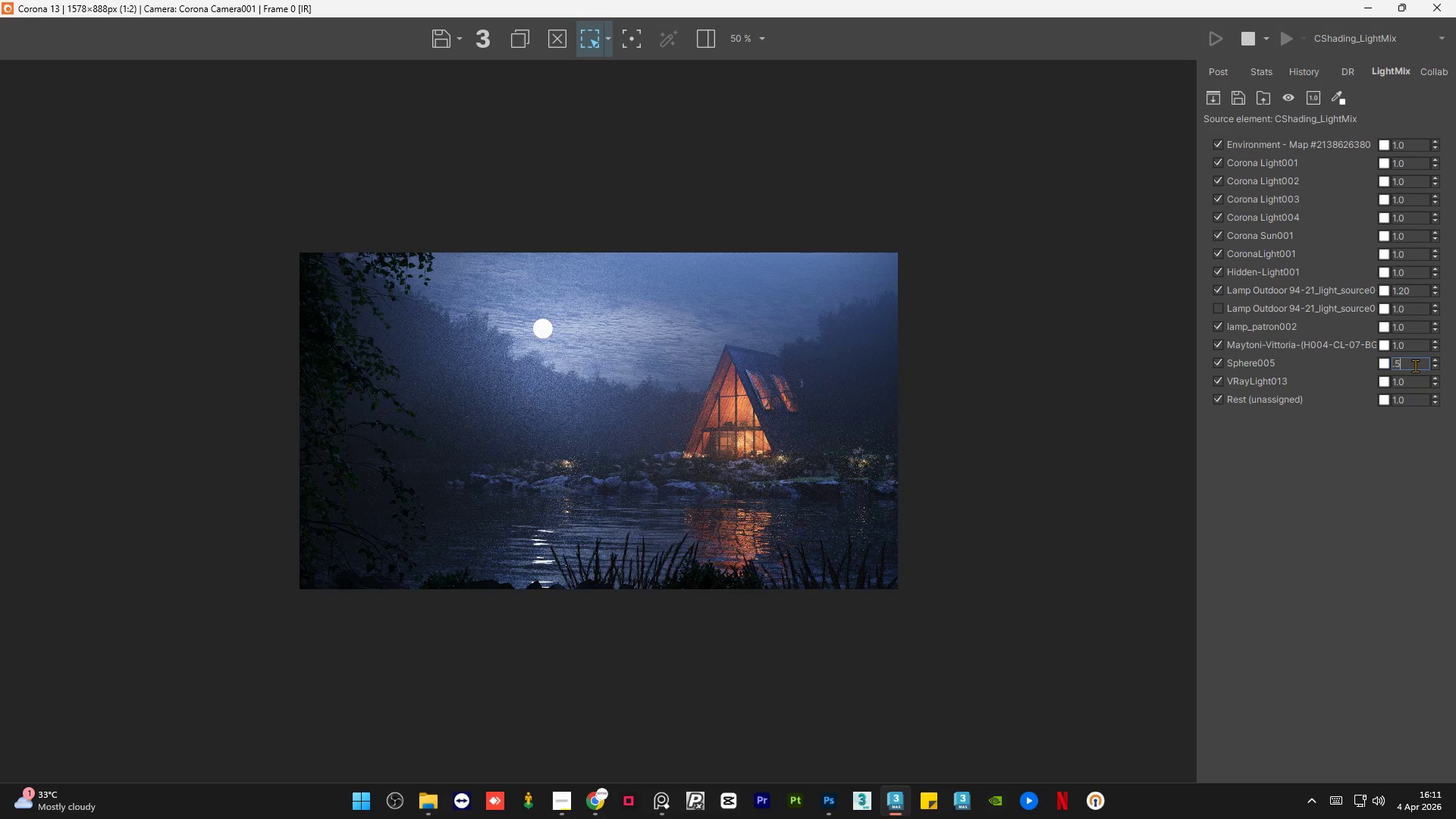 
key(Numpad5)
 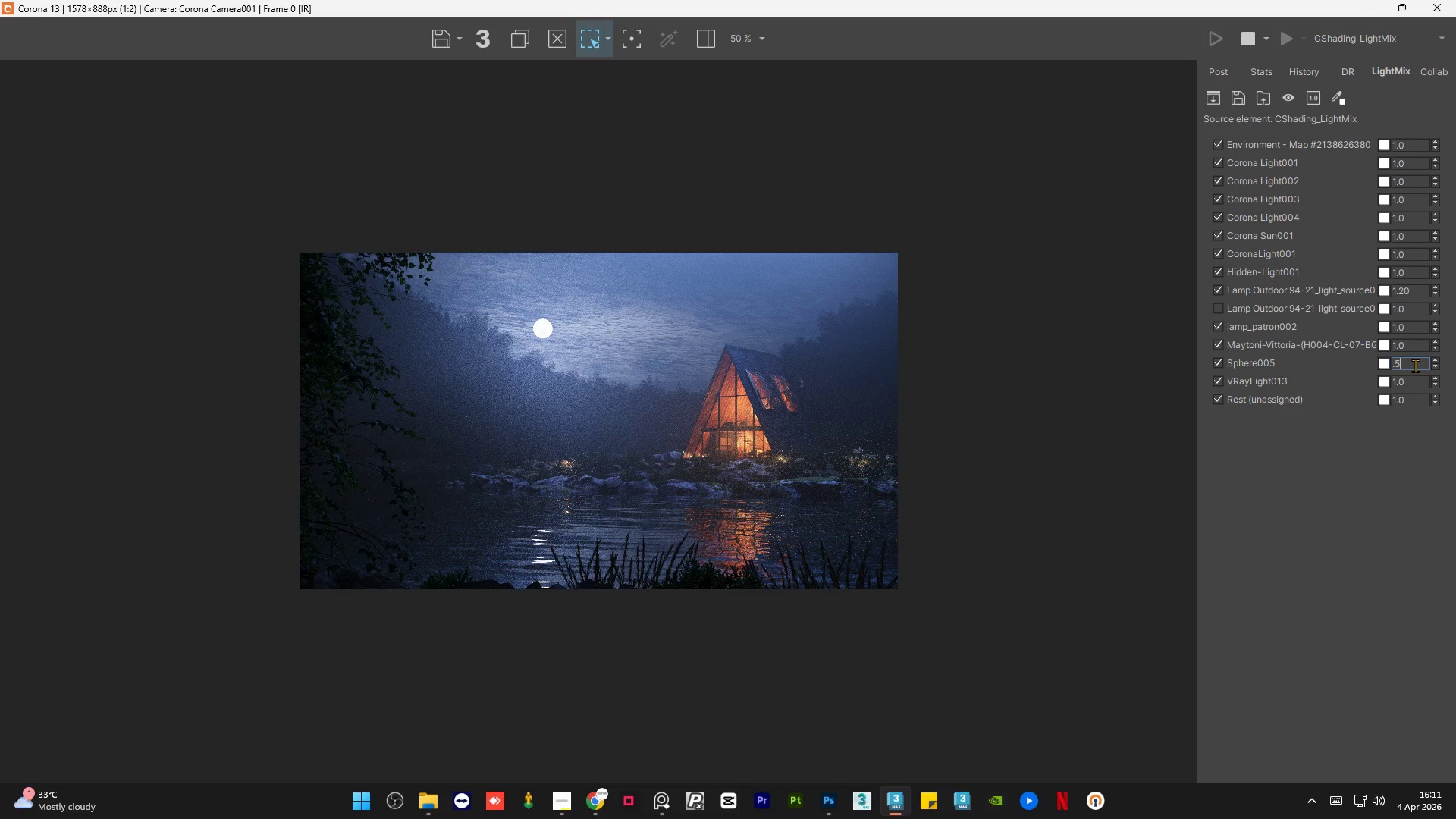 
key(NumpadEnter)
 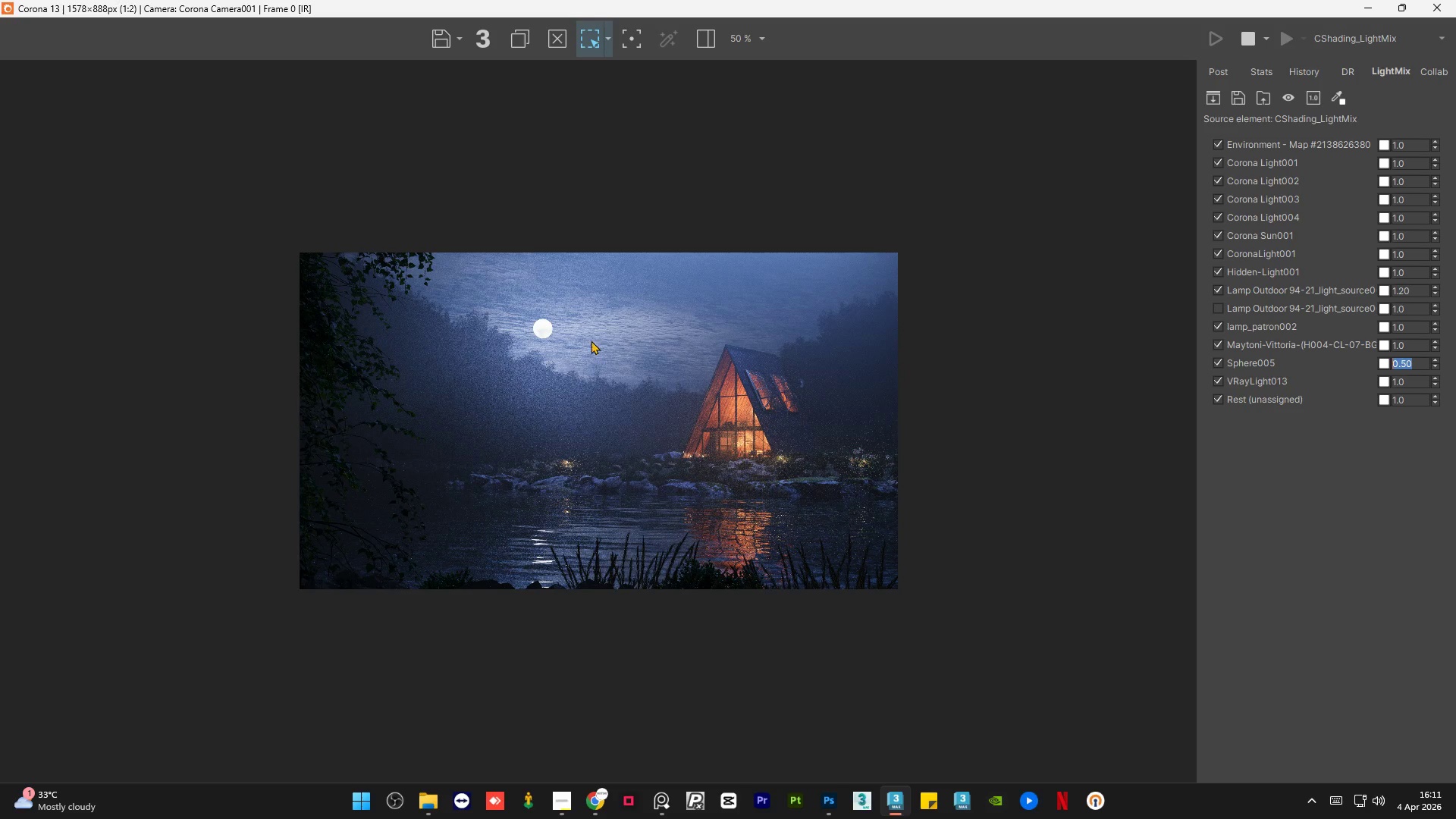 
scroll: coordinate [484, 228], scroll_direction: up, amount: 3.0
 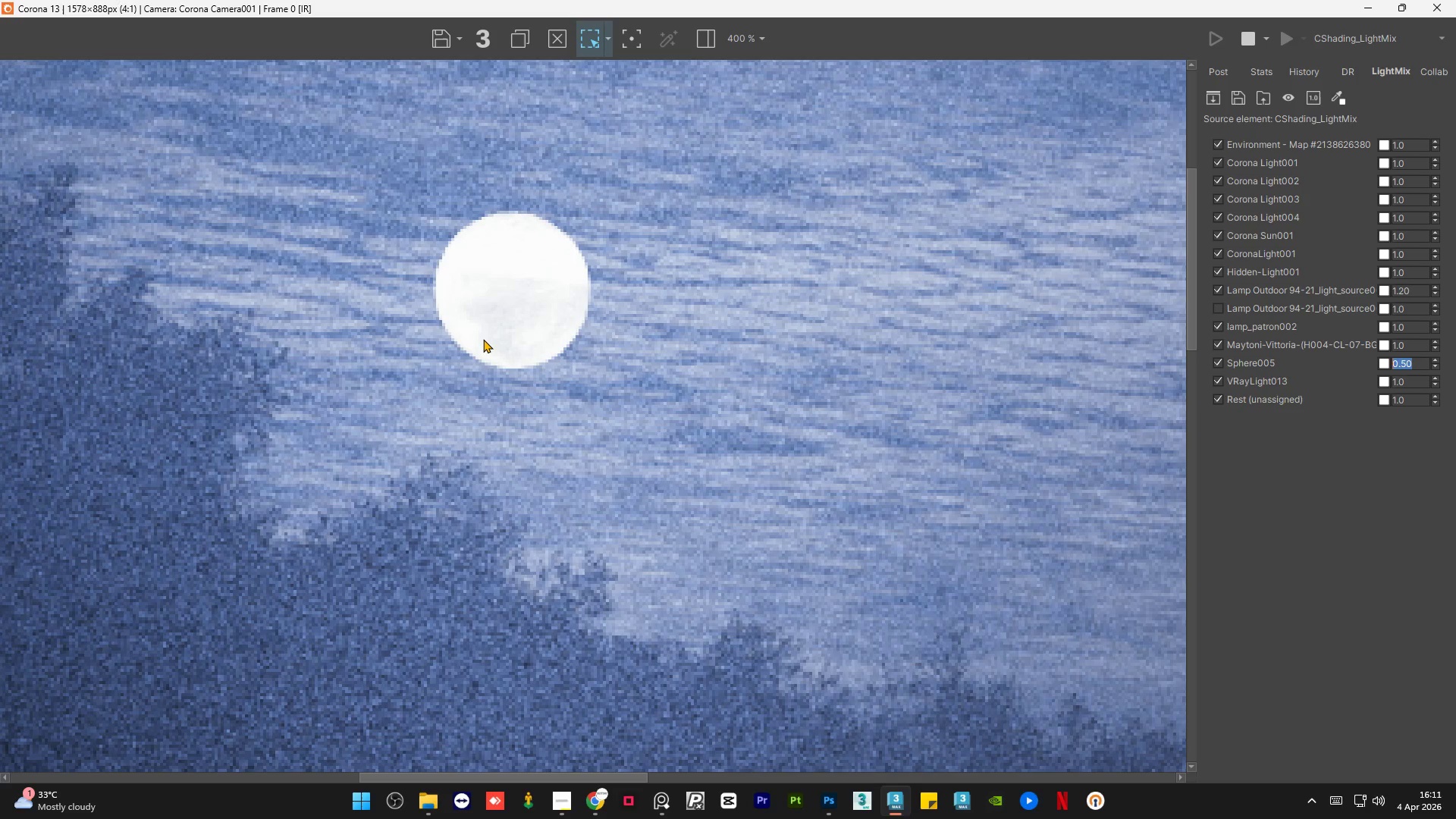 
scroll: coordinate [482, 341], scroll_direction: down, amount: 1.0
 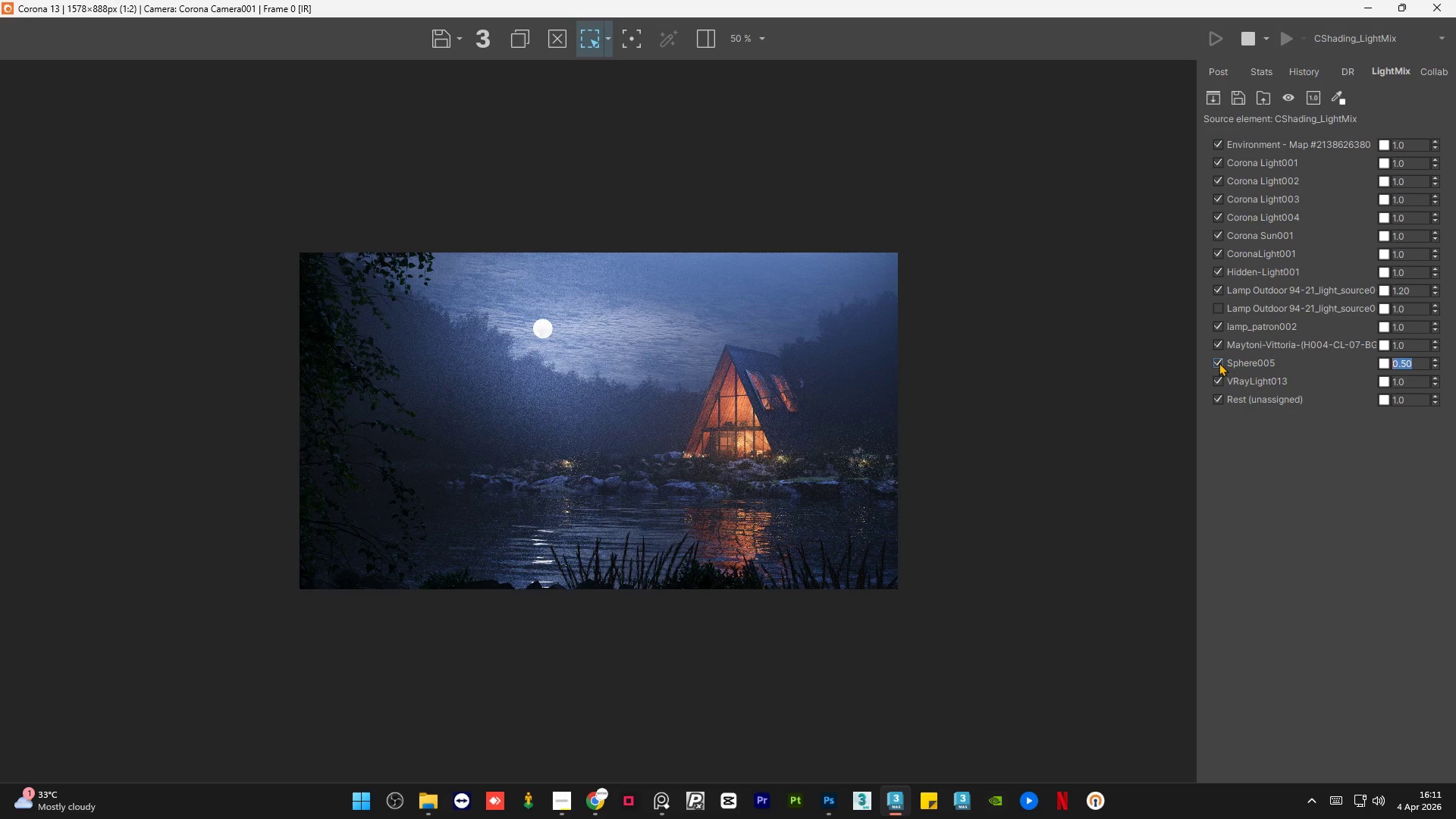 
double_click([1218, 362])
 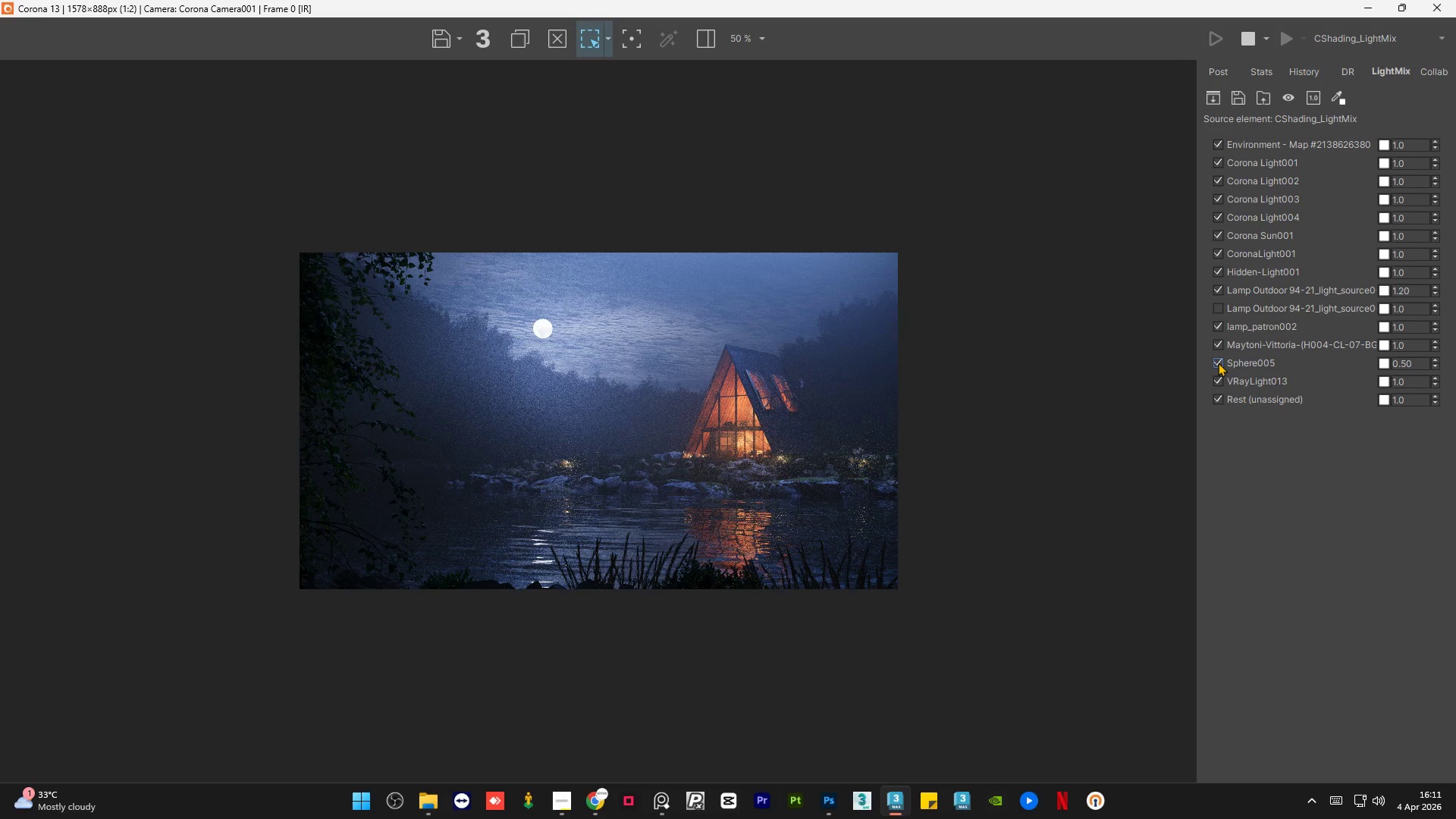 
triple_click([1218, 362])
 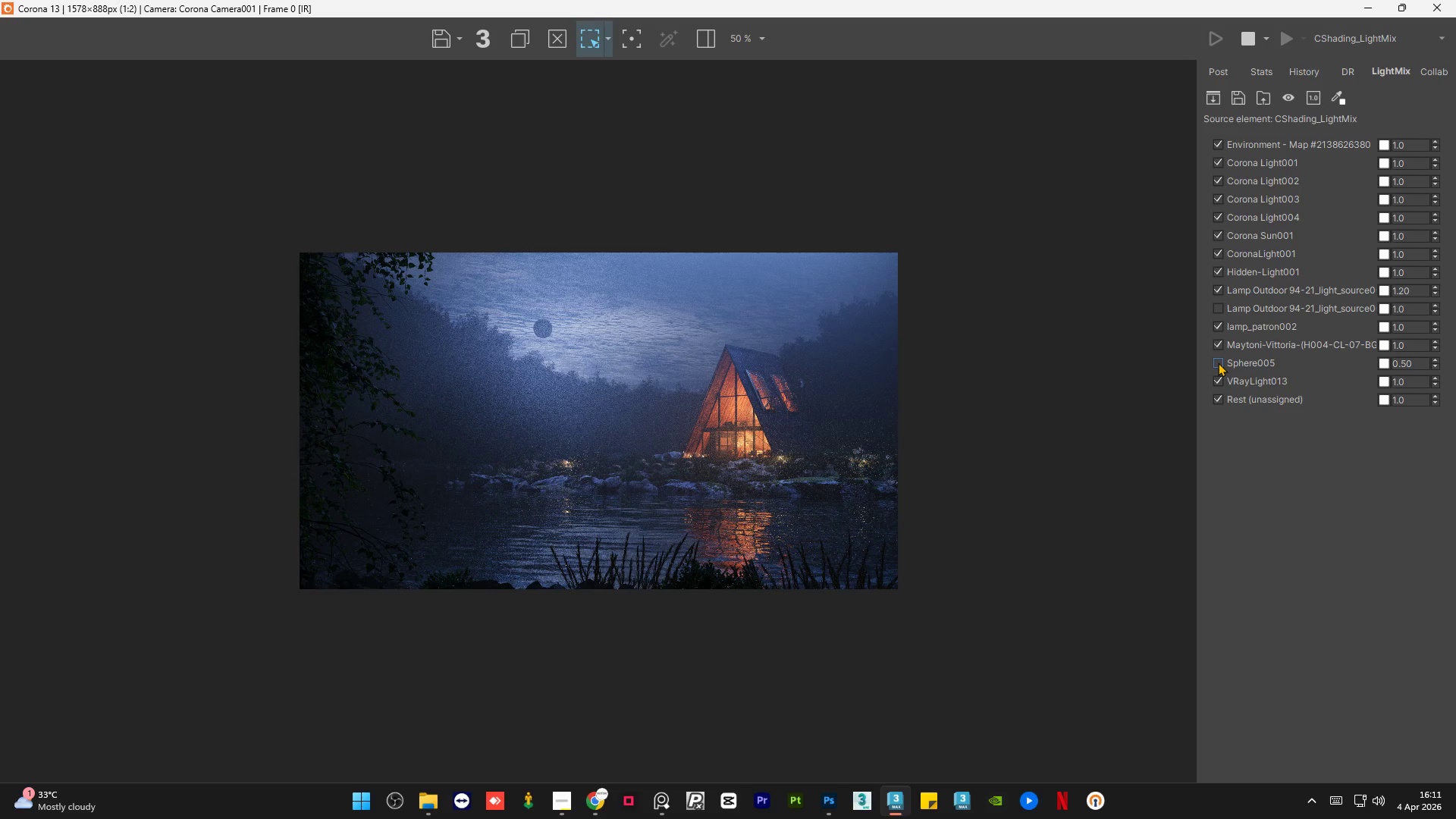 
triple_click([1218, 362])
 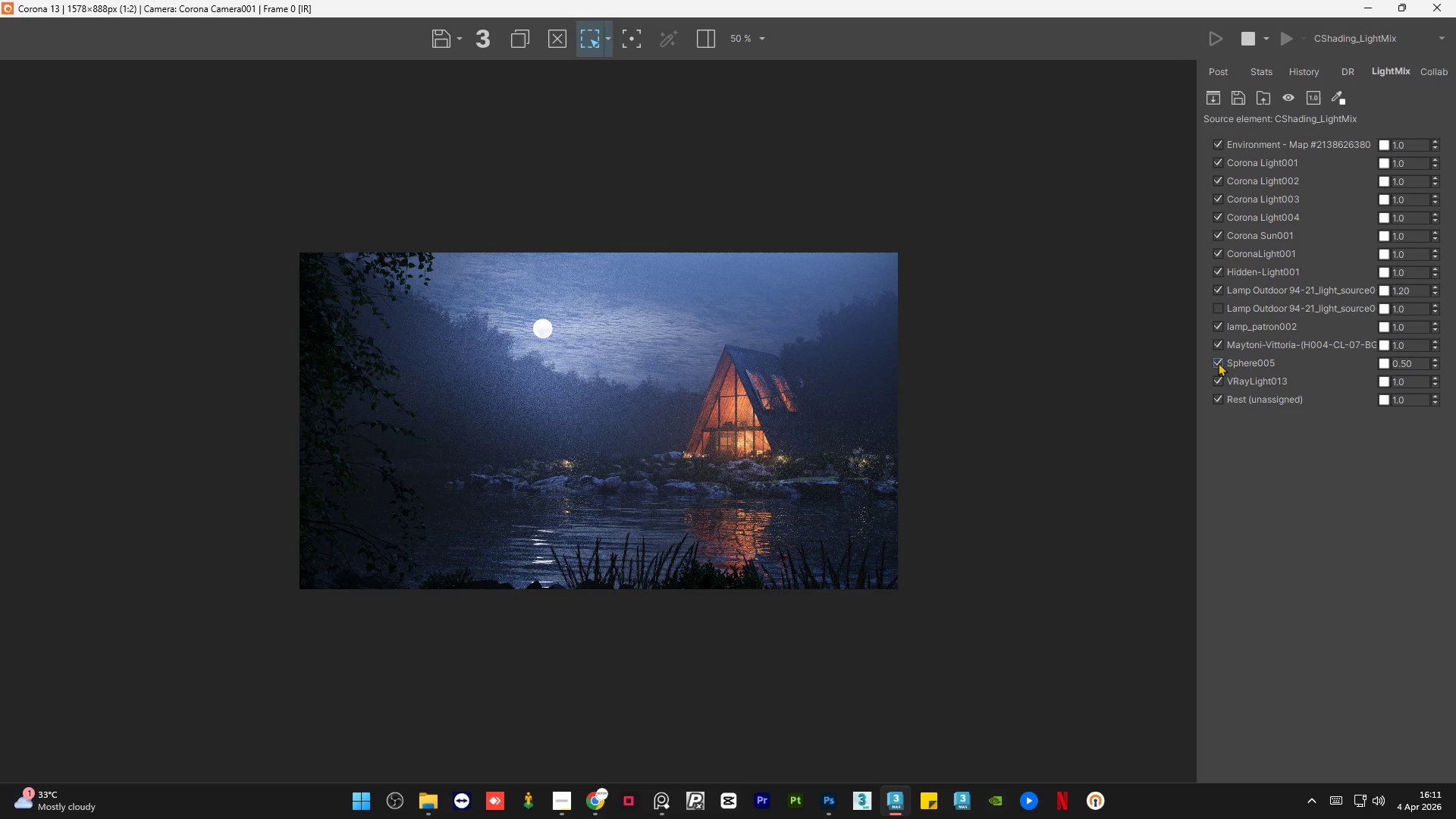 
triple_click([1218, 362])
 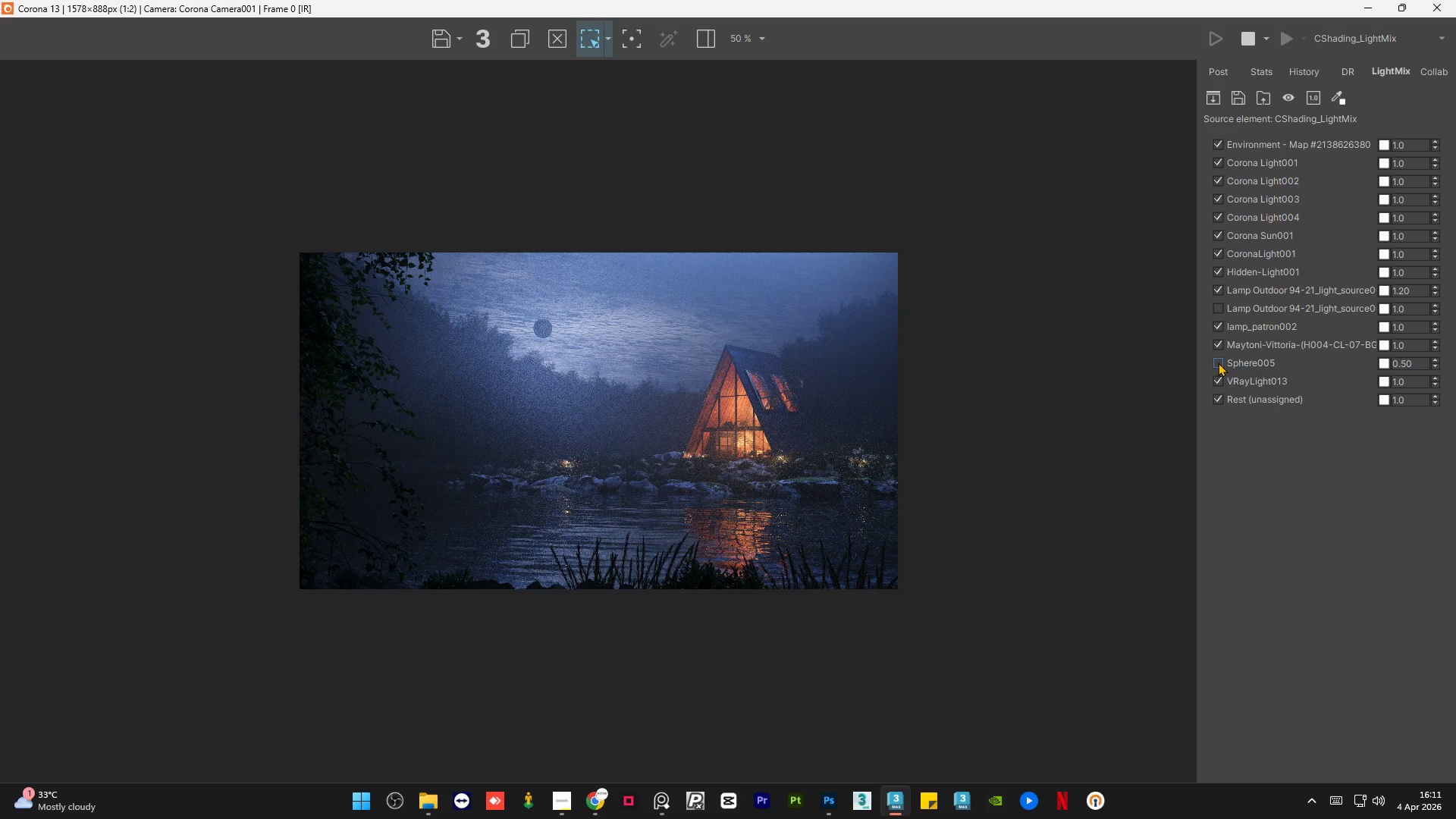 
triple_click([1218, 362])
 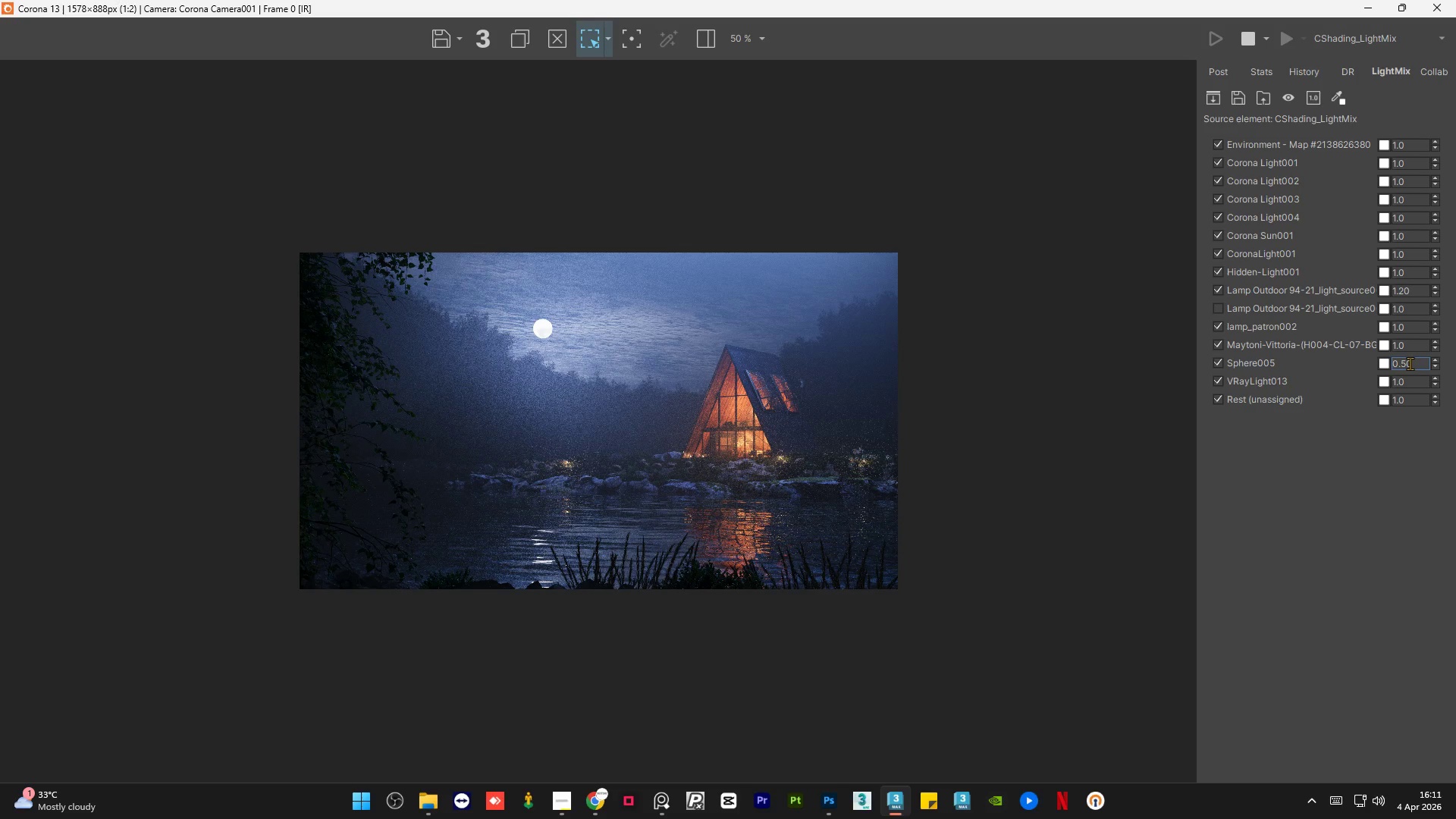 
double_click([1410, 363])
 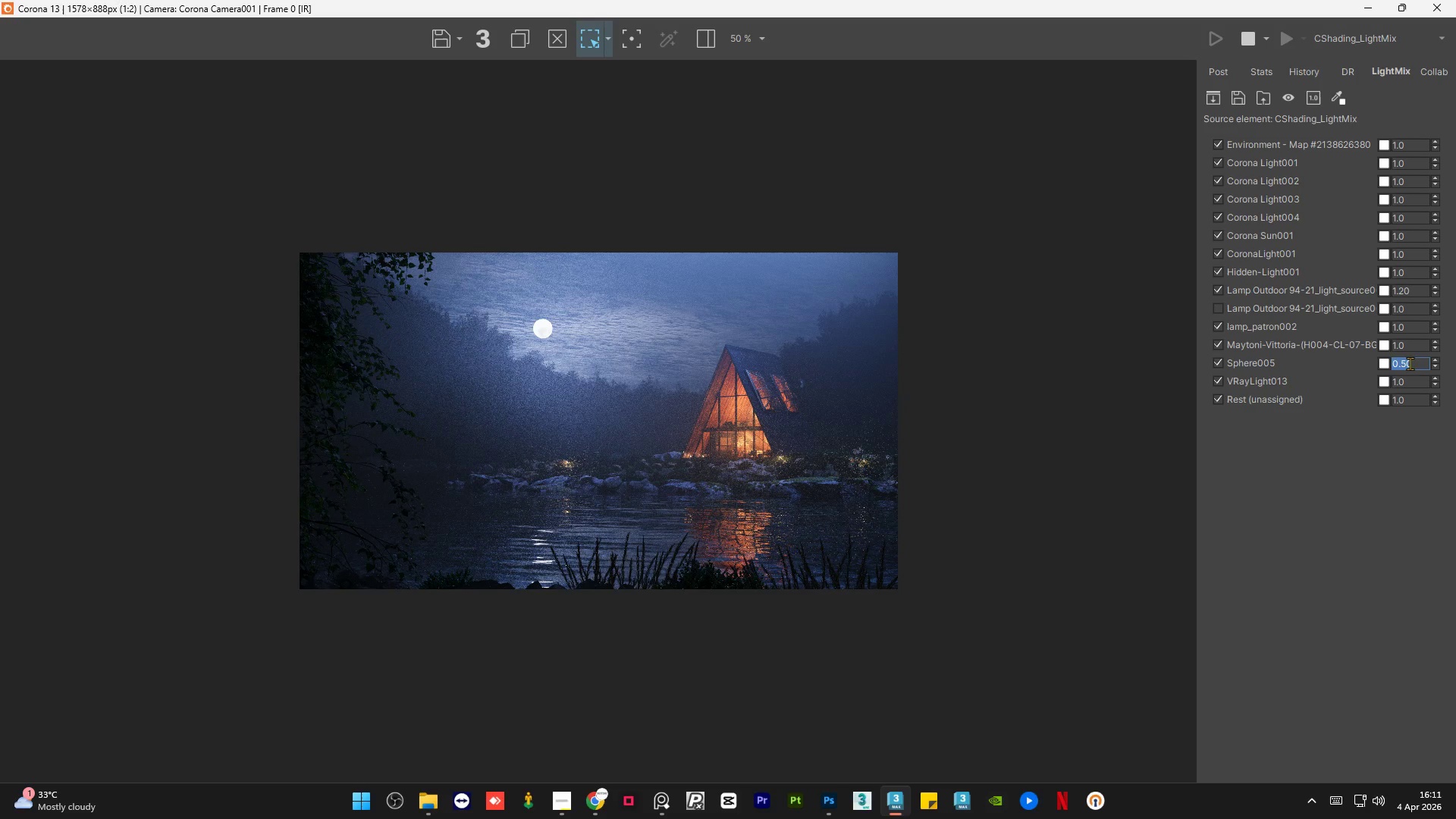 
key(Numpad1)
 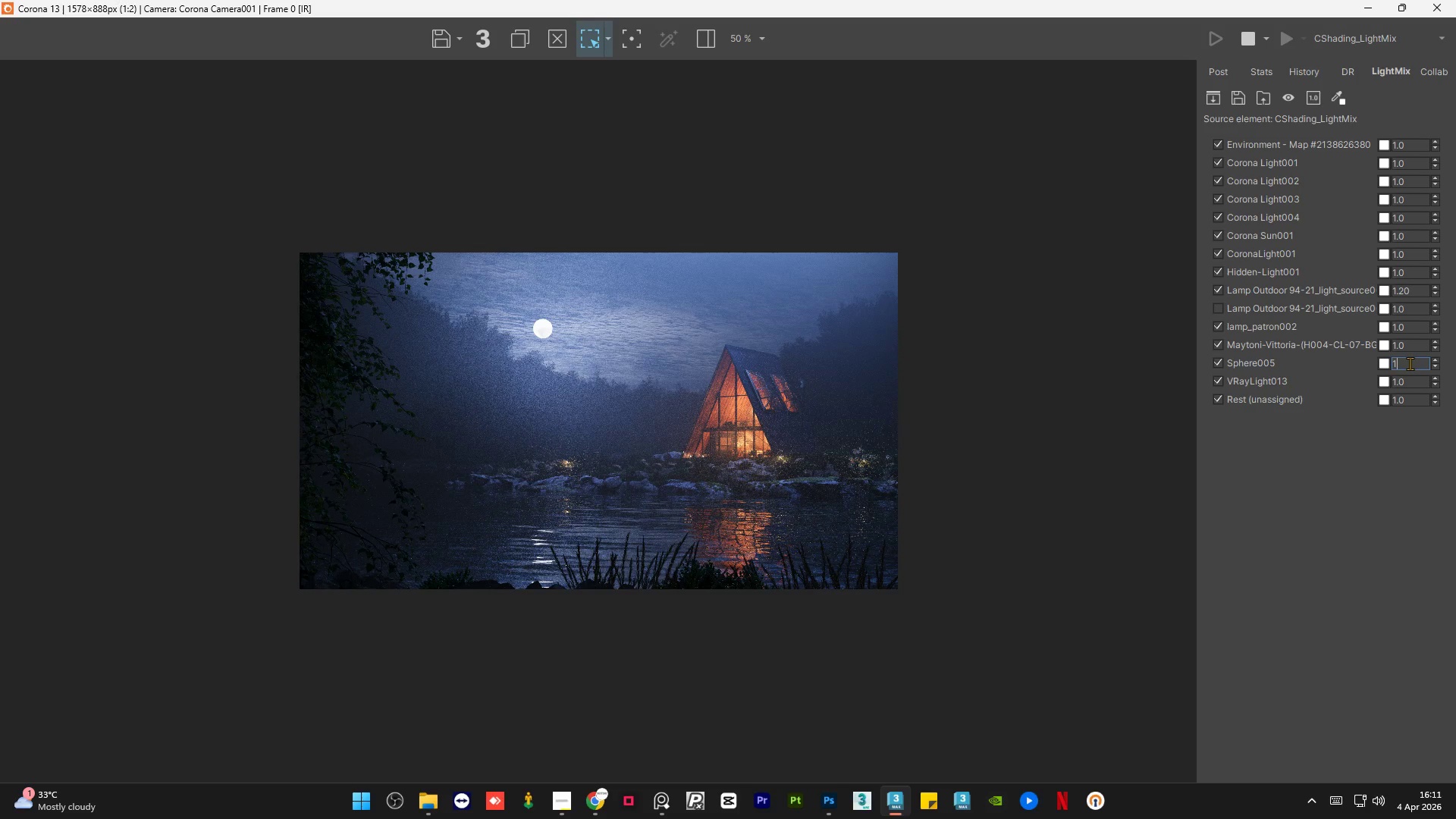 
key(Numpad0)
 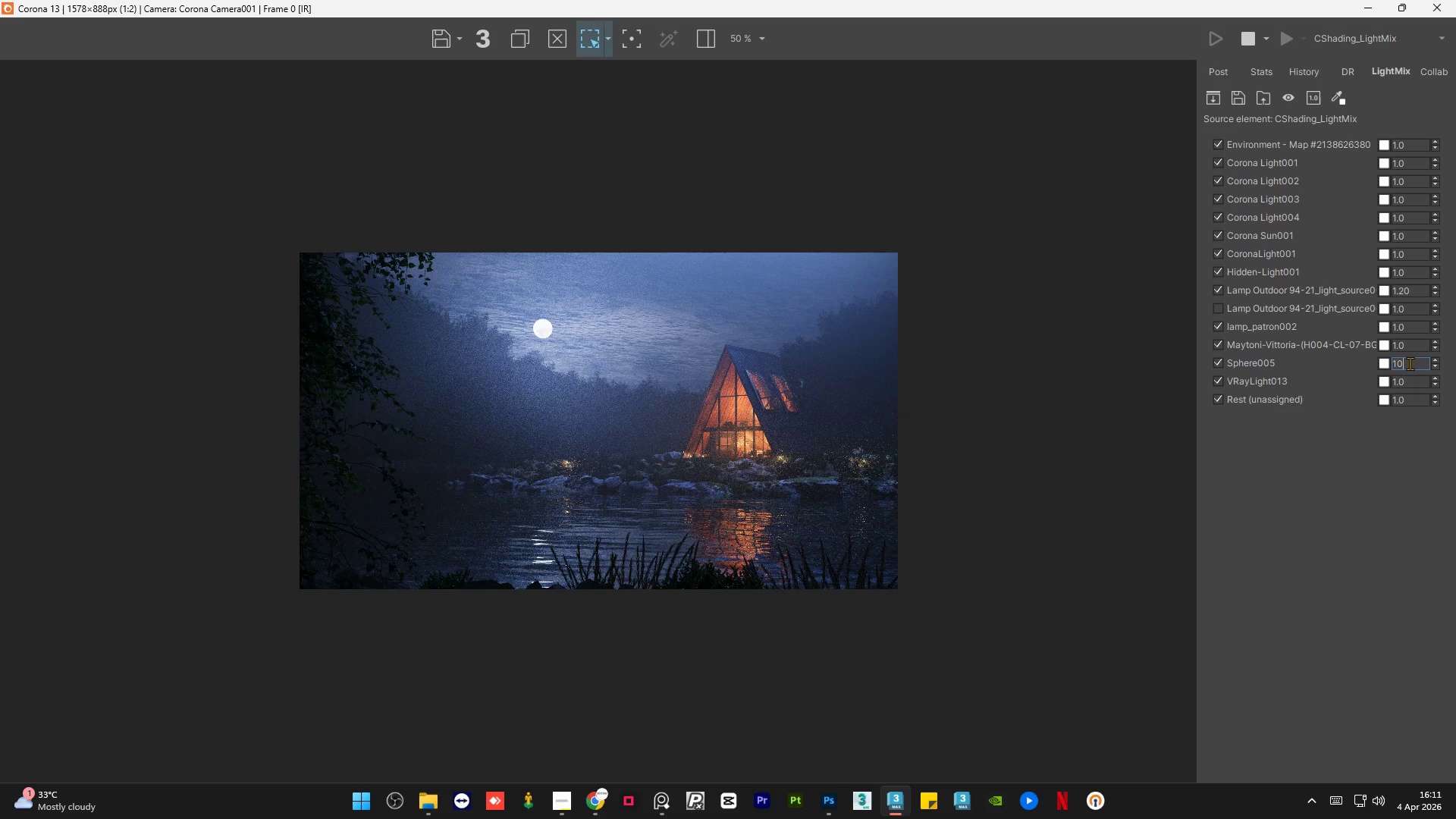 
key(NumpadEnter)
 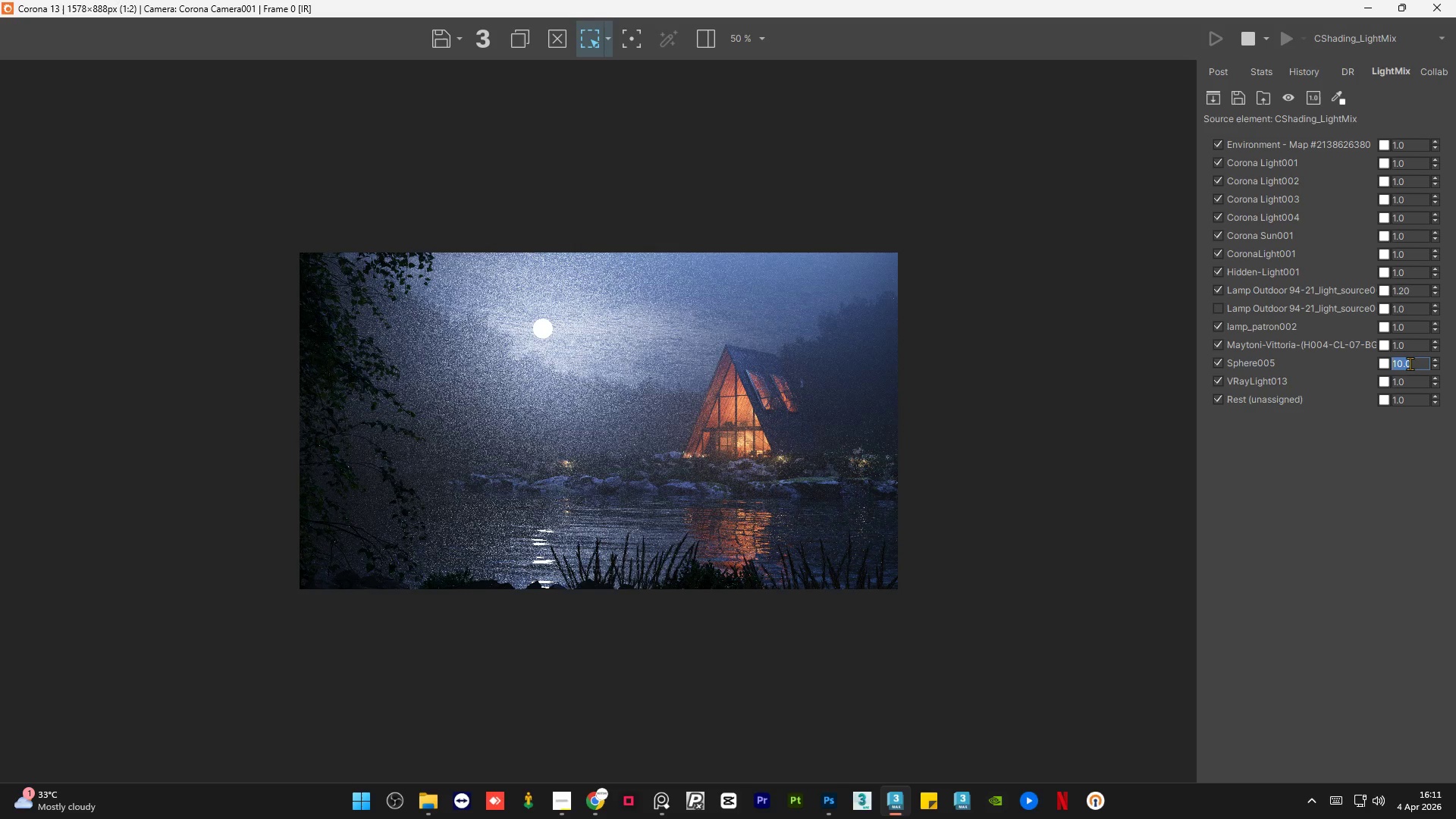 
key(Numpad1)
 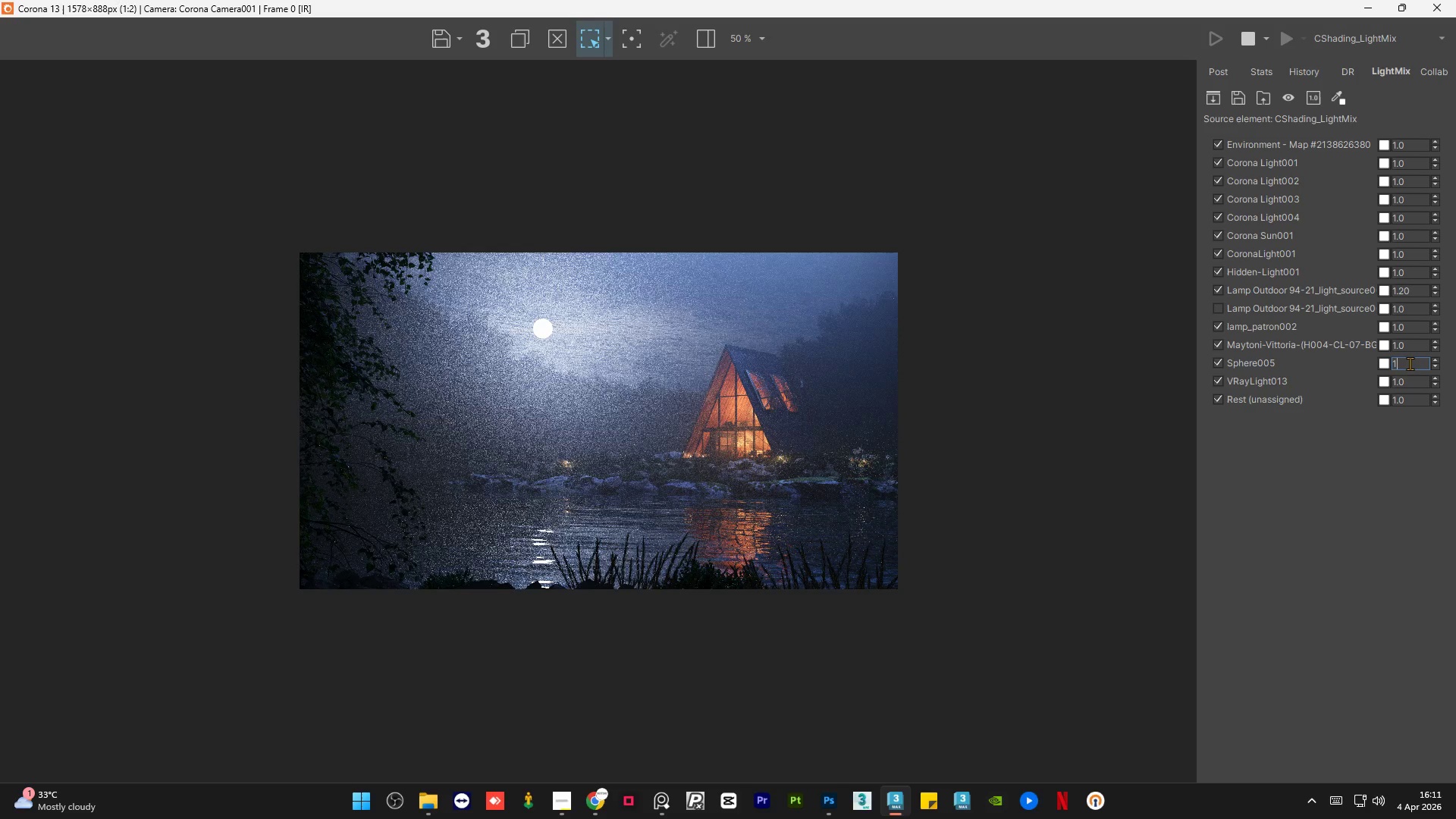 
key(NumpadEnter)
 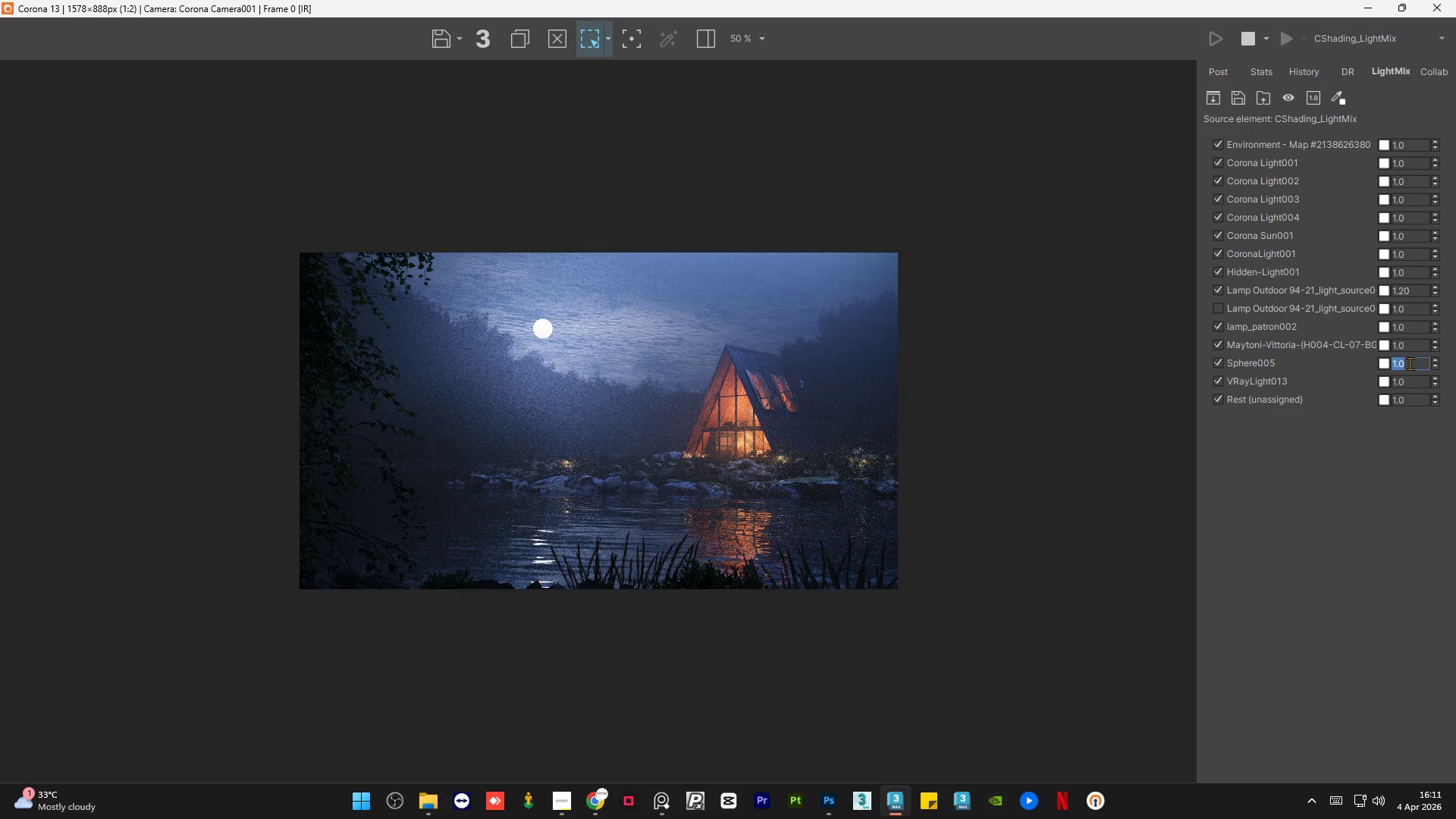 
key(NumpadDecimal)
 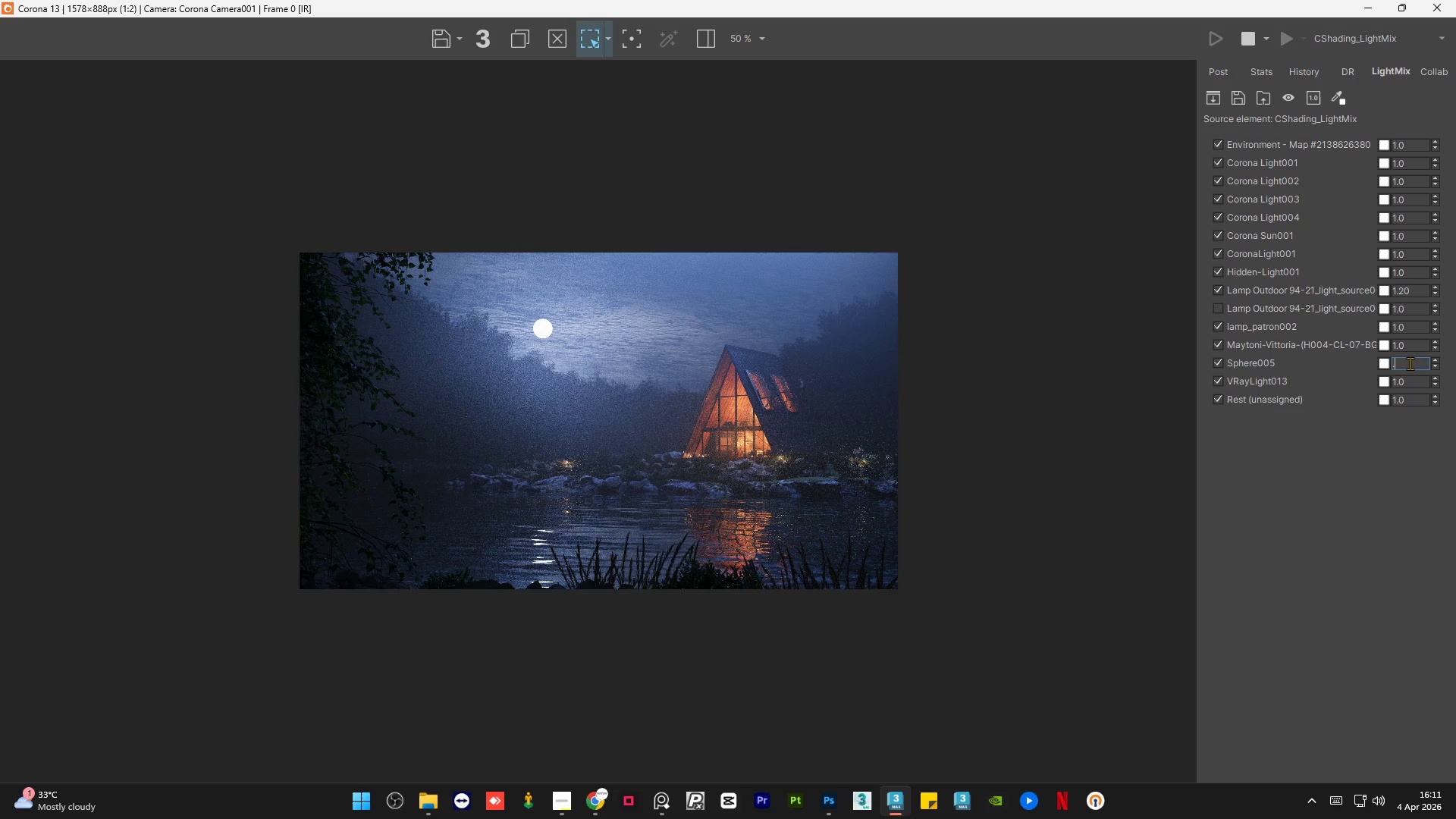 
key(Numpad7)
 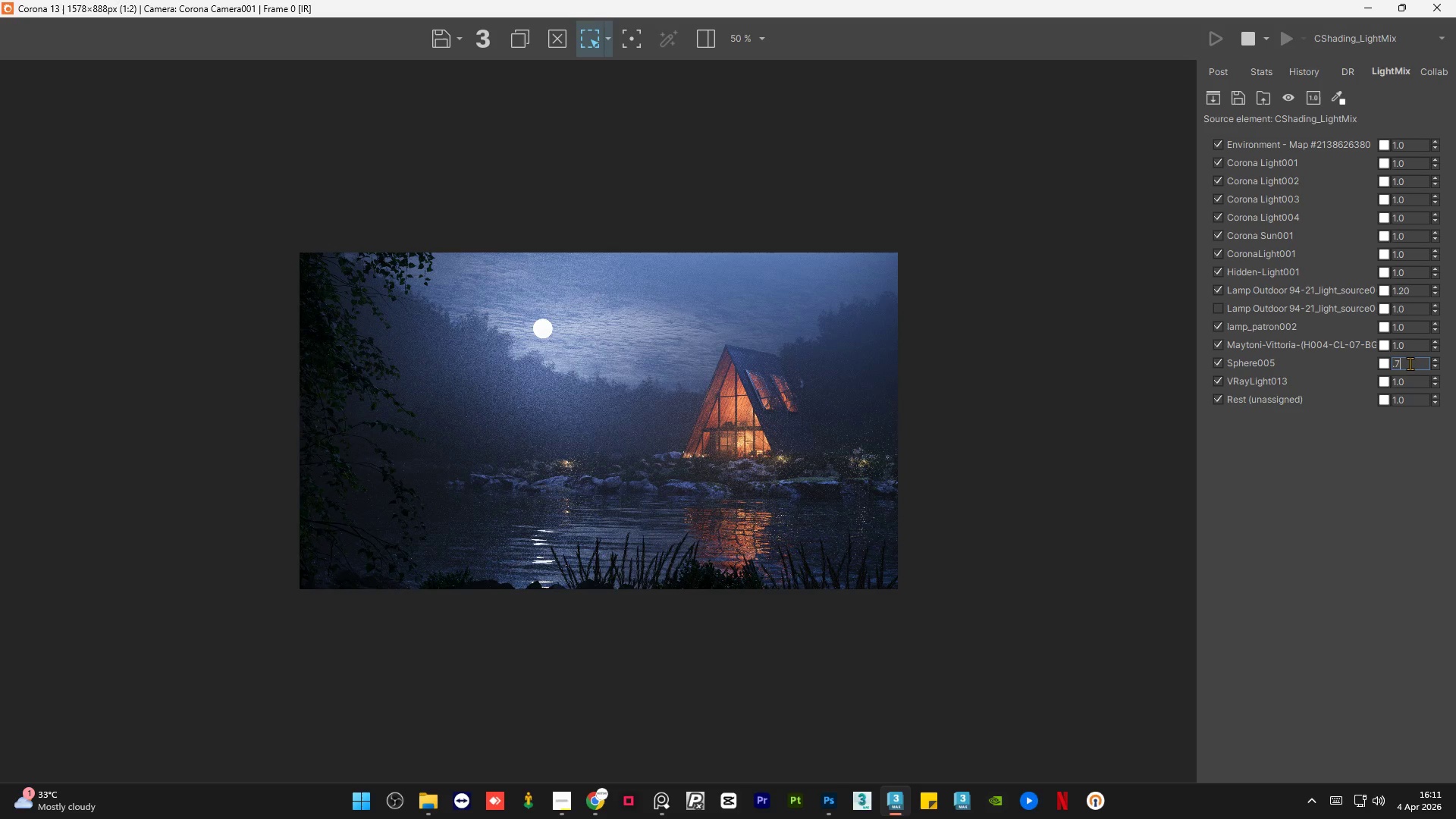 
key(NumpadEnter)
 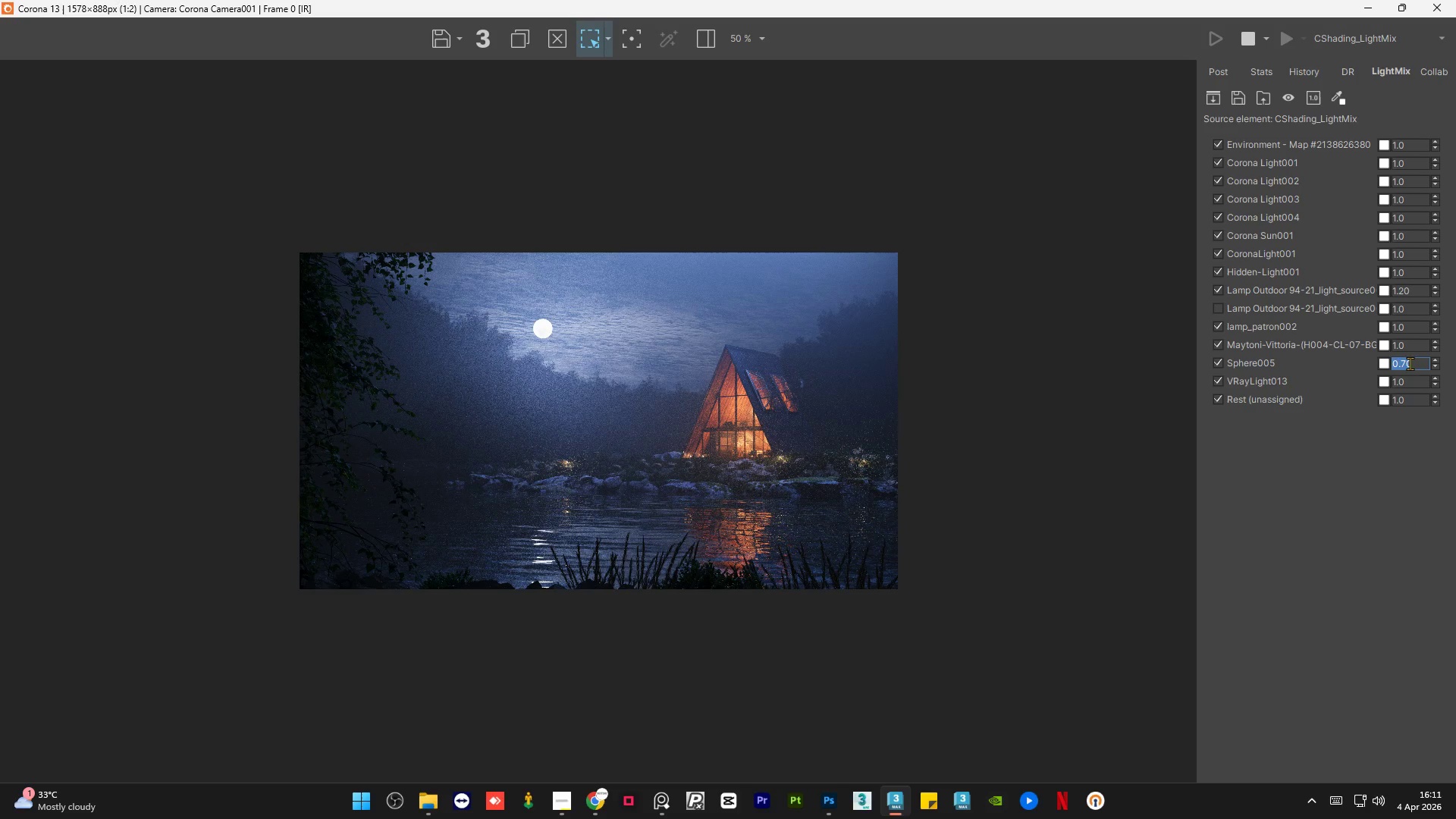 
key(NumpadDecimal)
 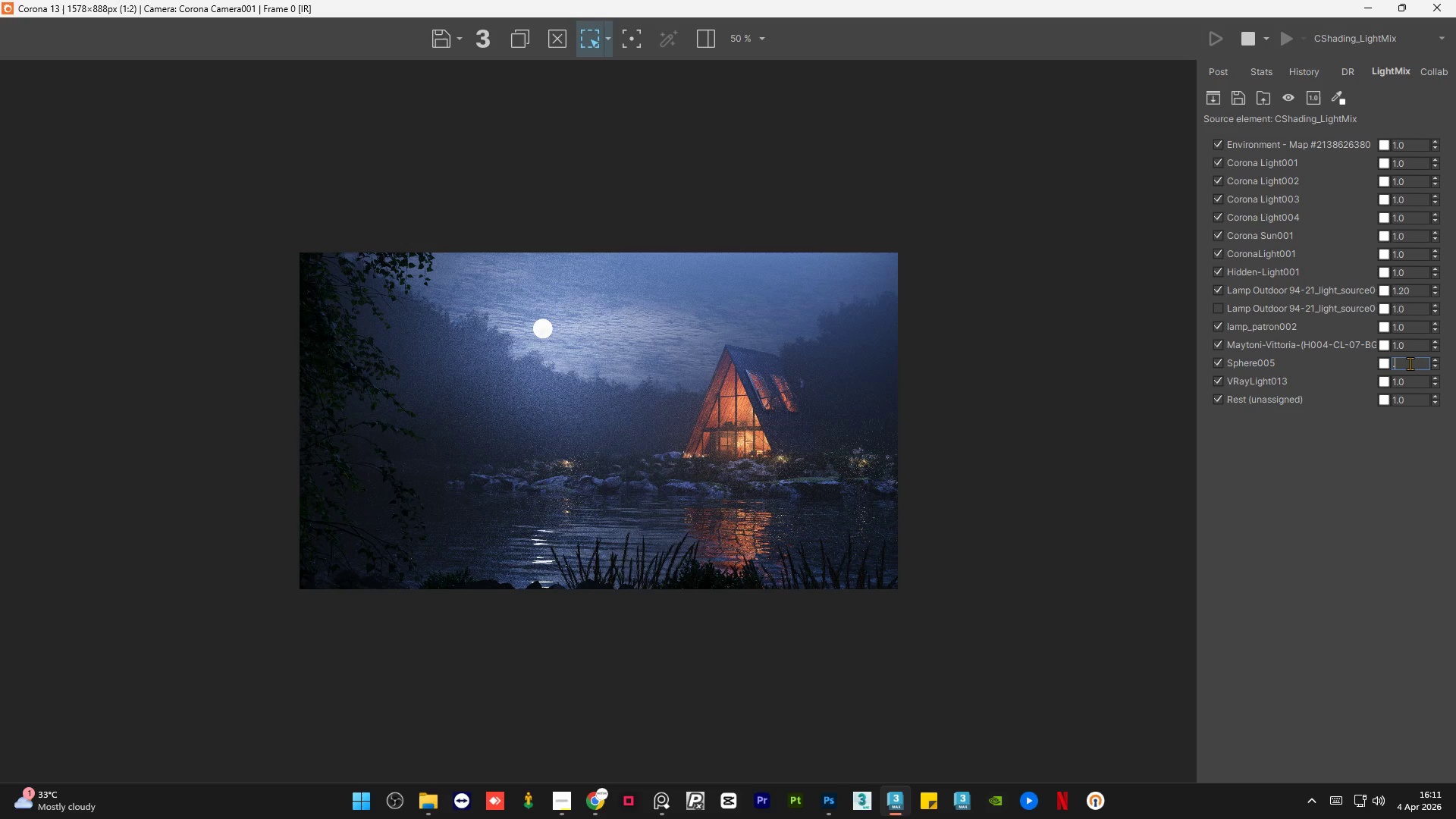 
key(Numpad6)
 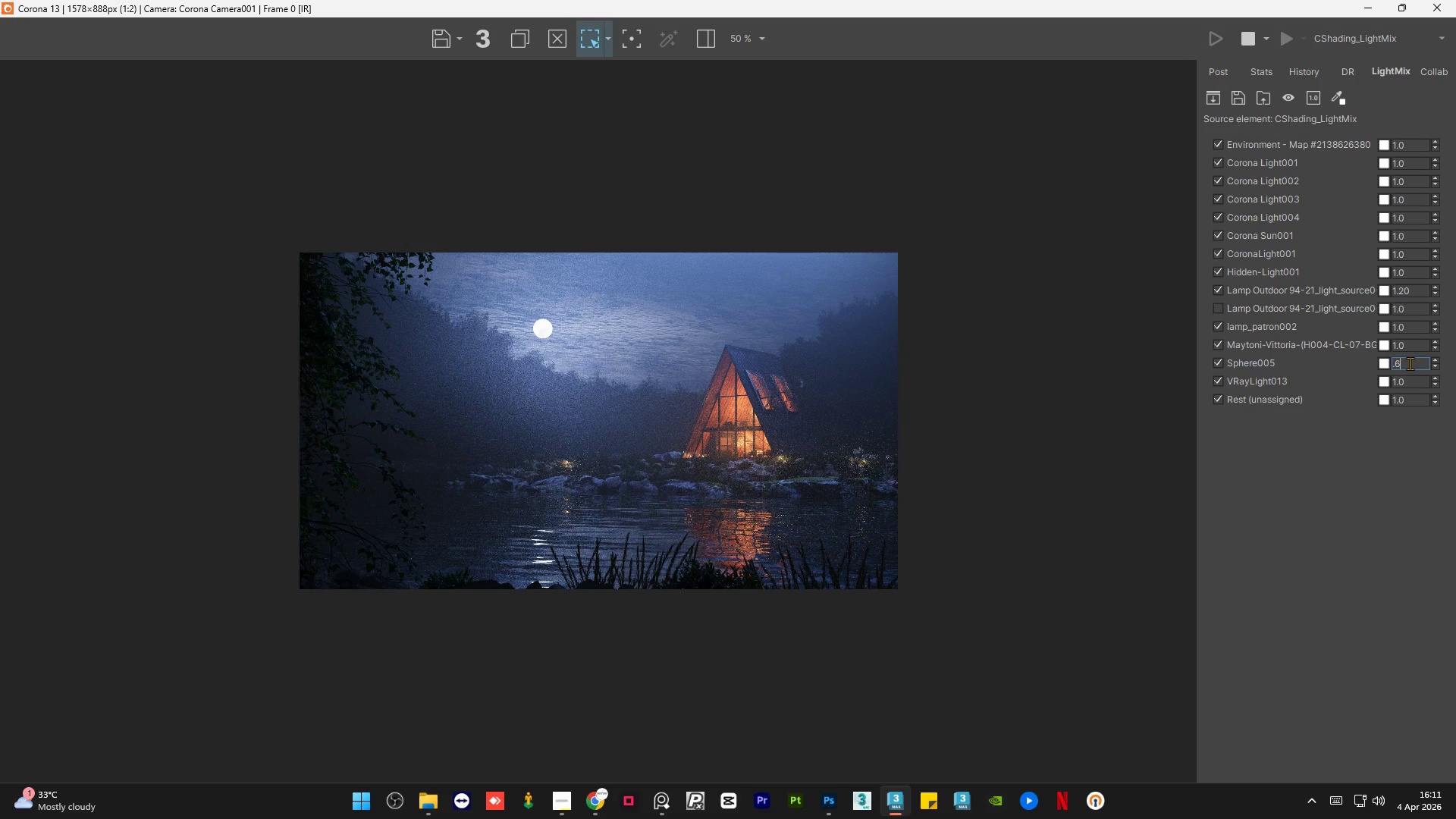 
key(NumpadEnter)
 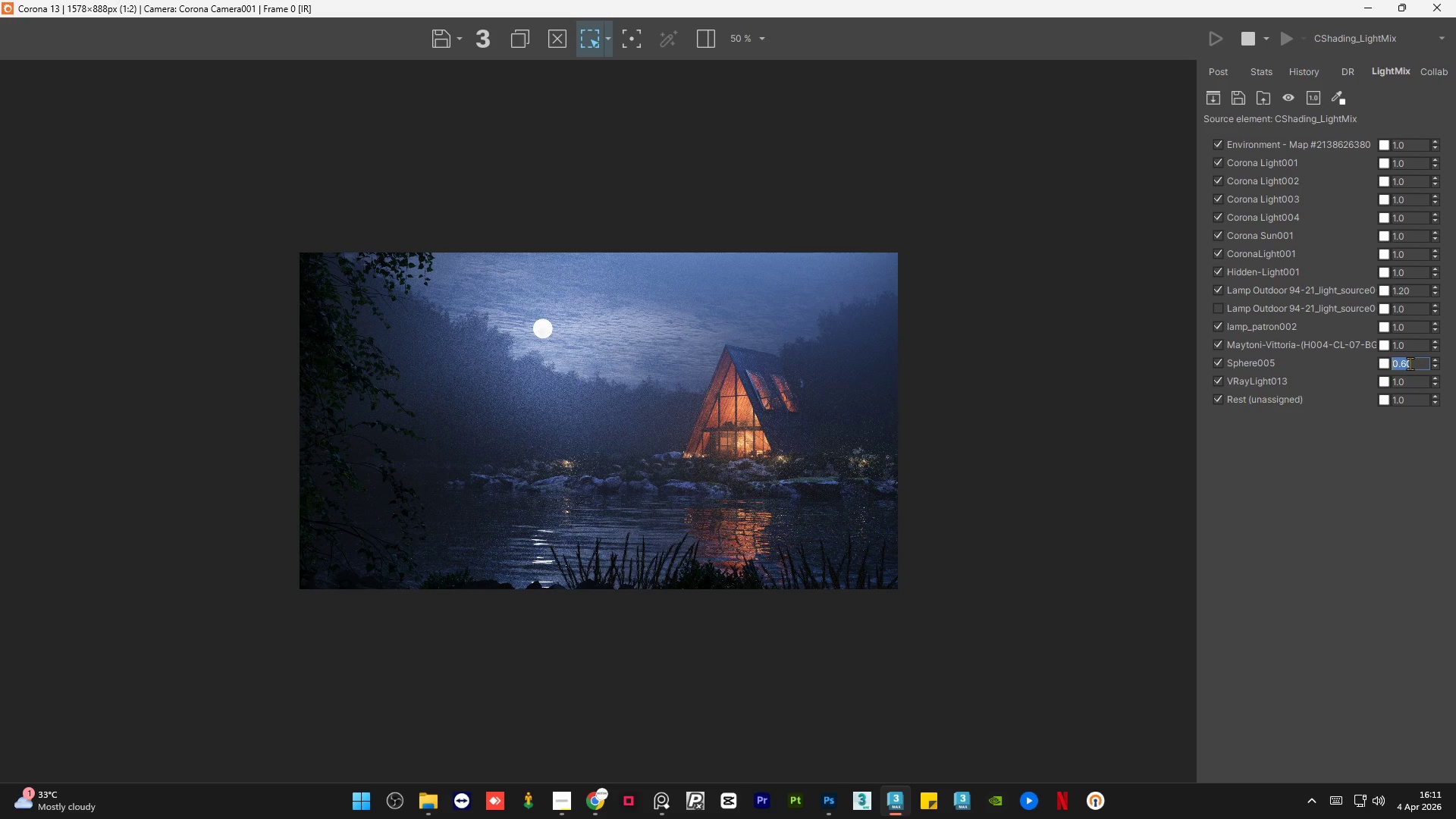 
key(NumpadDecimal)
 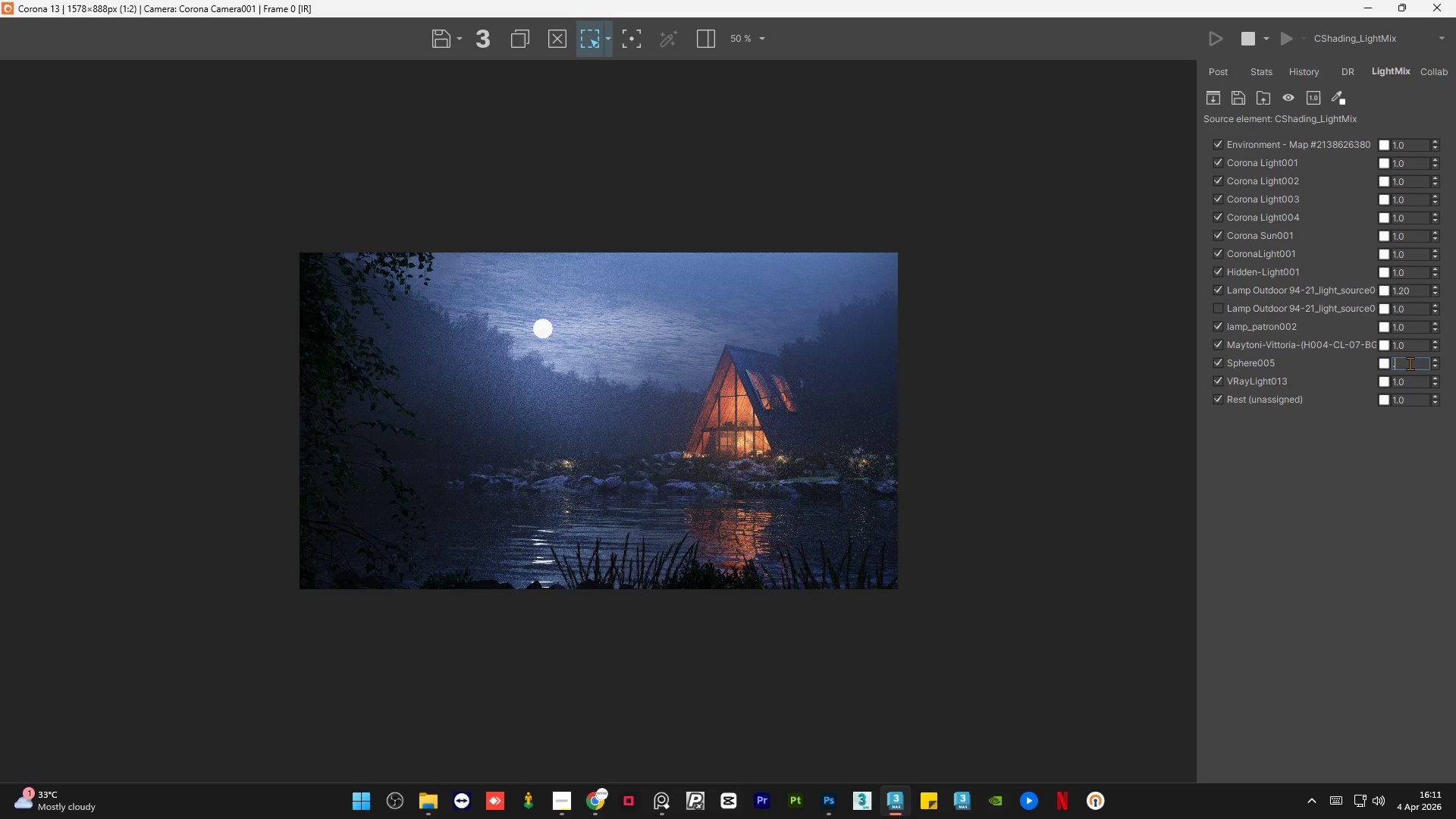 
key(Numpad7)
 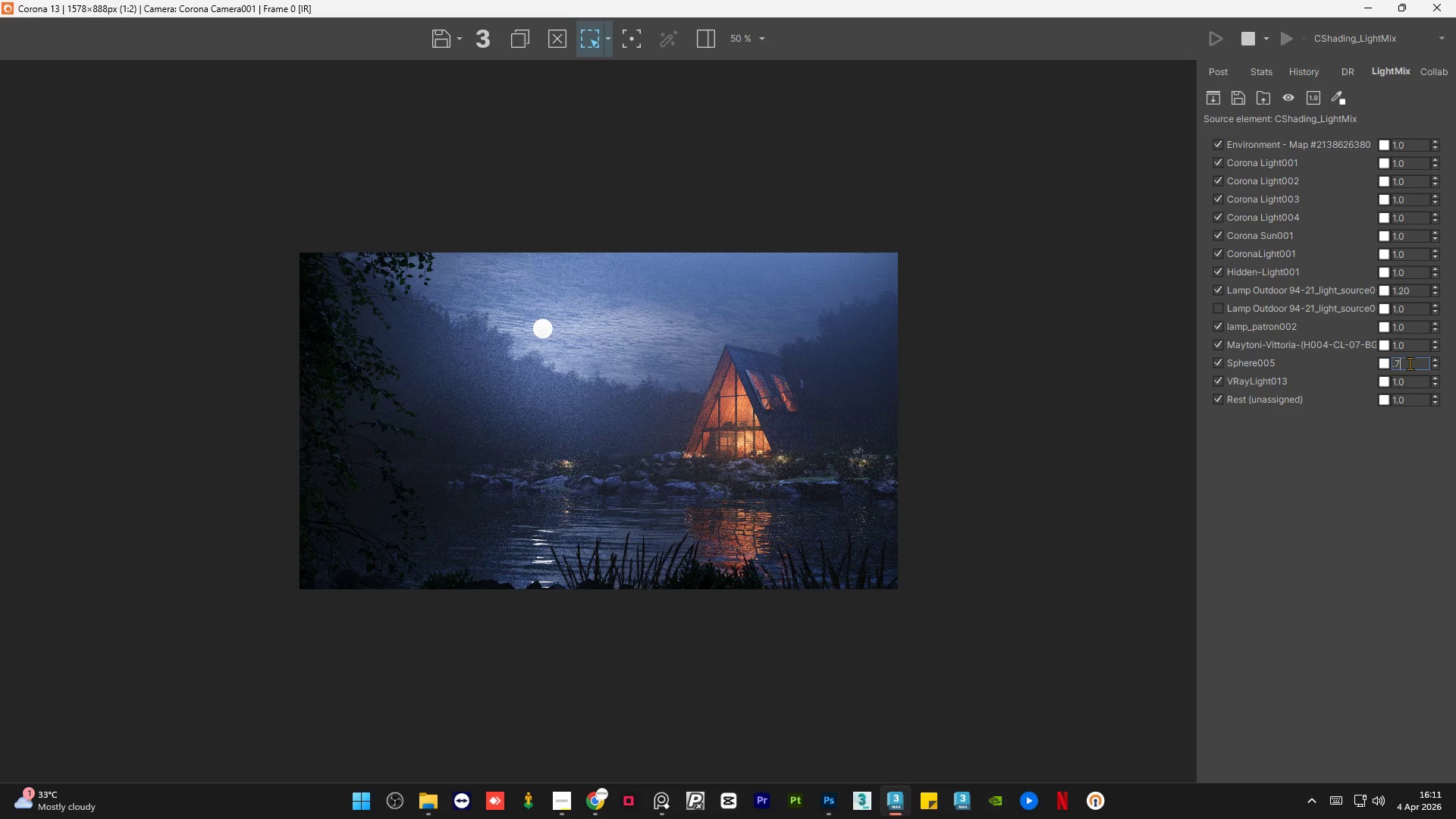 
key(NumpadEnter)
 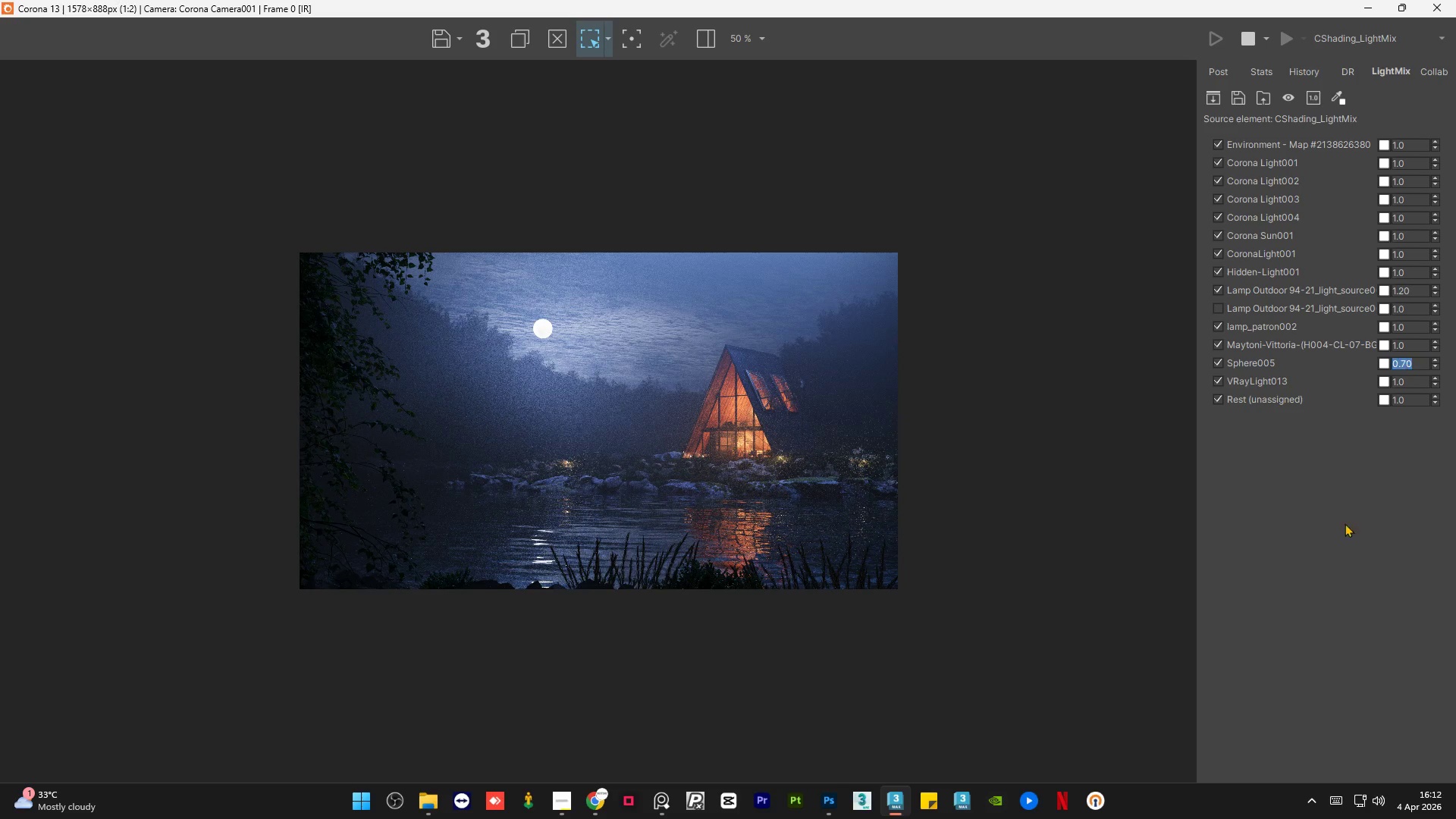 
left_click([1325, 553])
 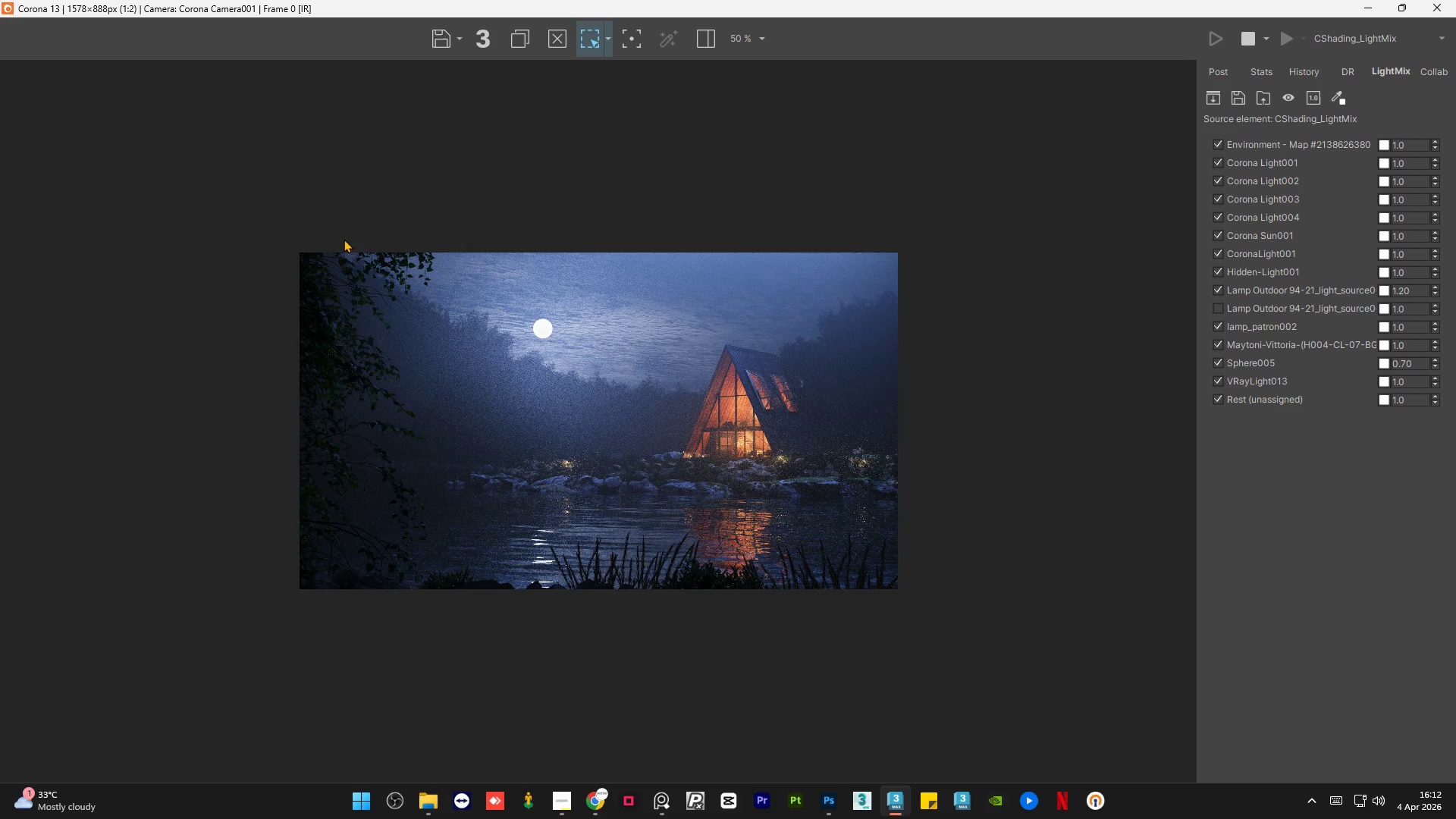 
scroll: coordinate [410, 138], scroll_direction: up, amount: 4.0
 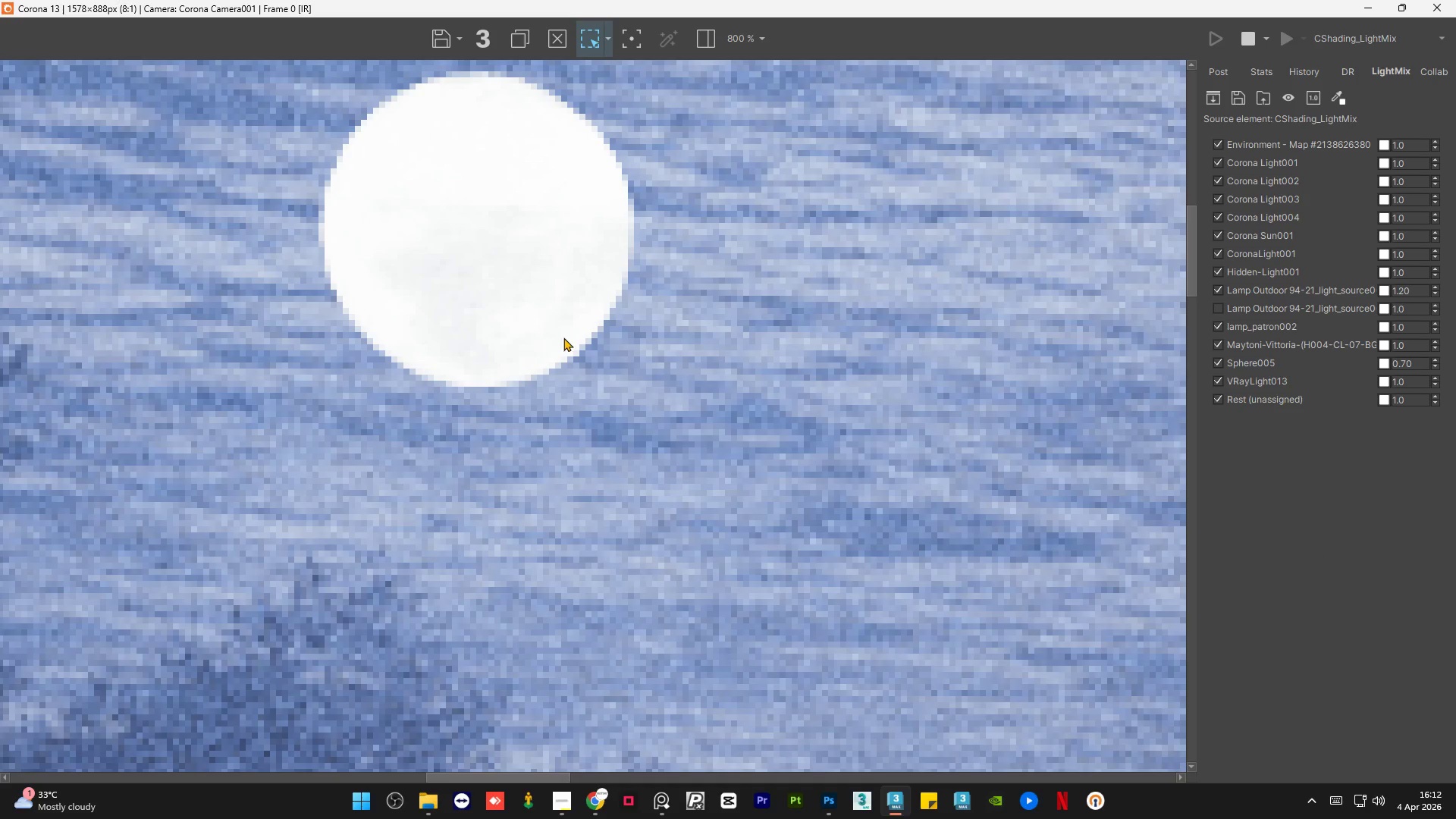 
scroll: coordinate [485, 290], scroll_direction: down, amount: 3.0
 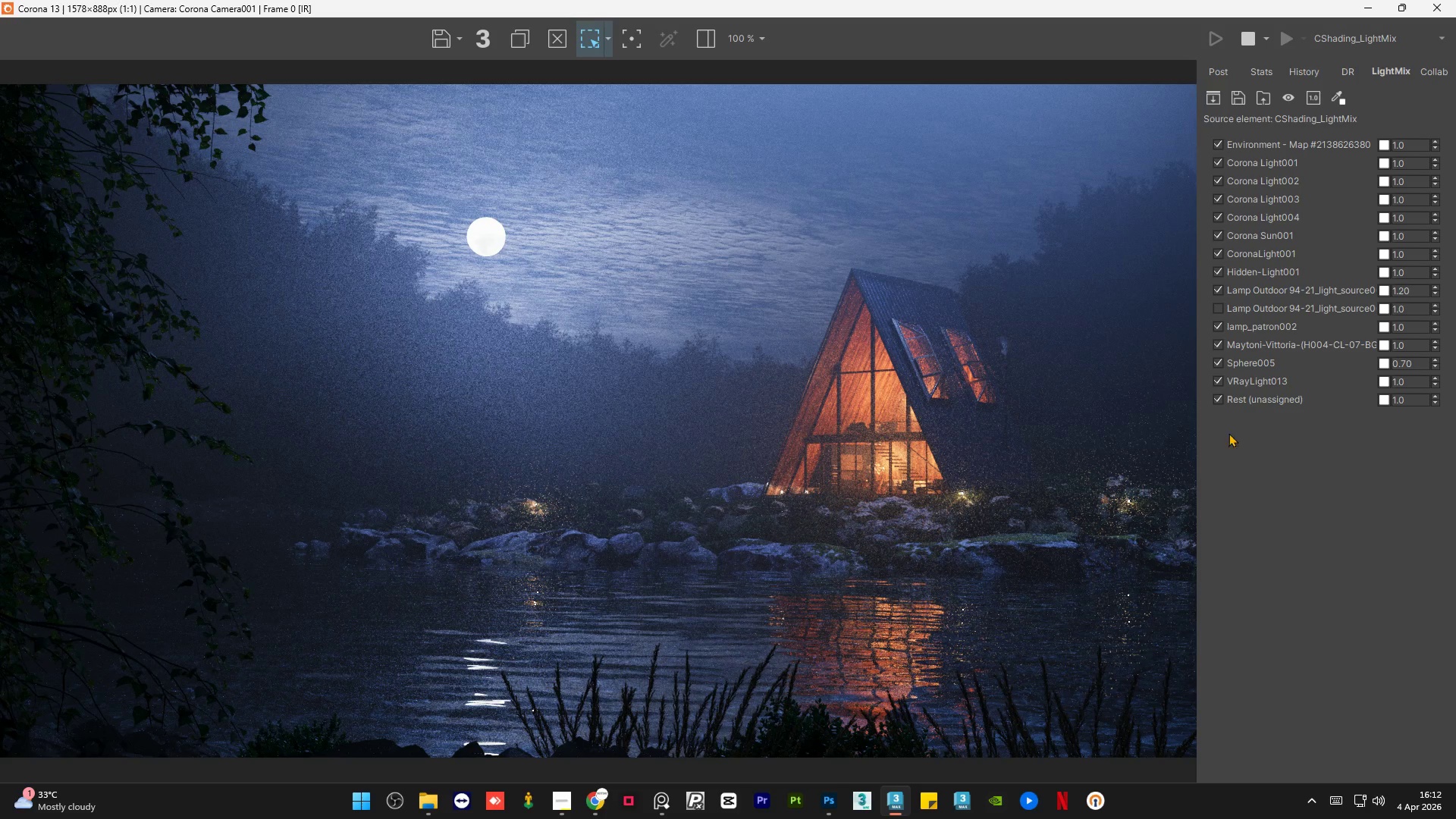 
left_click([1334, 510])
 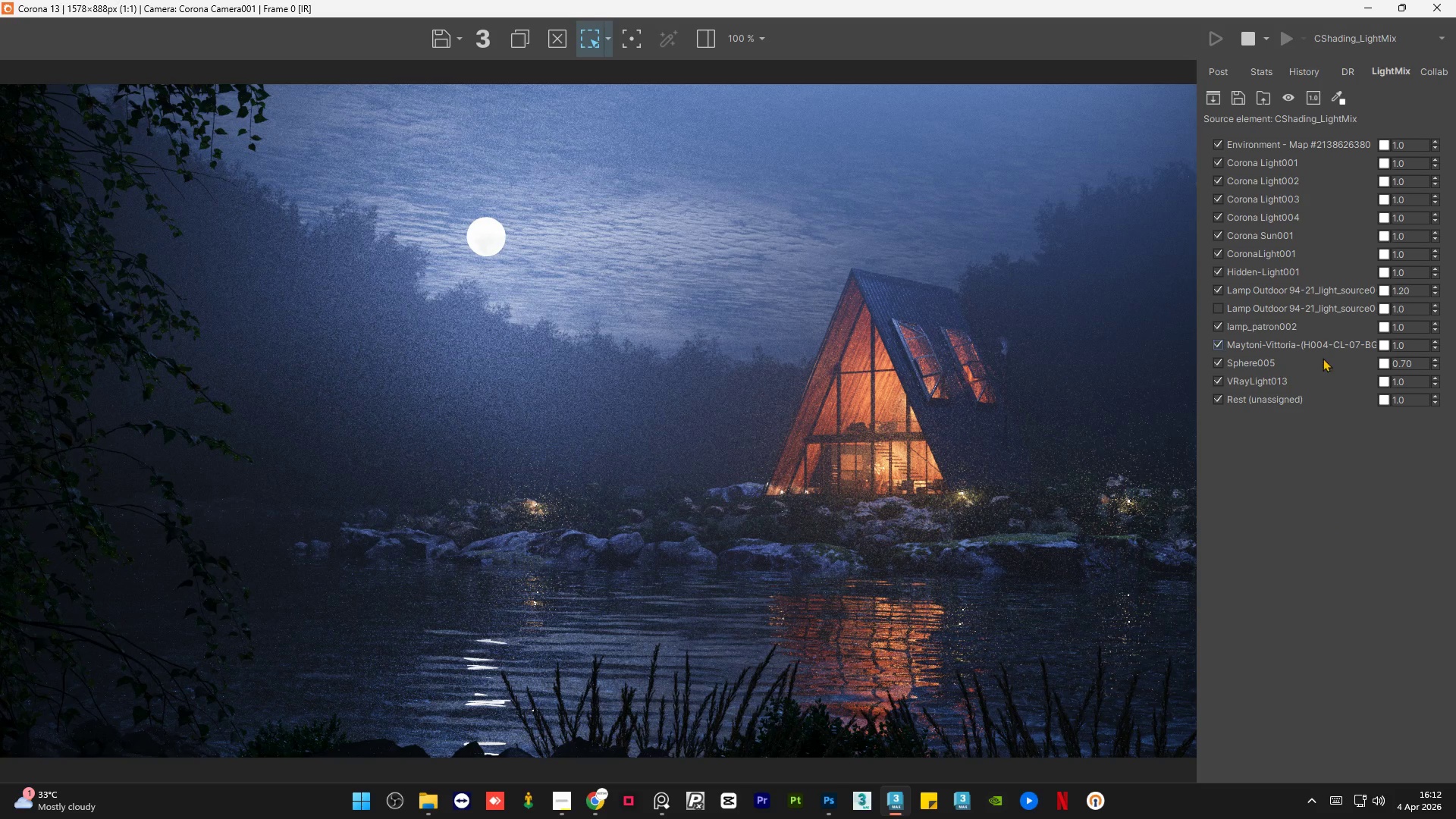 
left_click([1217, 362])
 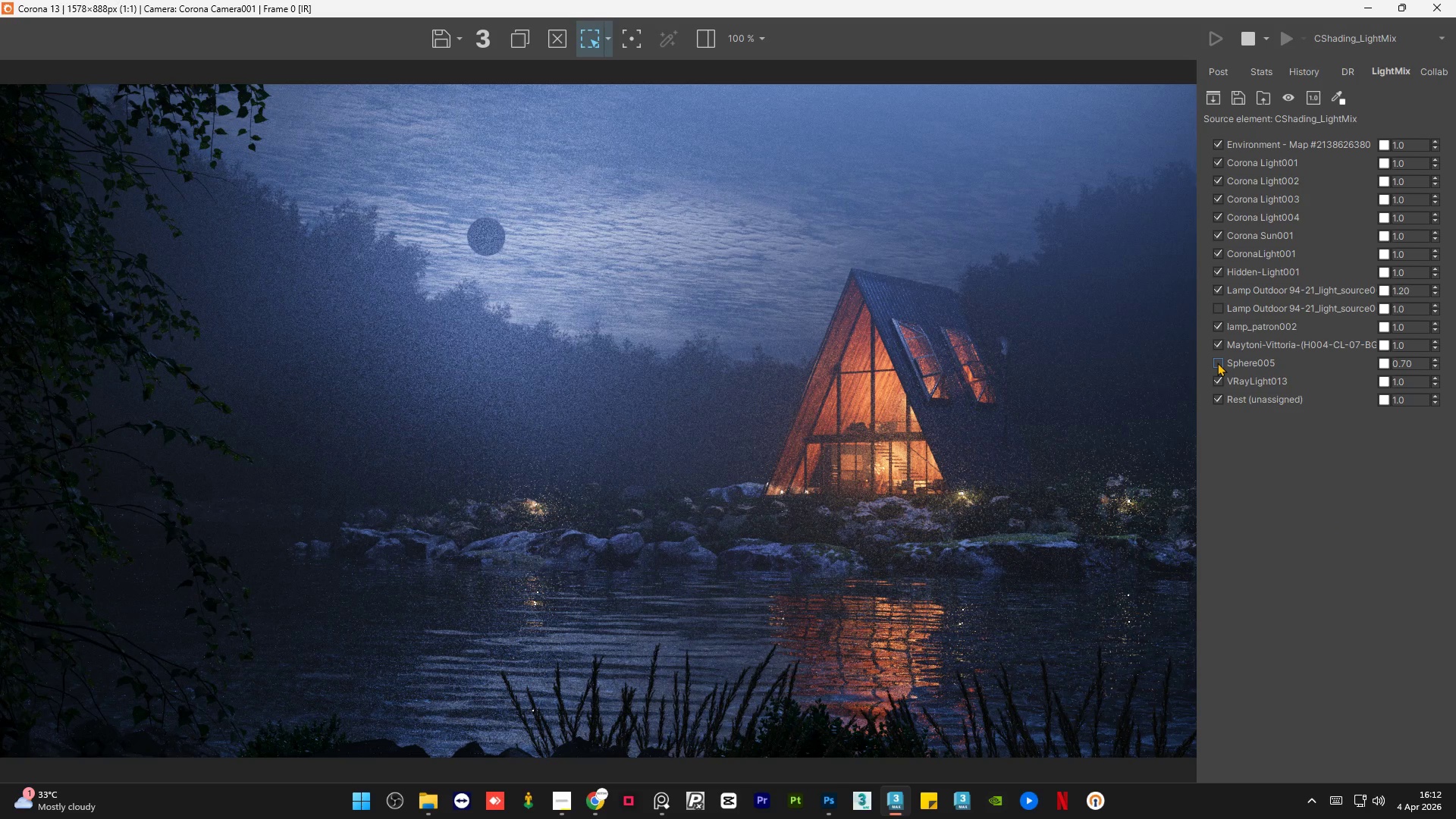 
left_click([1217, 362])
 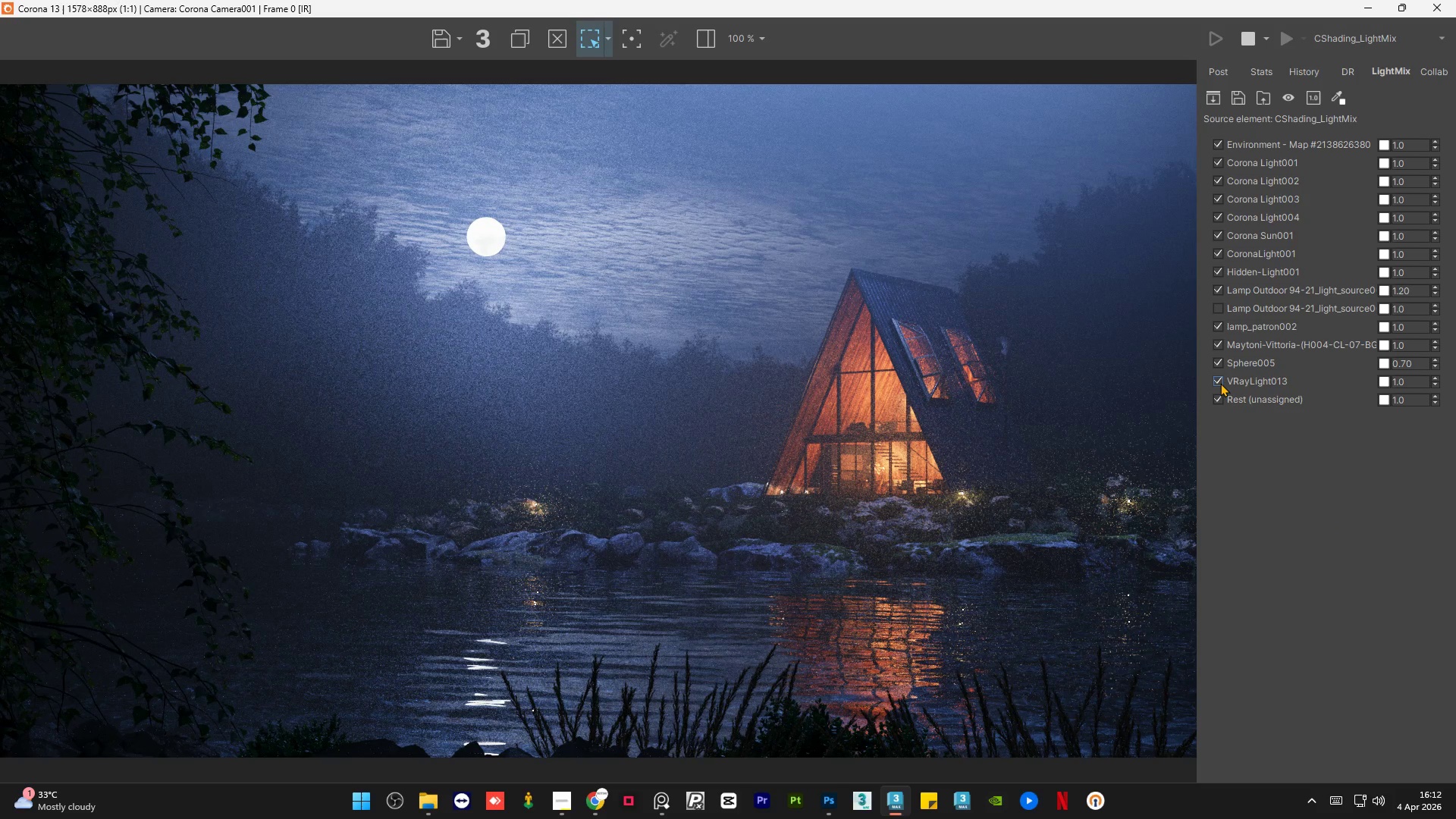 
left_click([1220, 383])
 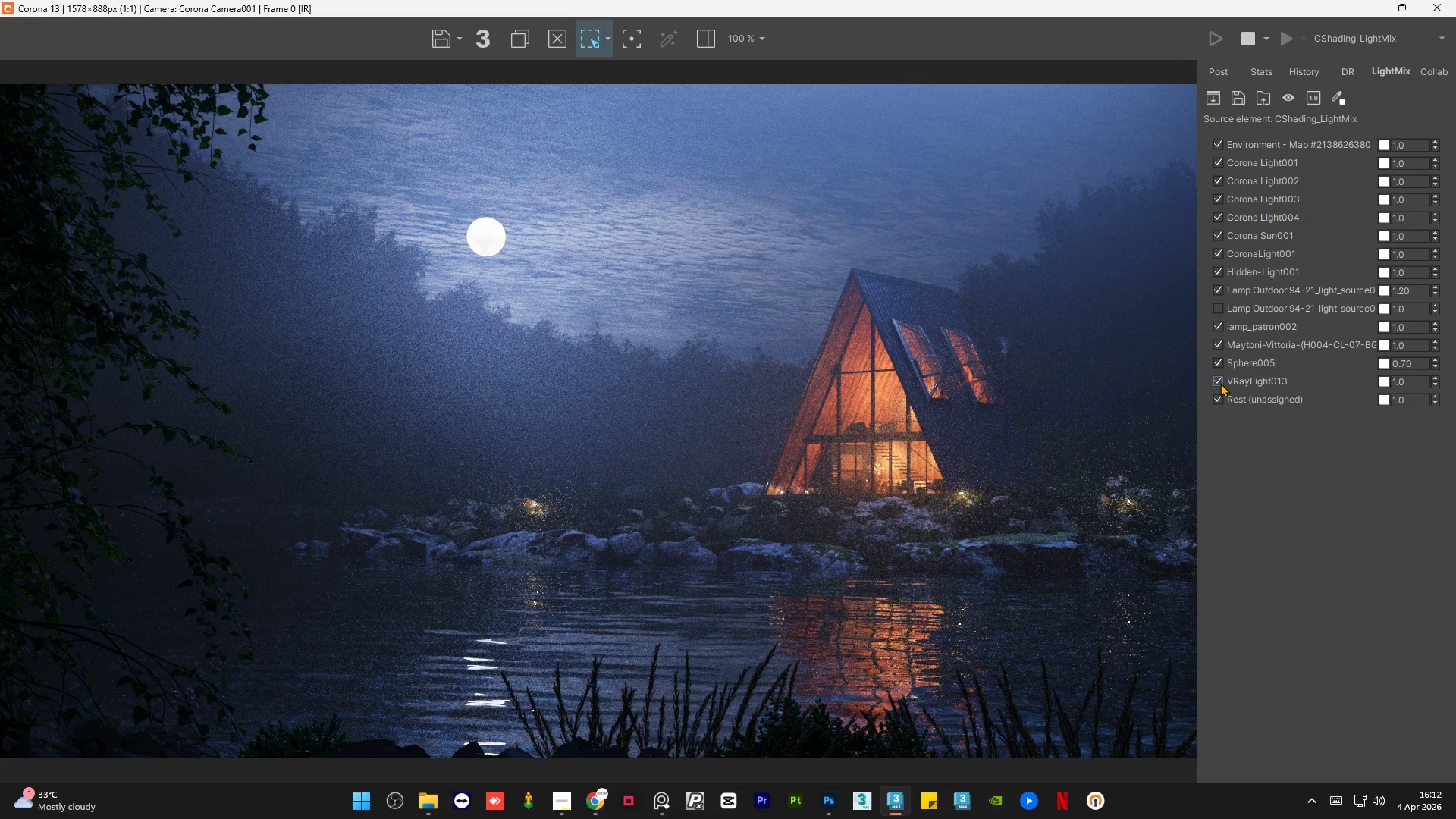 
double_click([1220, 383])
 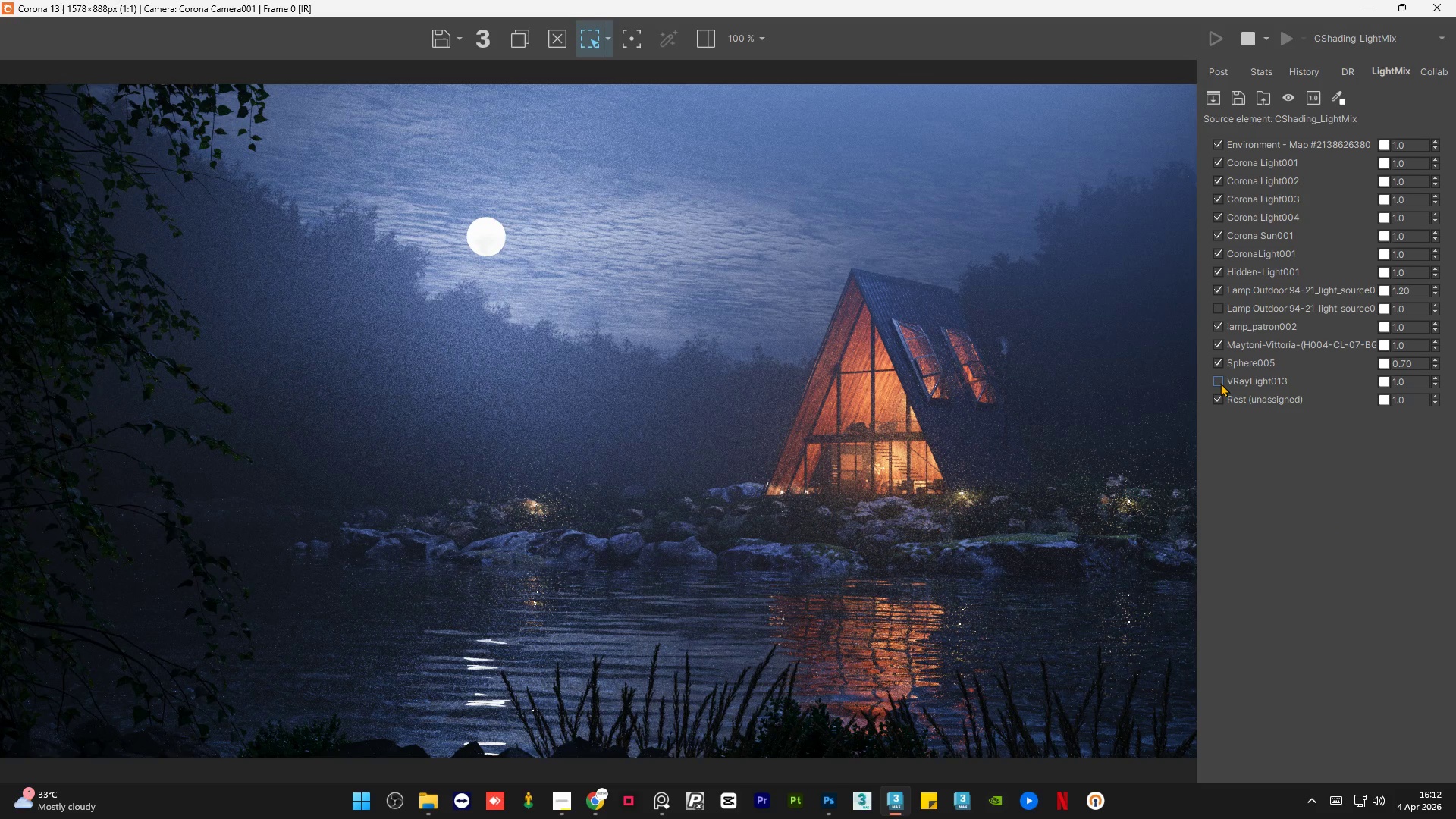 
triple_click([1220, 383])
 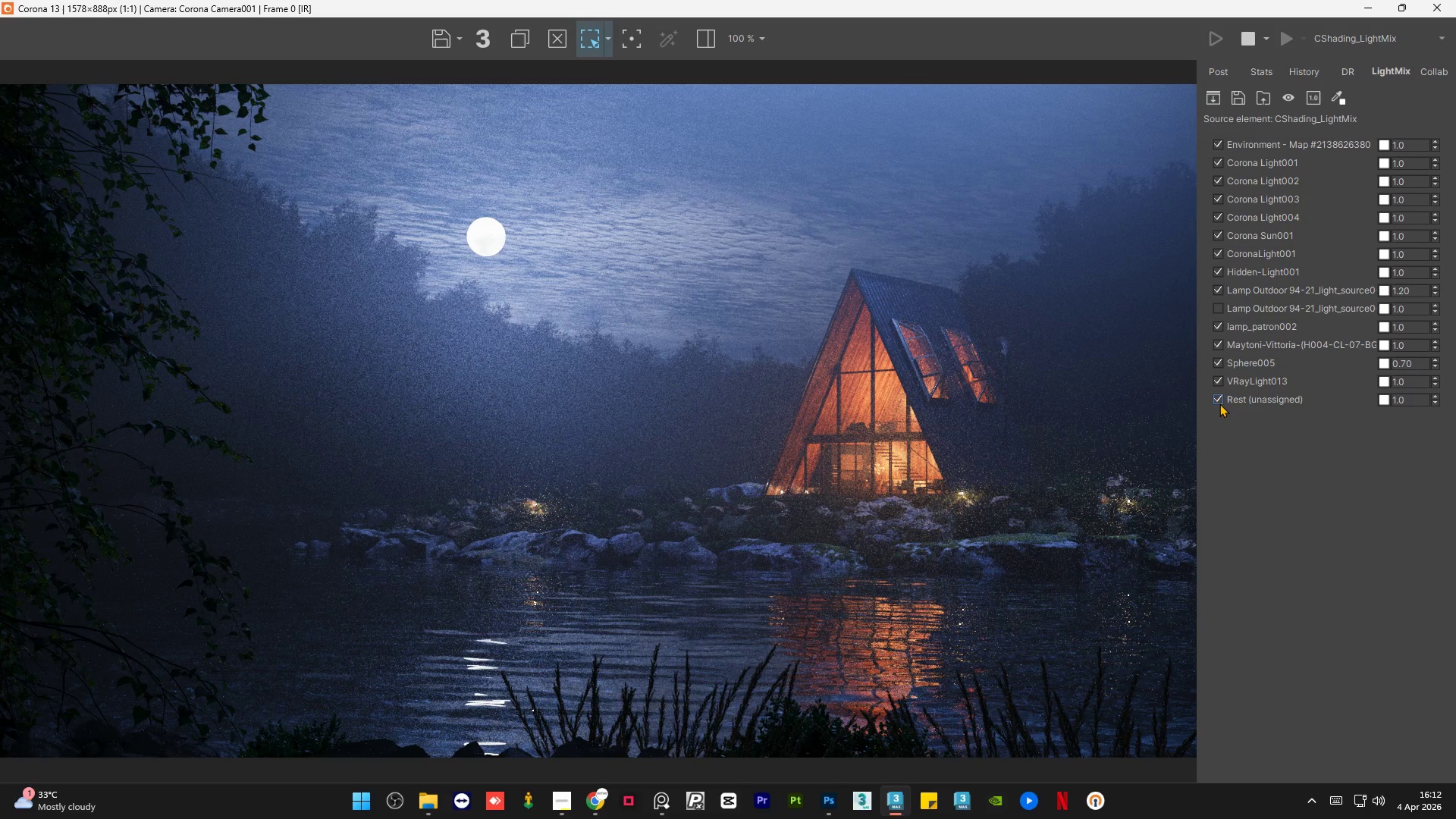 
left_click([1219, 403])
 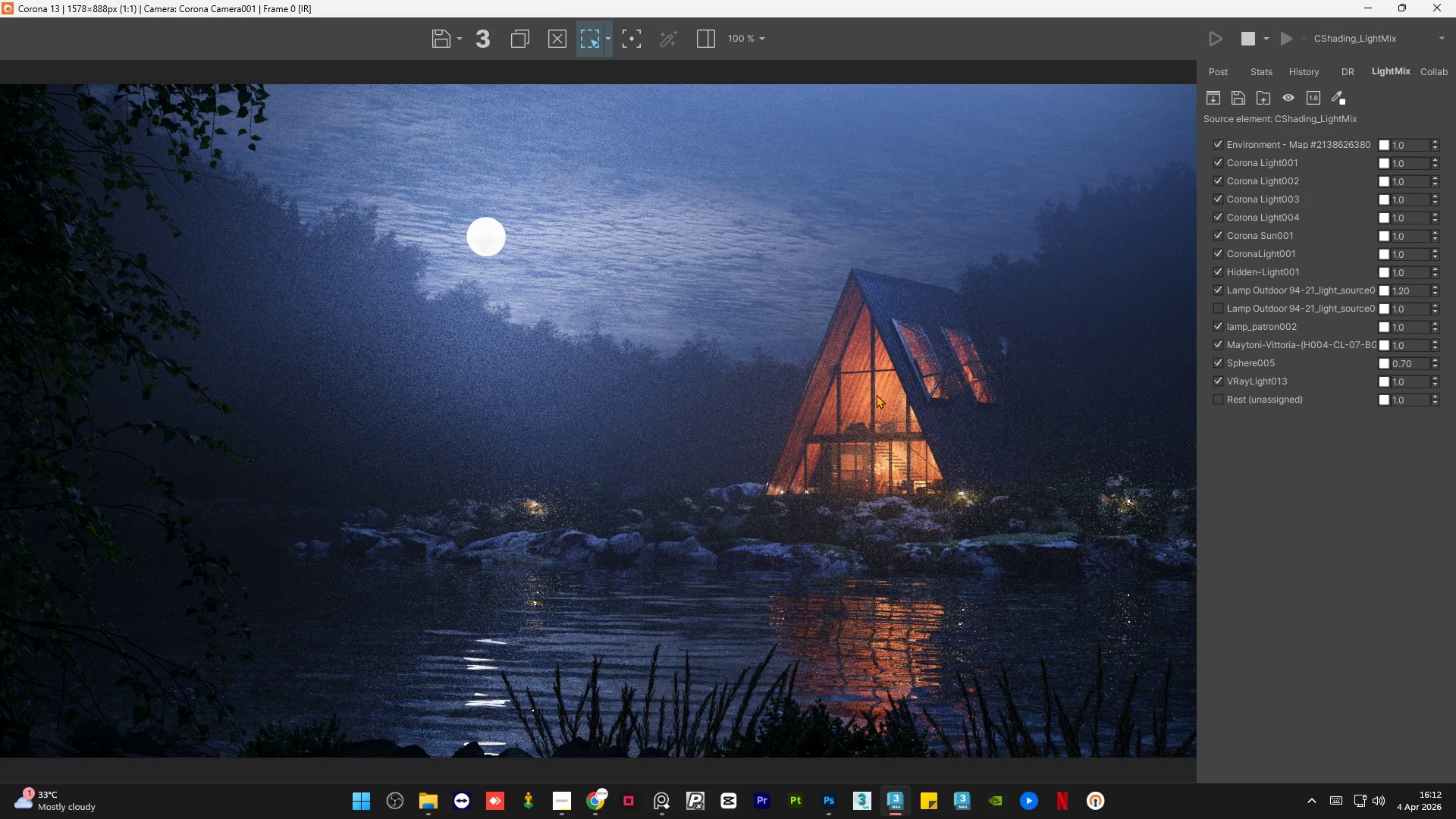 
scroll: coordinate [874, 398], scroll_direction: down, amount: 1.0
 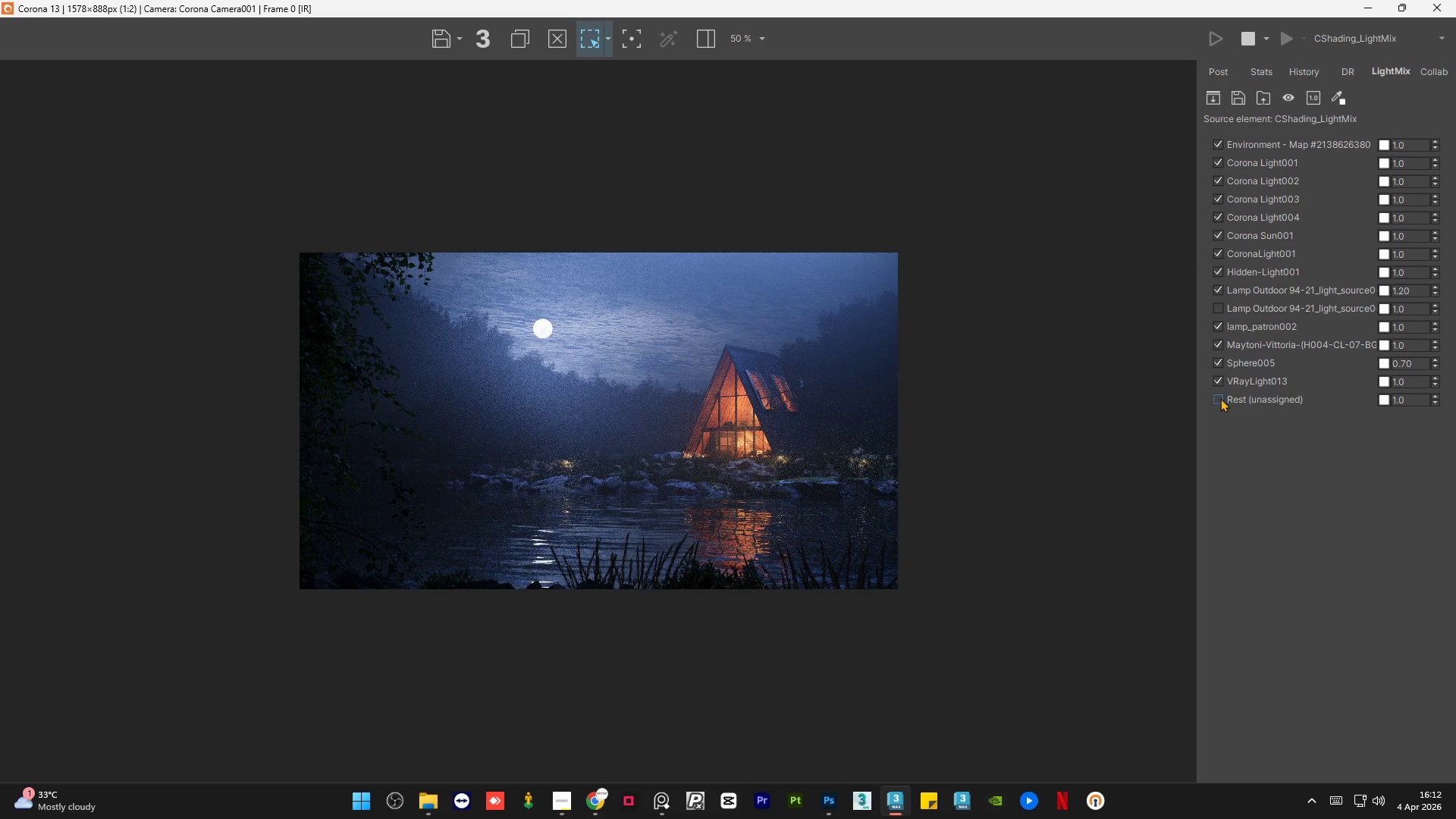 
left_click([1220, 398])
 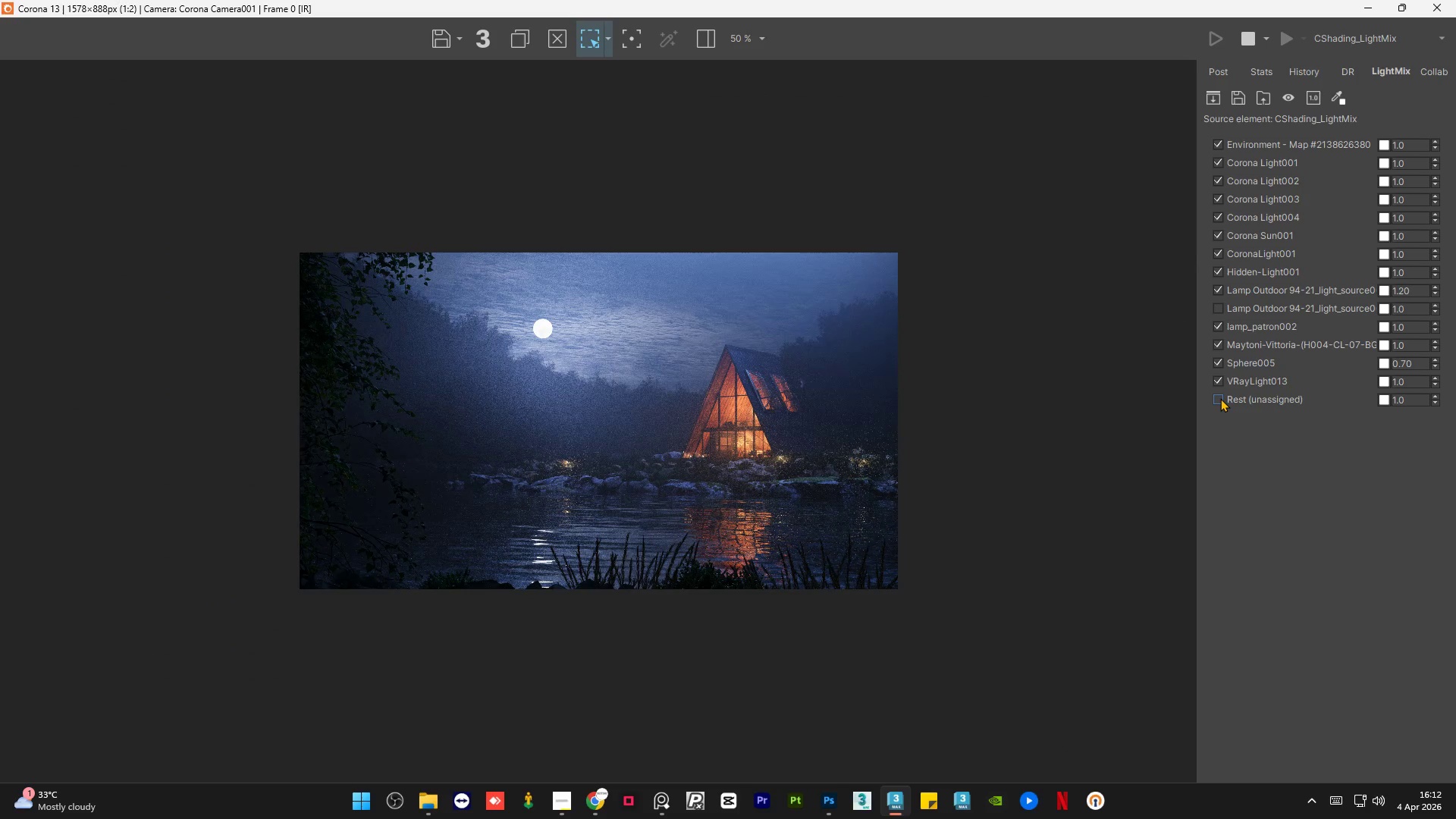 
double_click([1220, 398])
 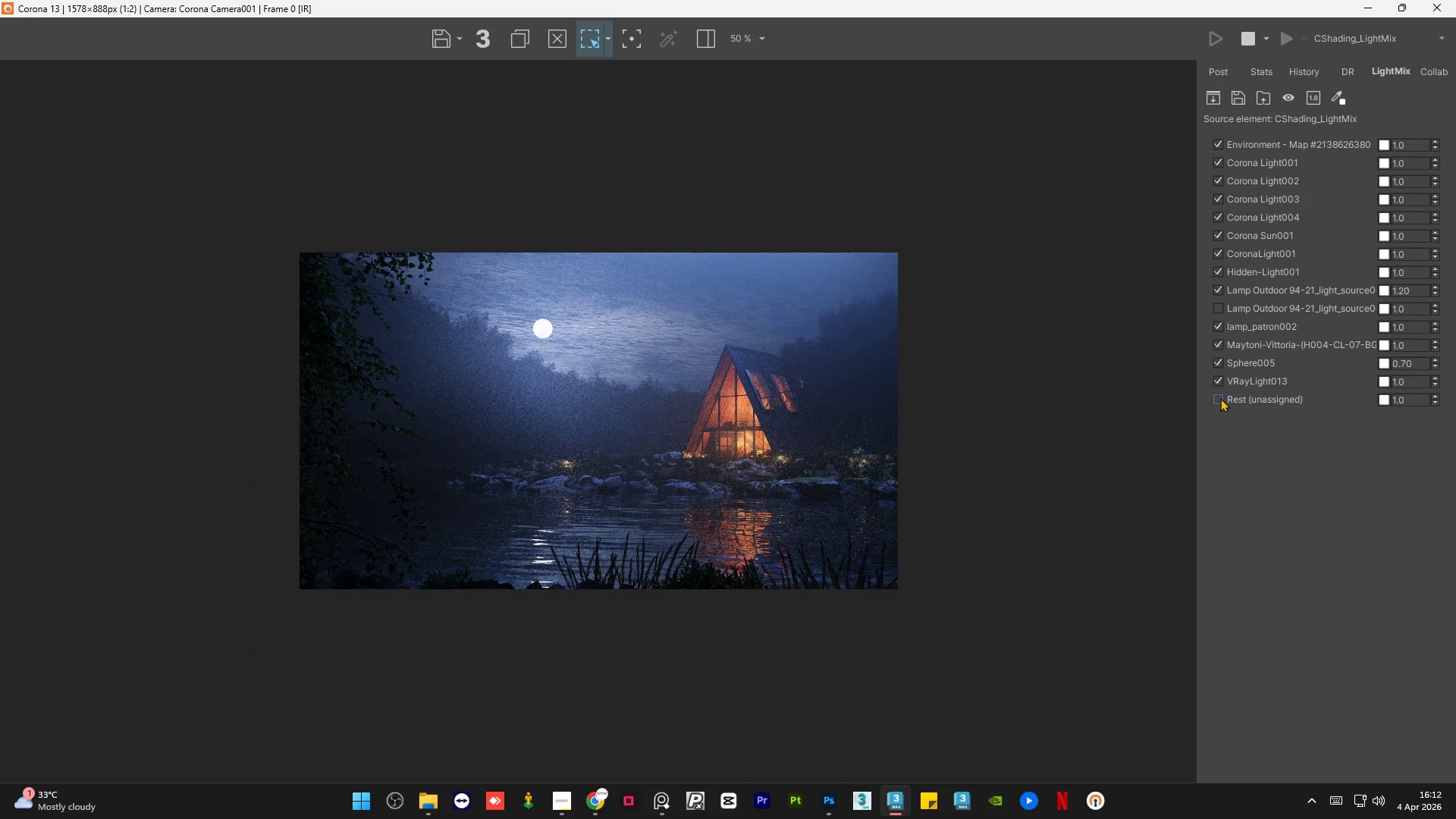 
double_click([1220, 398])
 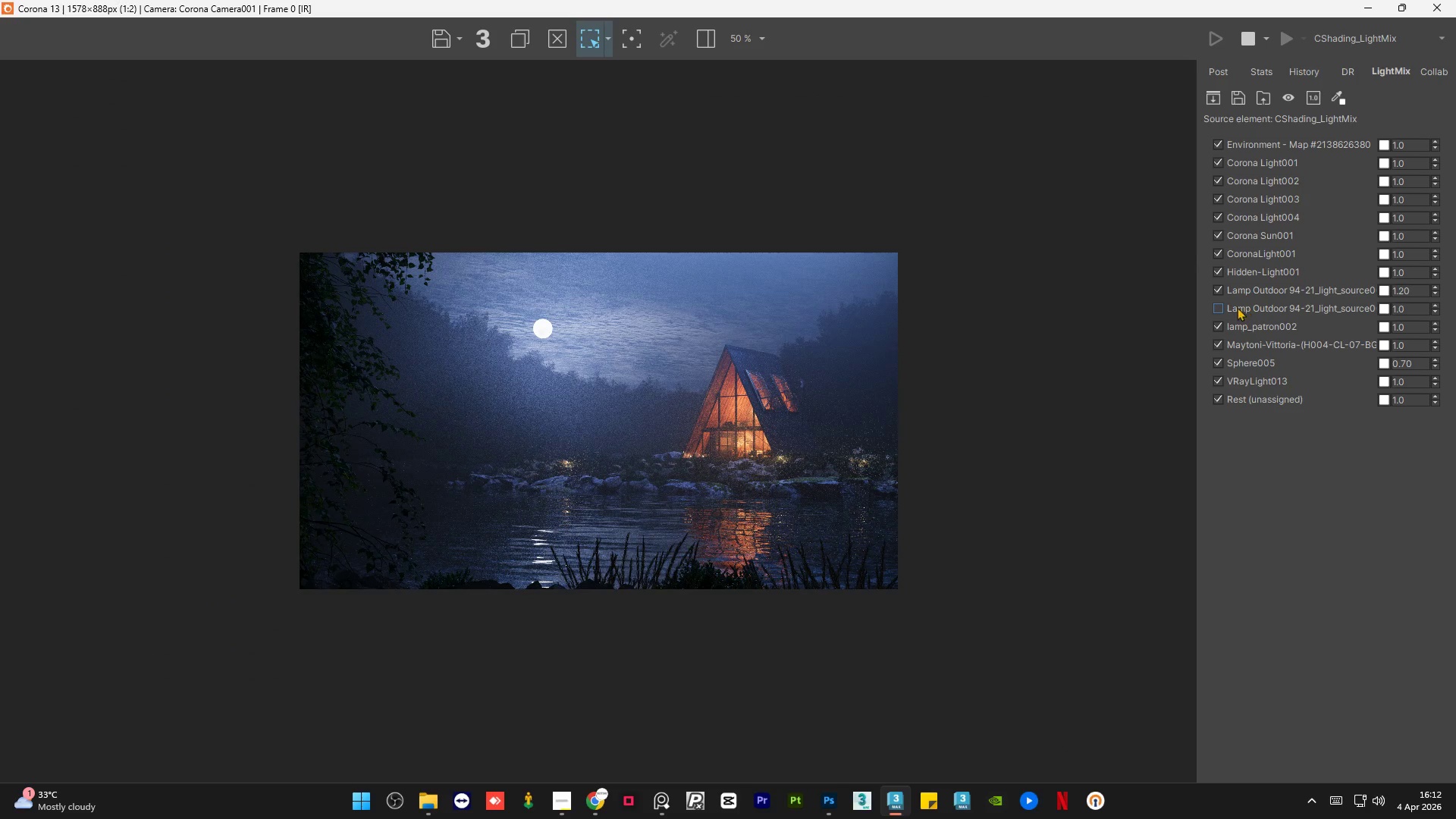 
left_click([1216, 310])
 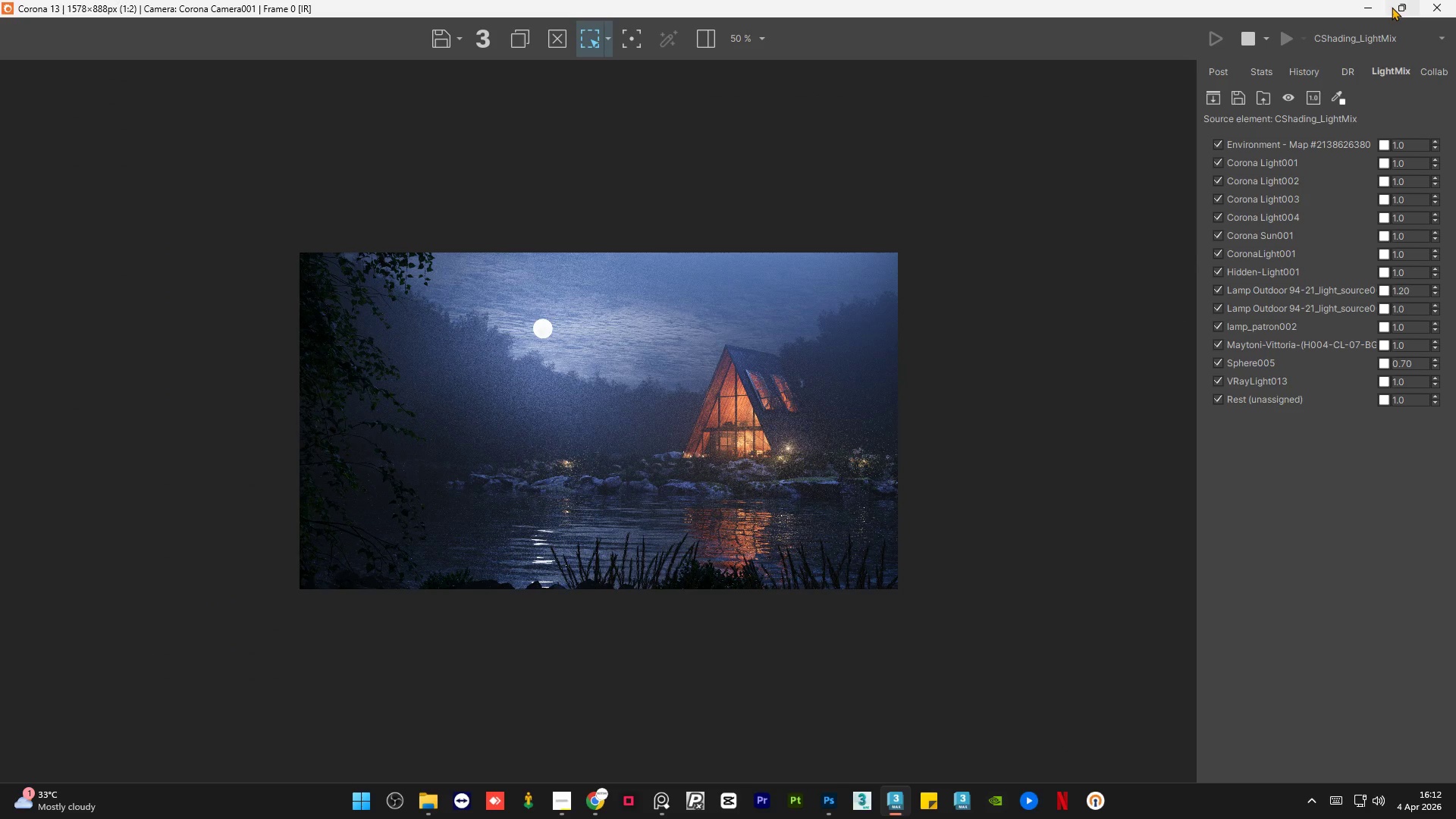 
left_click([1367, 7])
 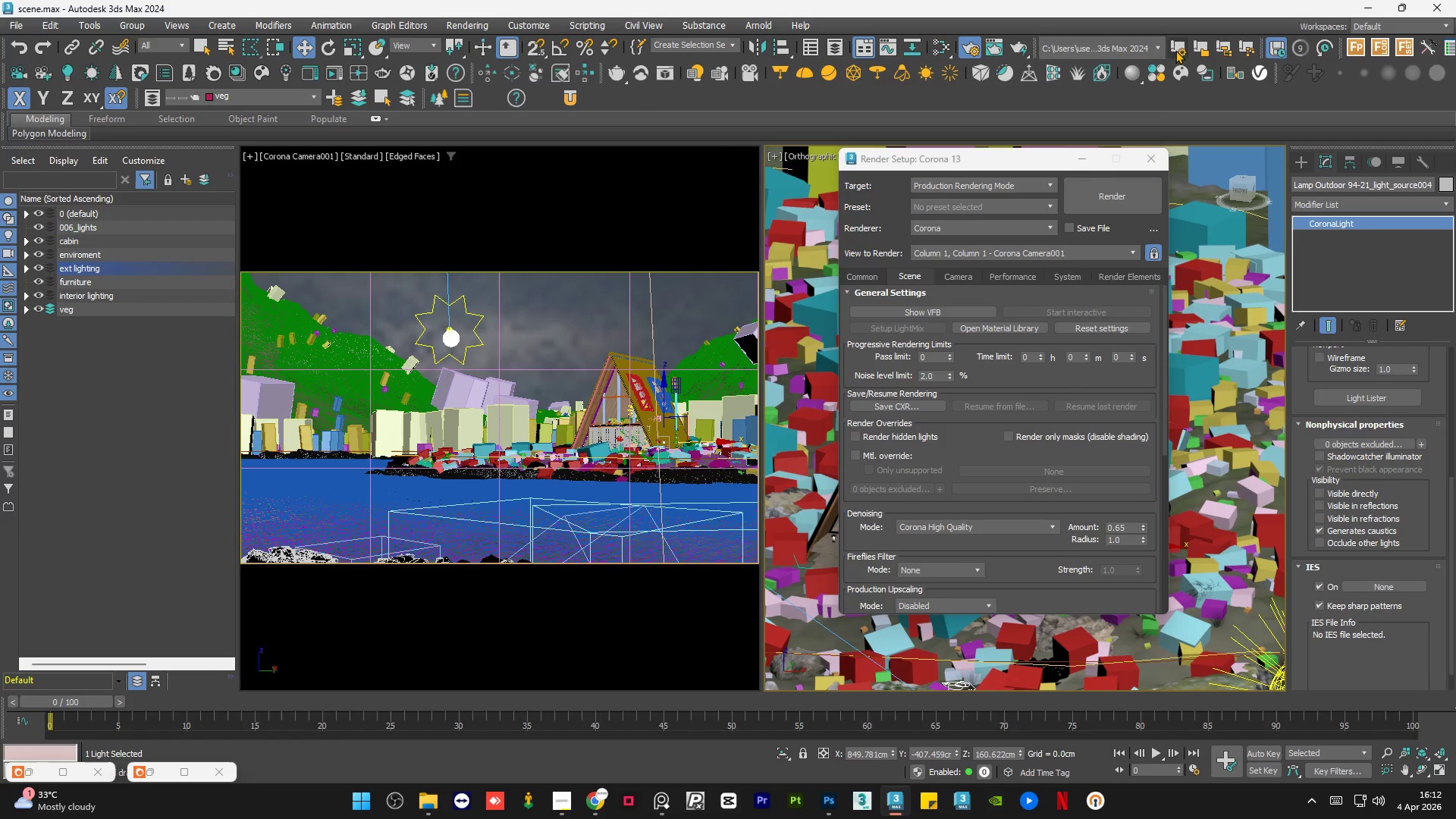 
left_click([1075, 162])
 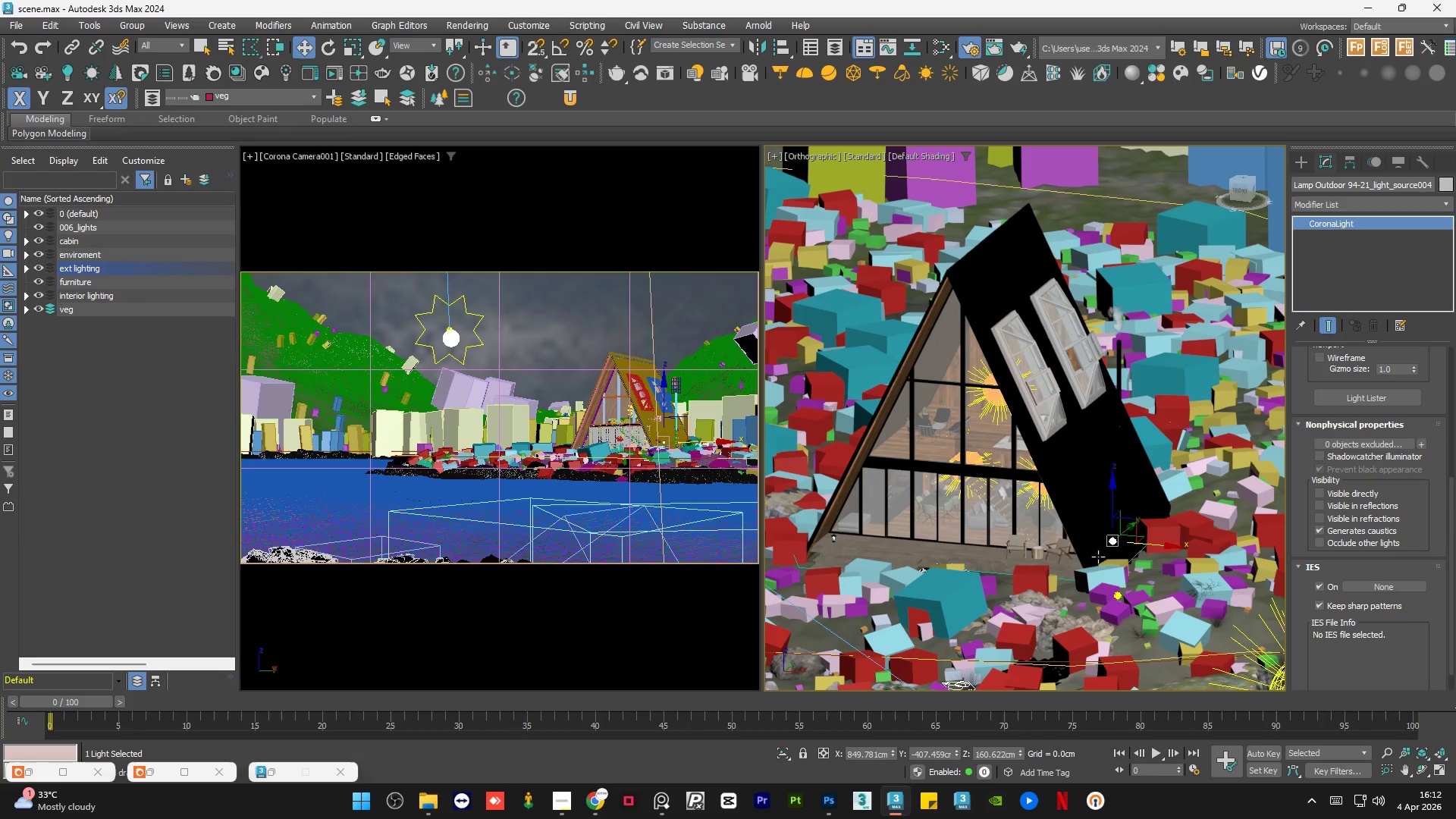 
scroll: coordinate [1108, 566], scroll_direction: up, amount: 5.0
 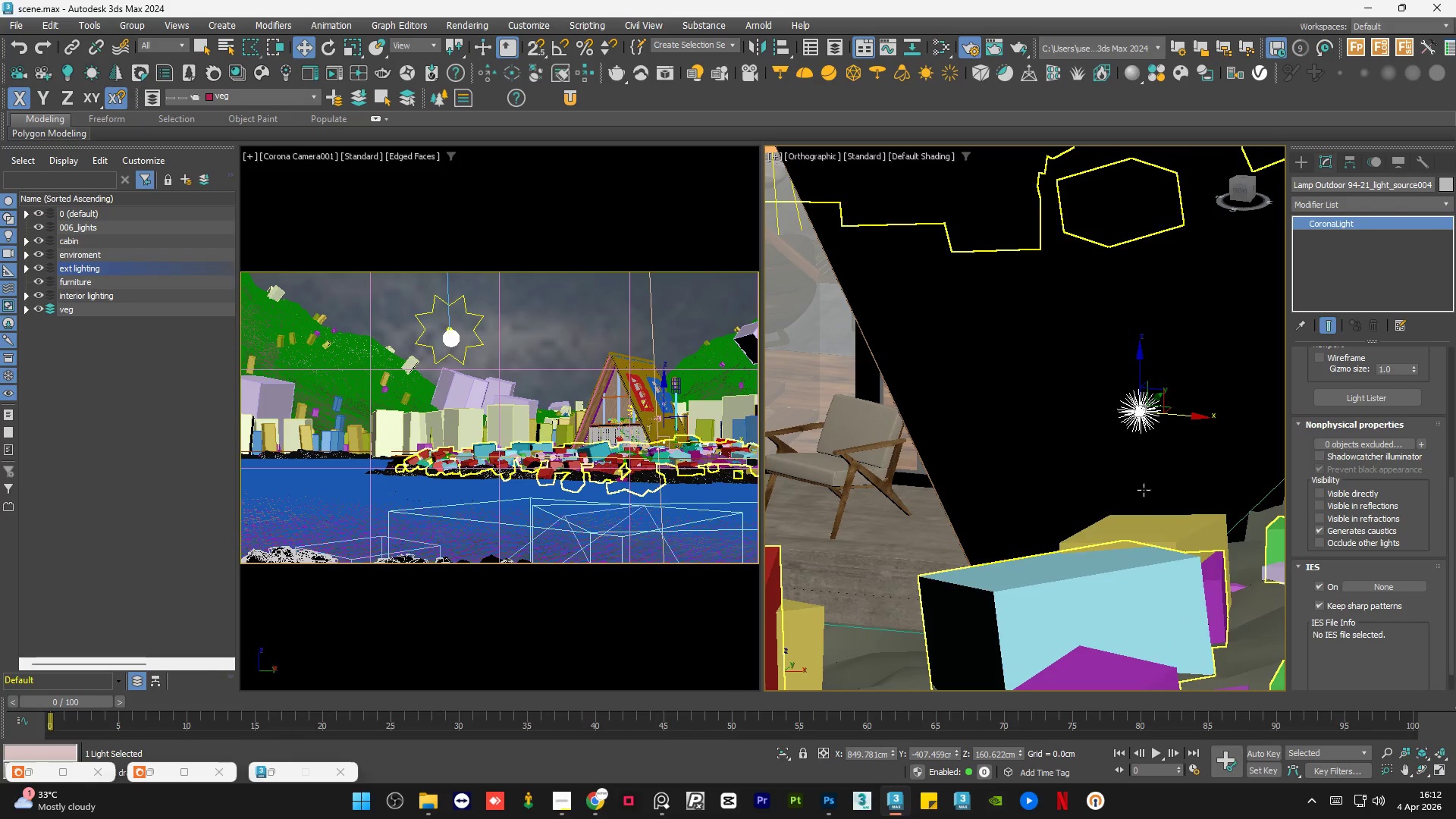 
hold_key(key=AltLeft, duration=1.5)
 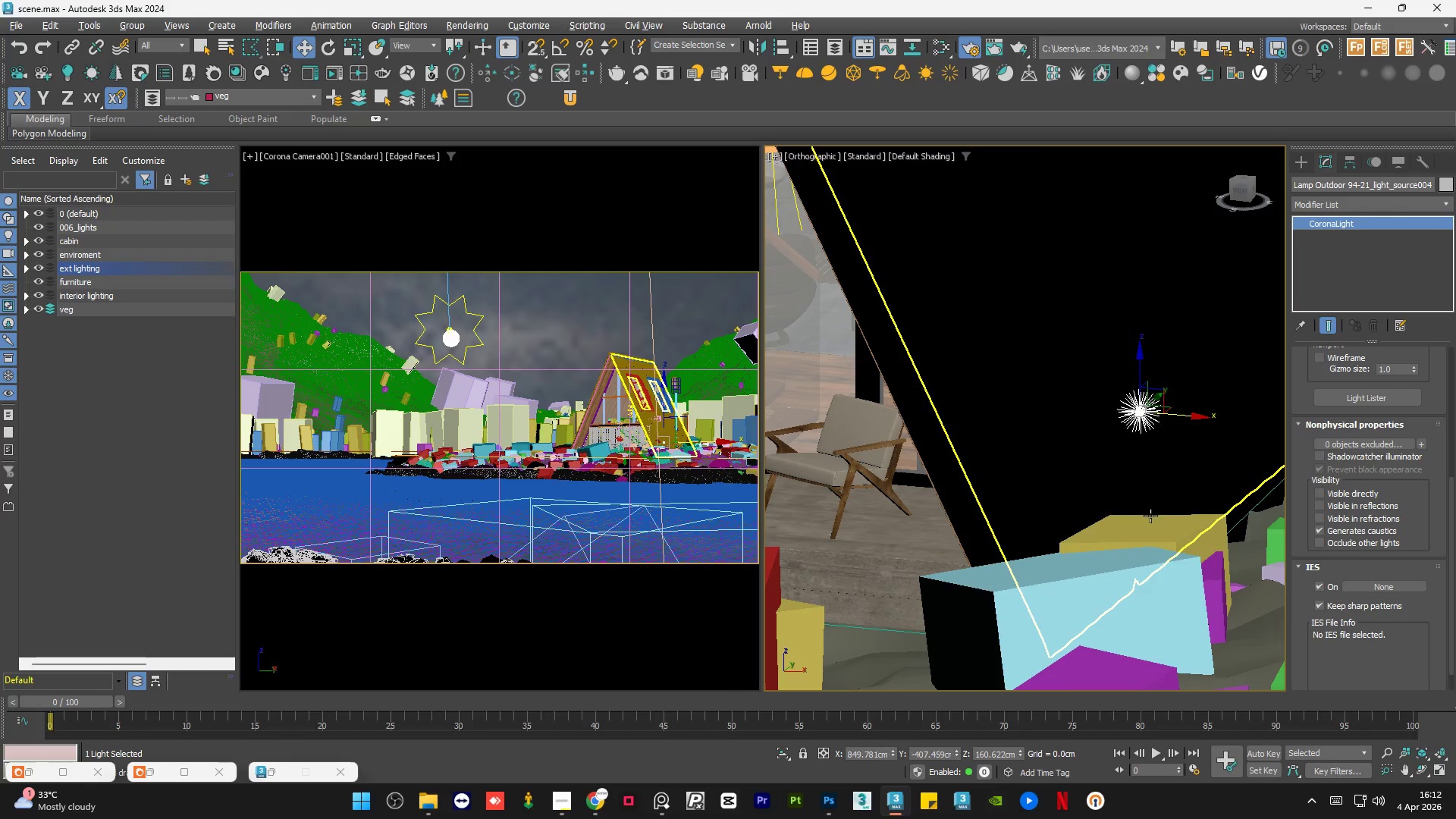 
hold_key(key=AltLeft, duration=0.89)
 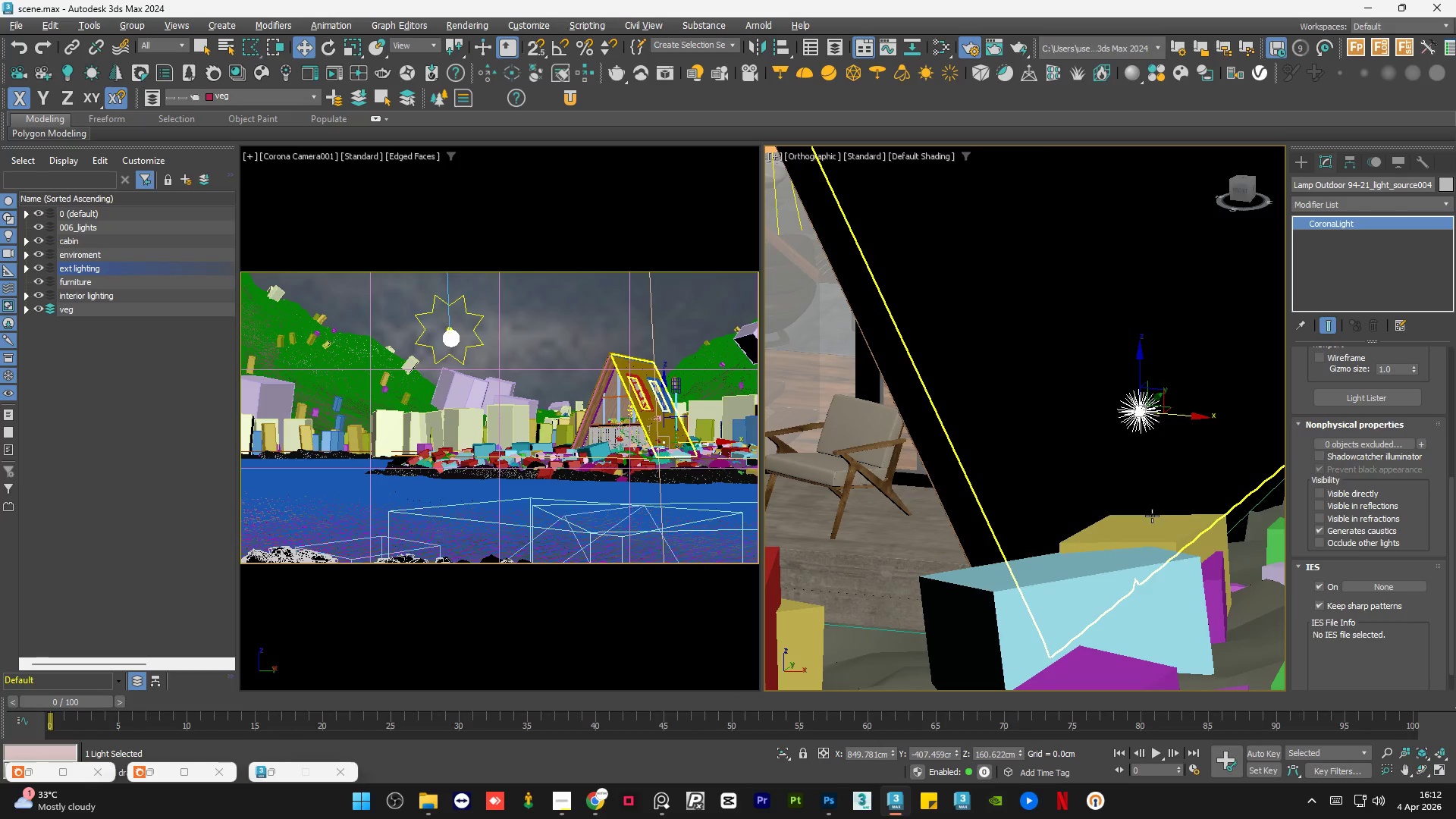 
scroll: coordinate [1152, 516], scroll_direction: down, amount: 6.0
 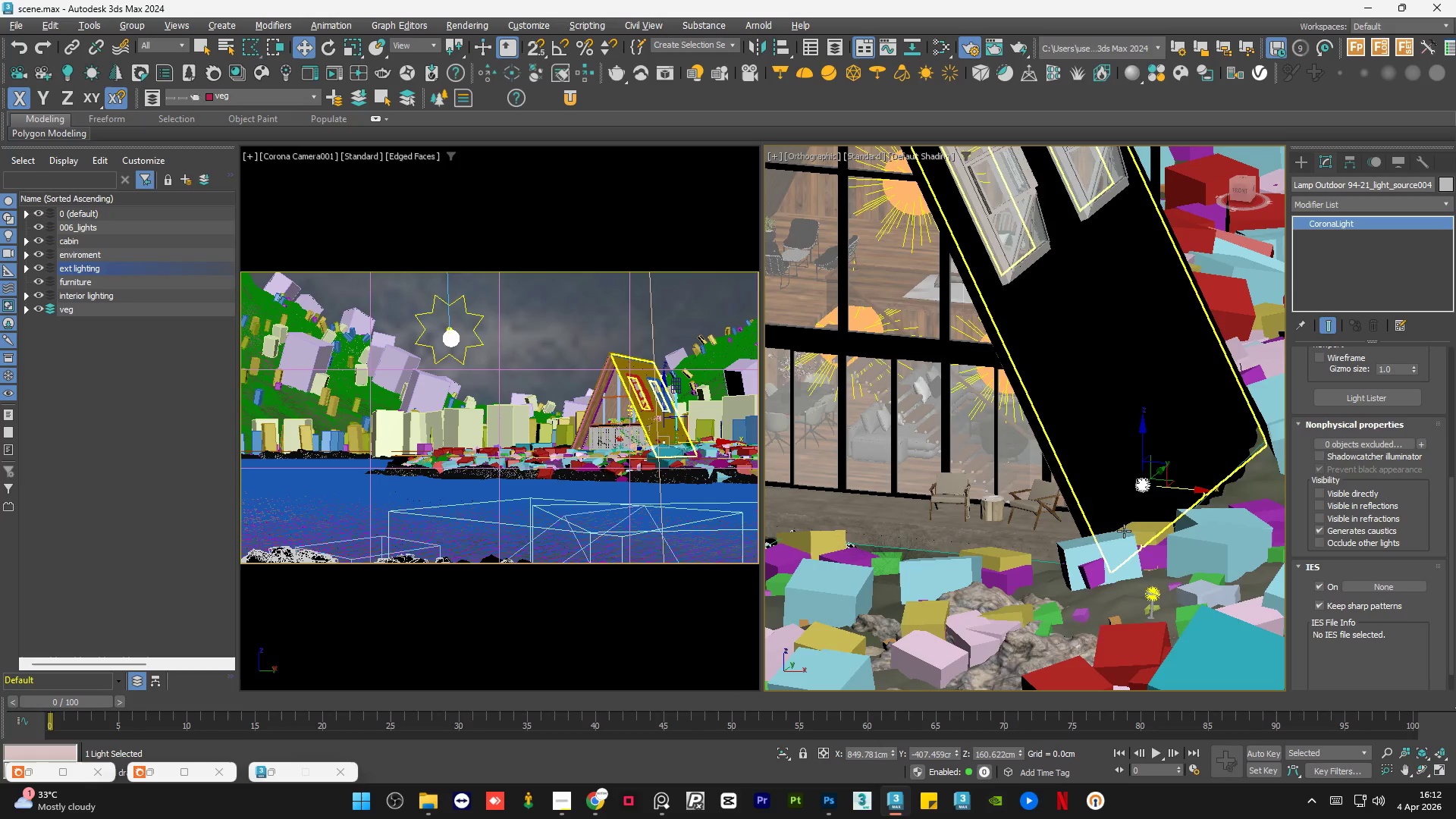 
hold_key(key=AltLeft, duration=1.05)
 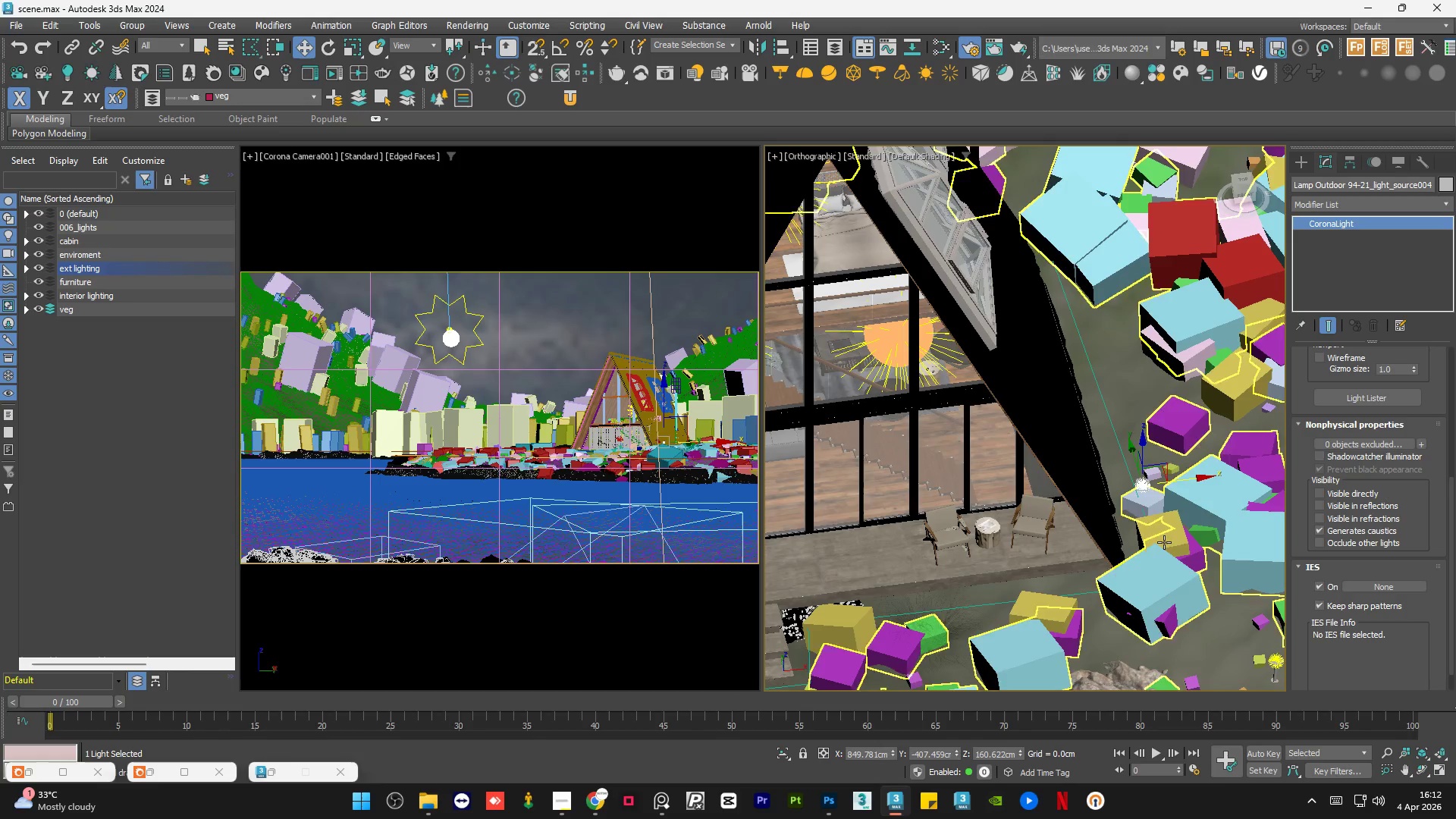 
hold_key(key=AltLeft, duration=1.5)
 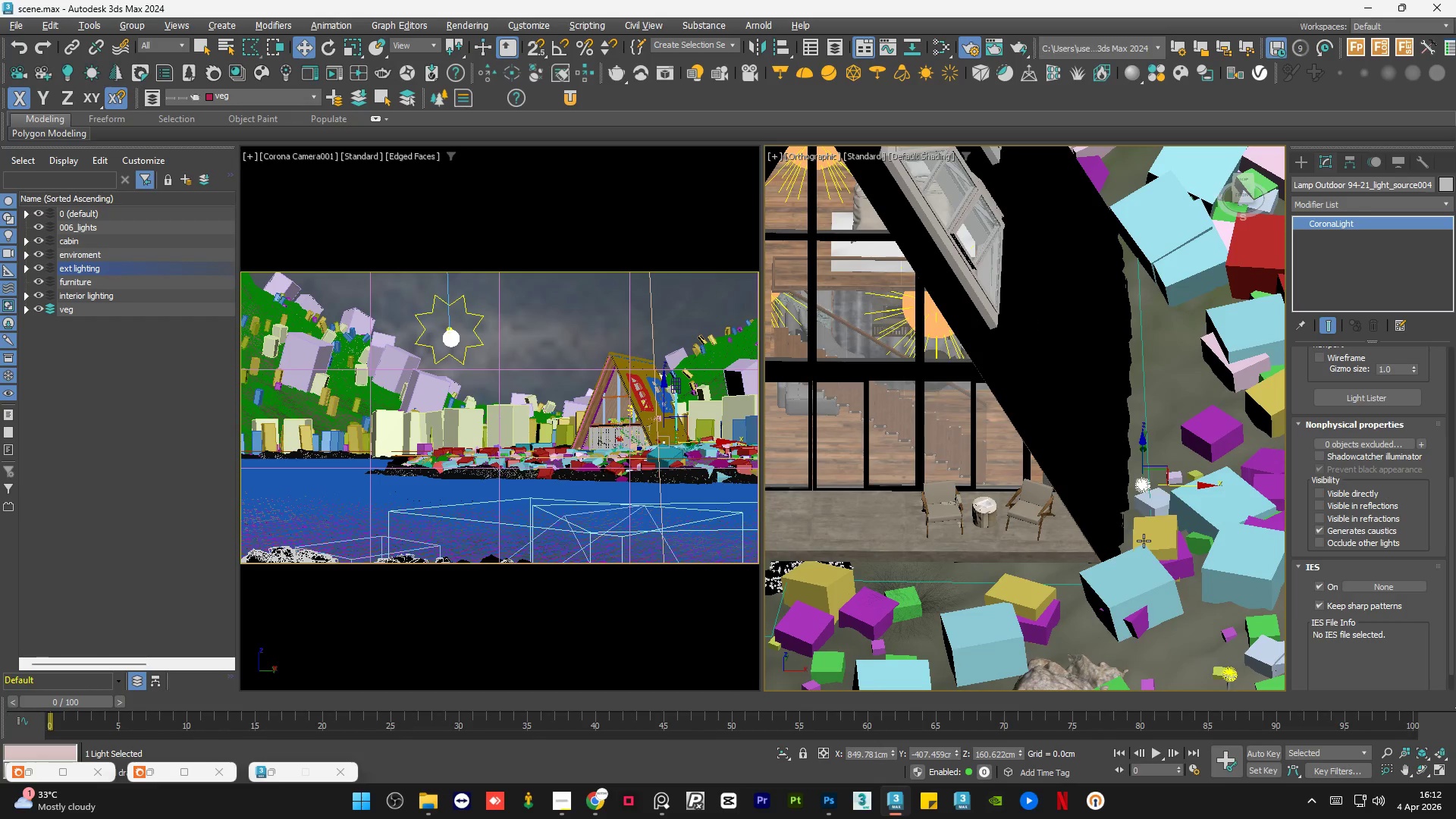 
key(Alt+AltLeft)
 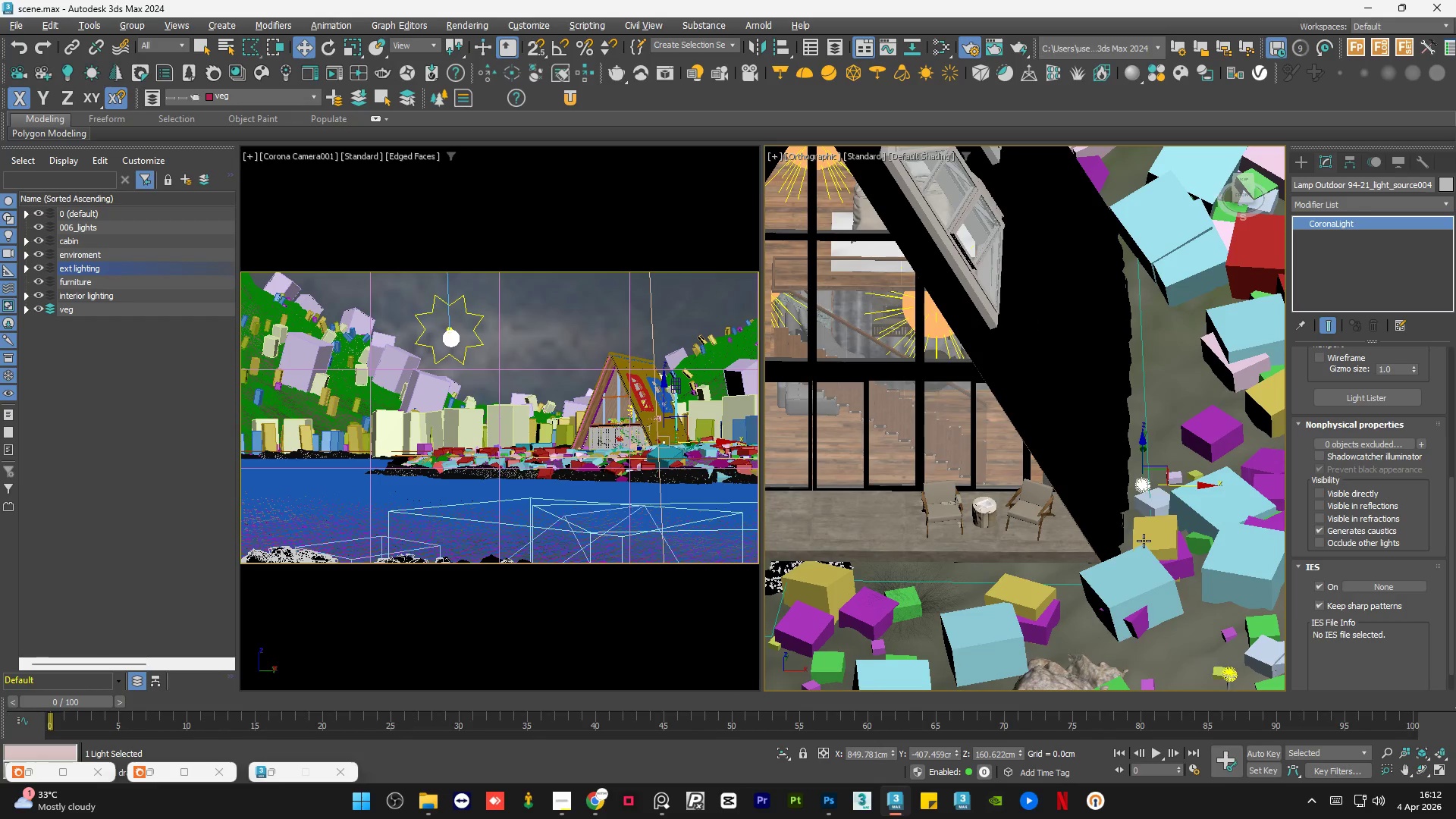 
key(Alt+AltLeft)
 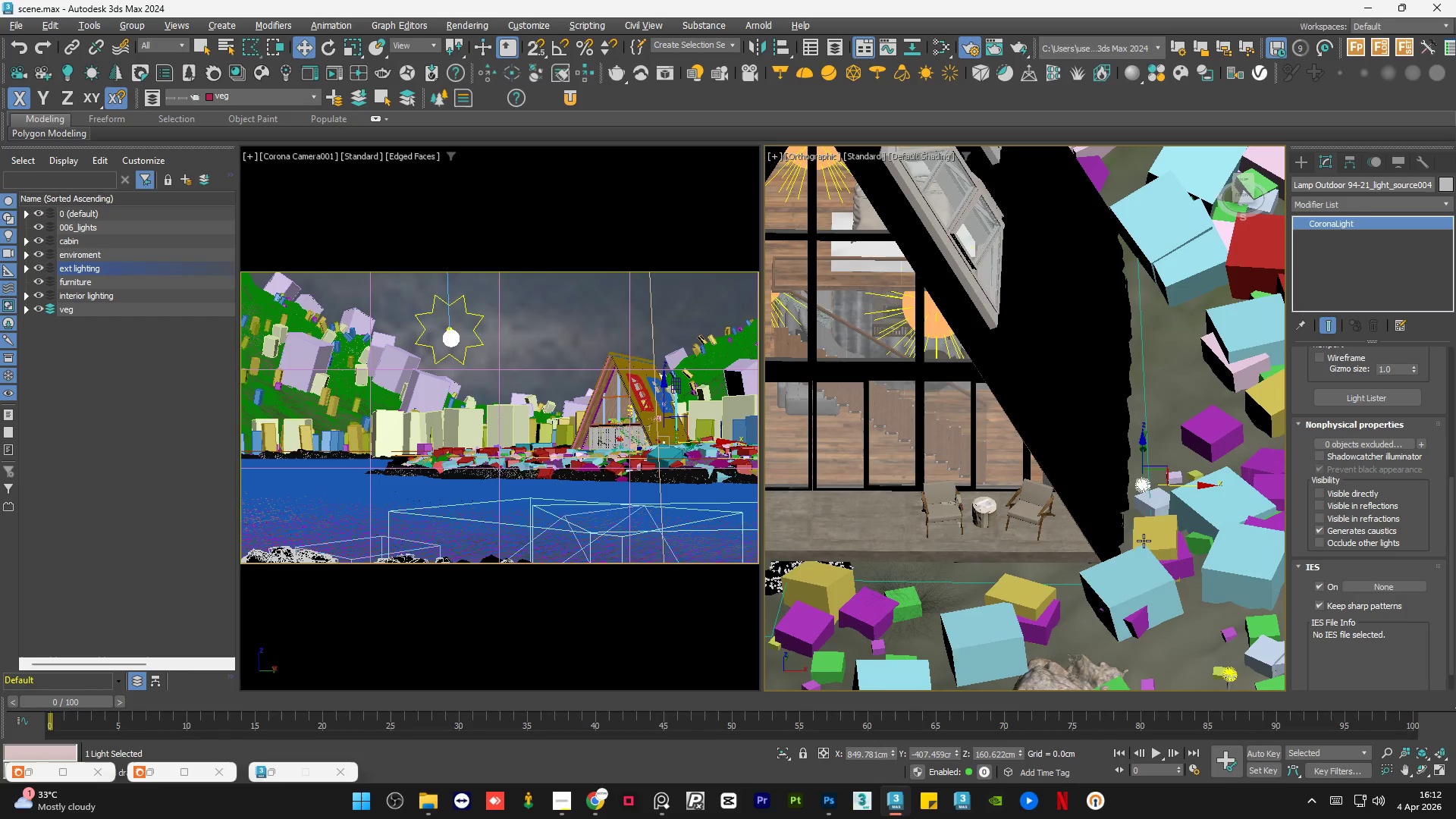 
key(Alt+AltLeft)
 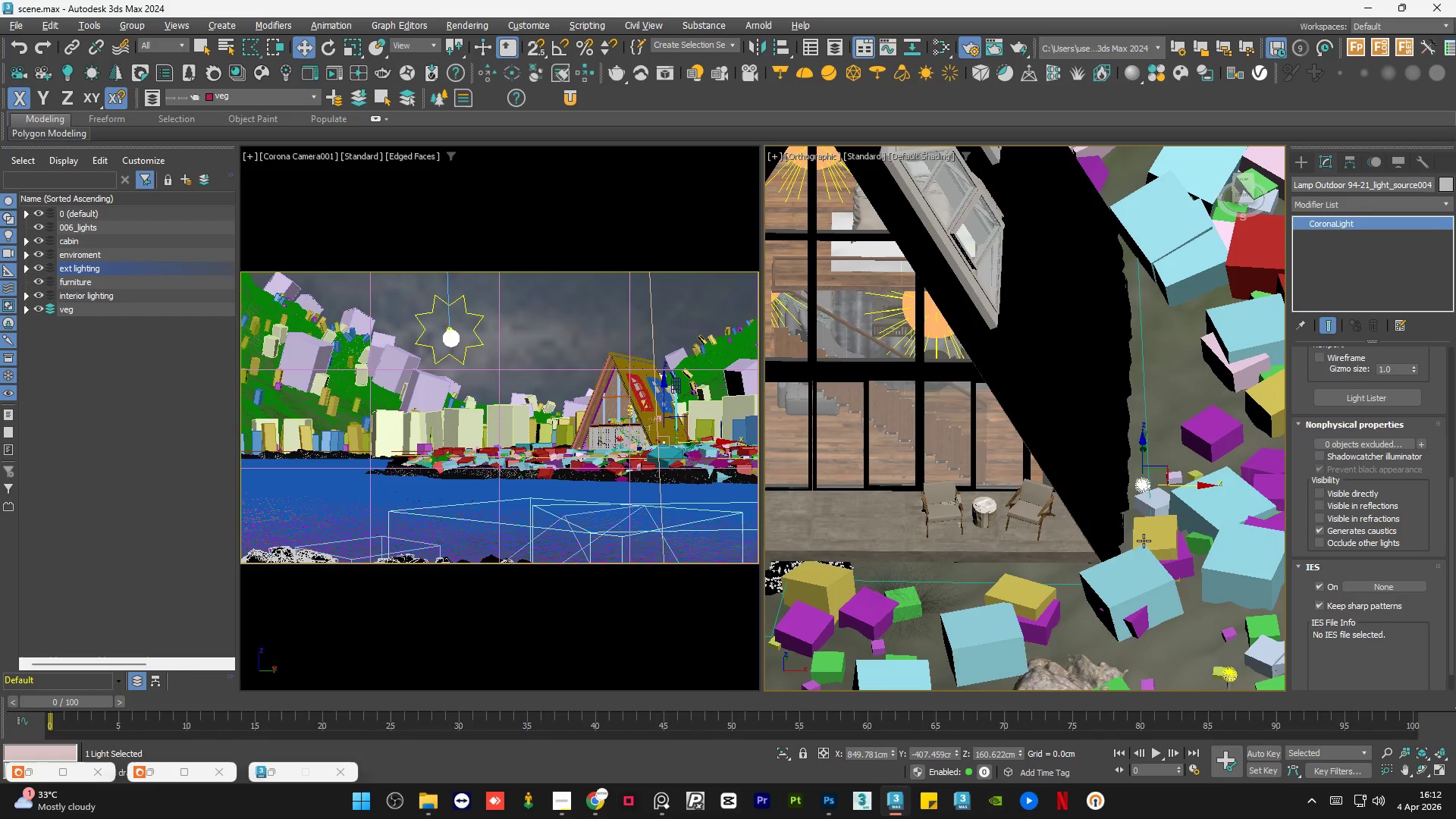 
key(Alt+AltLeft)
 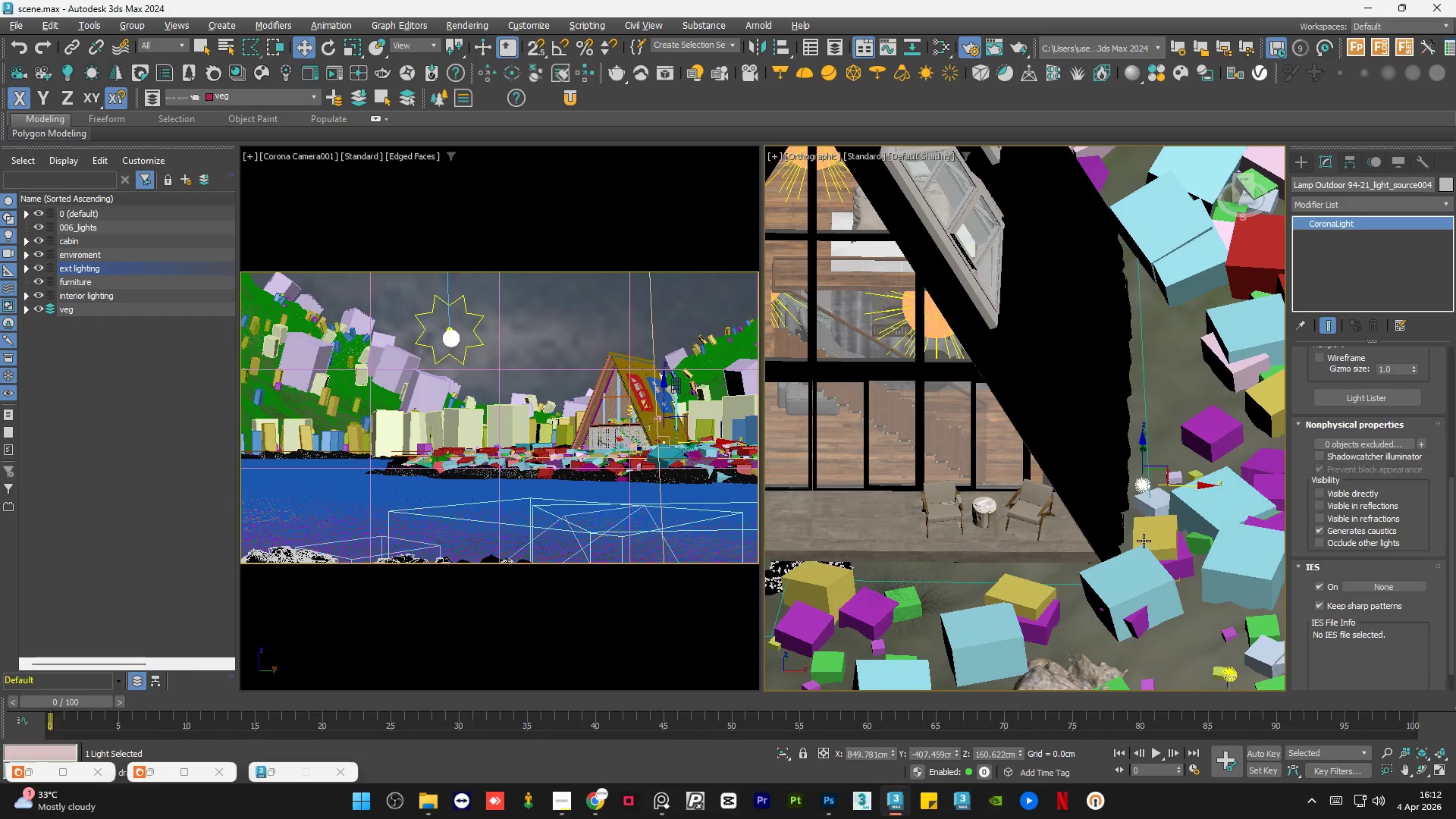 
key(Alt+AltLeft)
 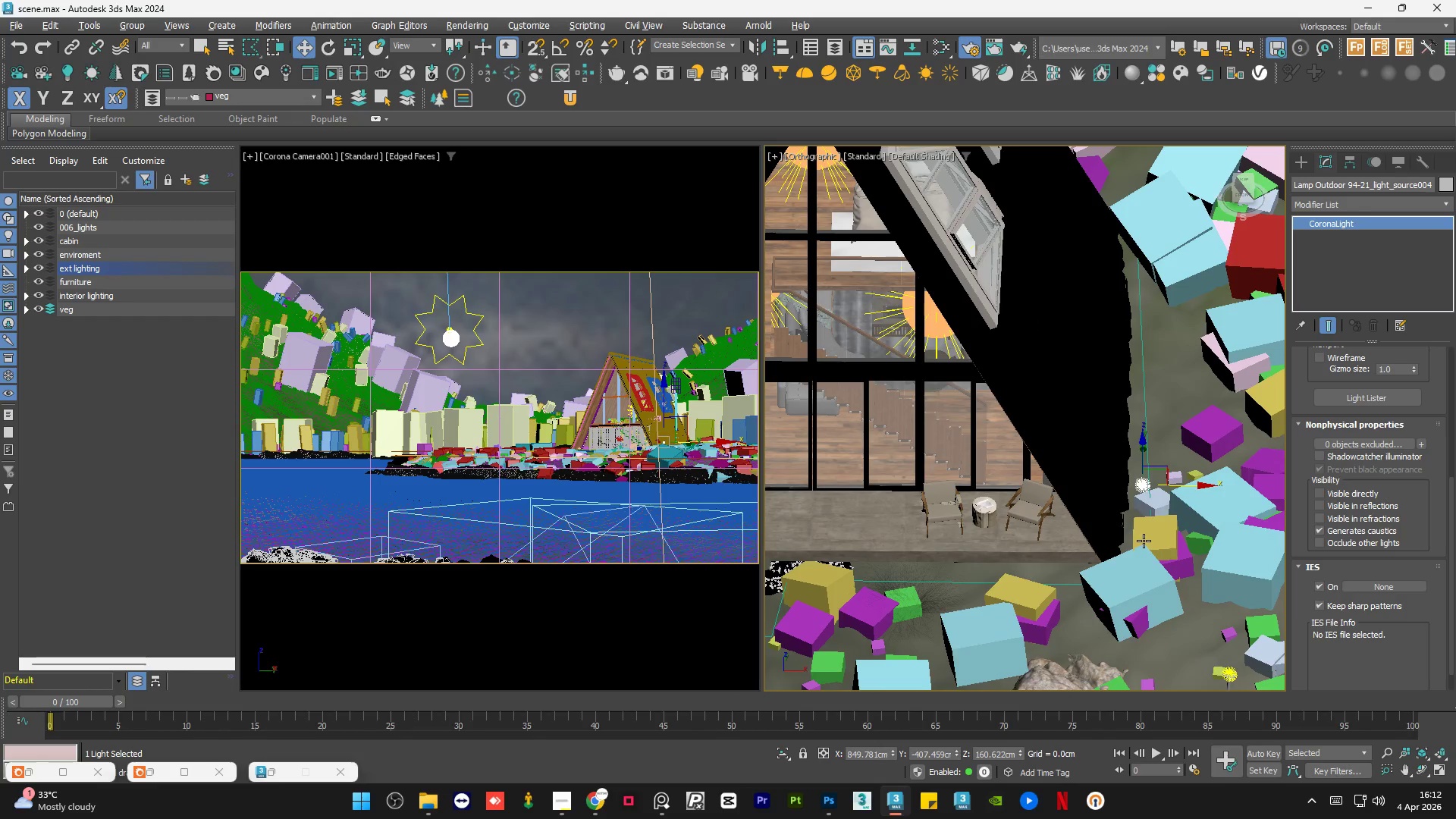 
key(Alt+AltLeft)
 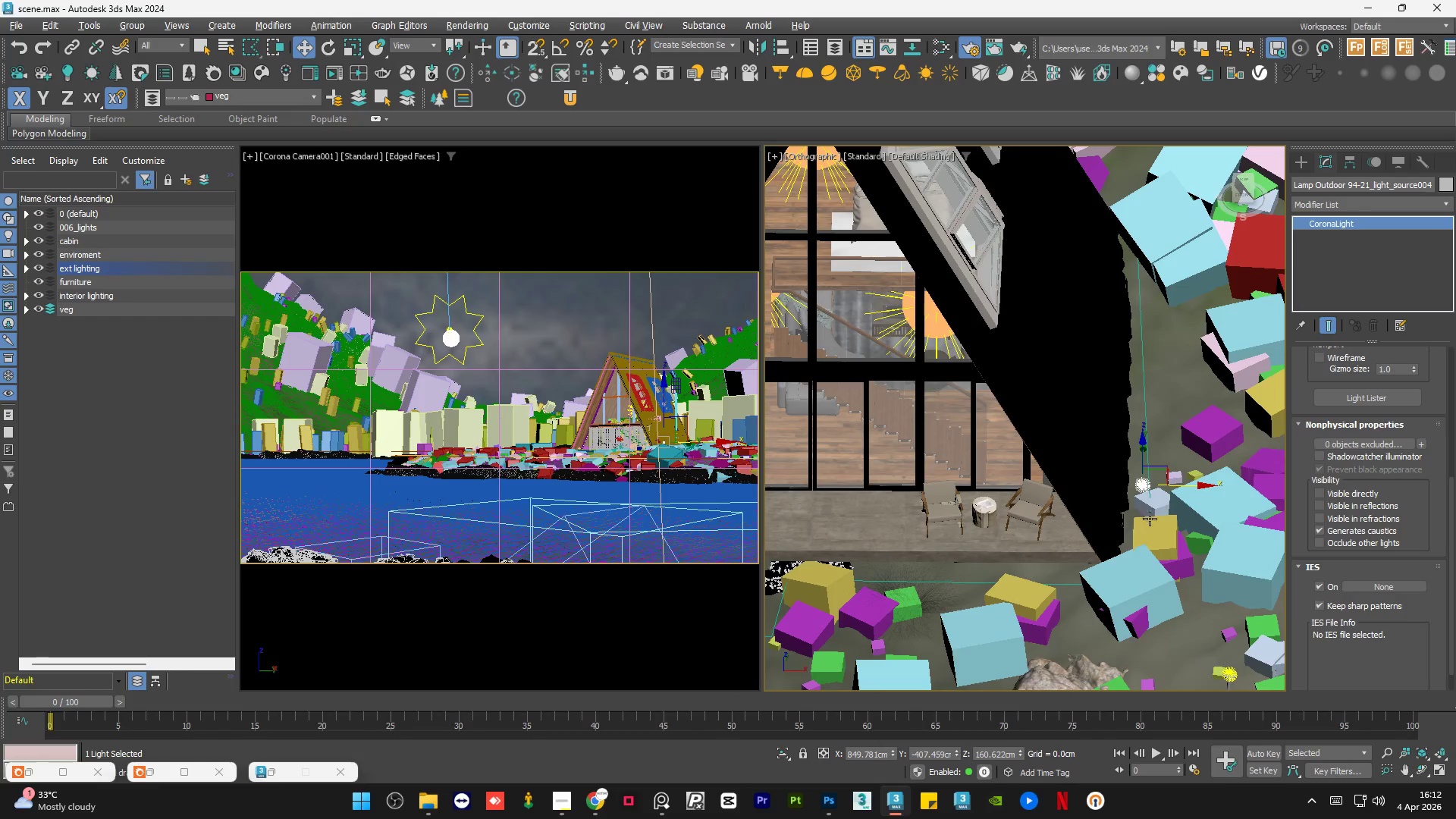 
hold_key(key=AltLeft, duration=7.55)
left_click_drag(start_coordinate=[1194, 486], to_coordinate=[1036, 485])
 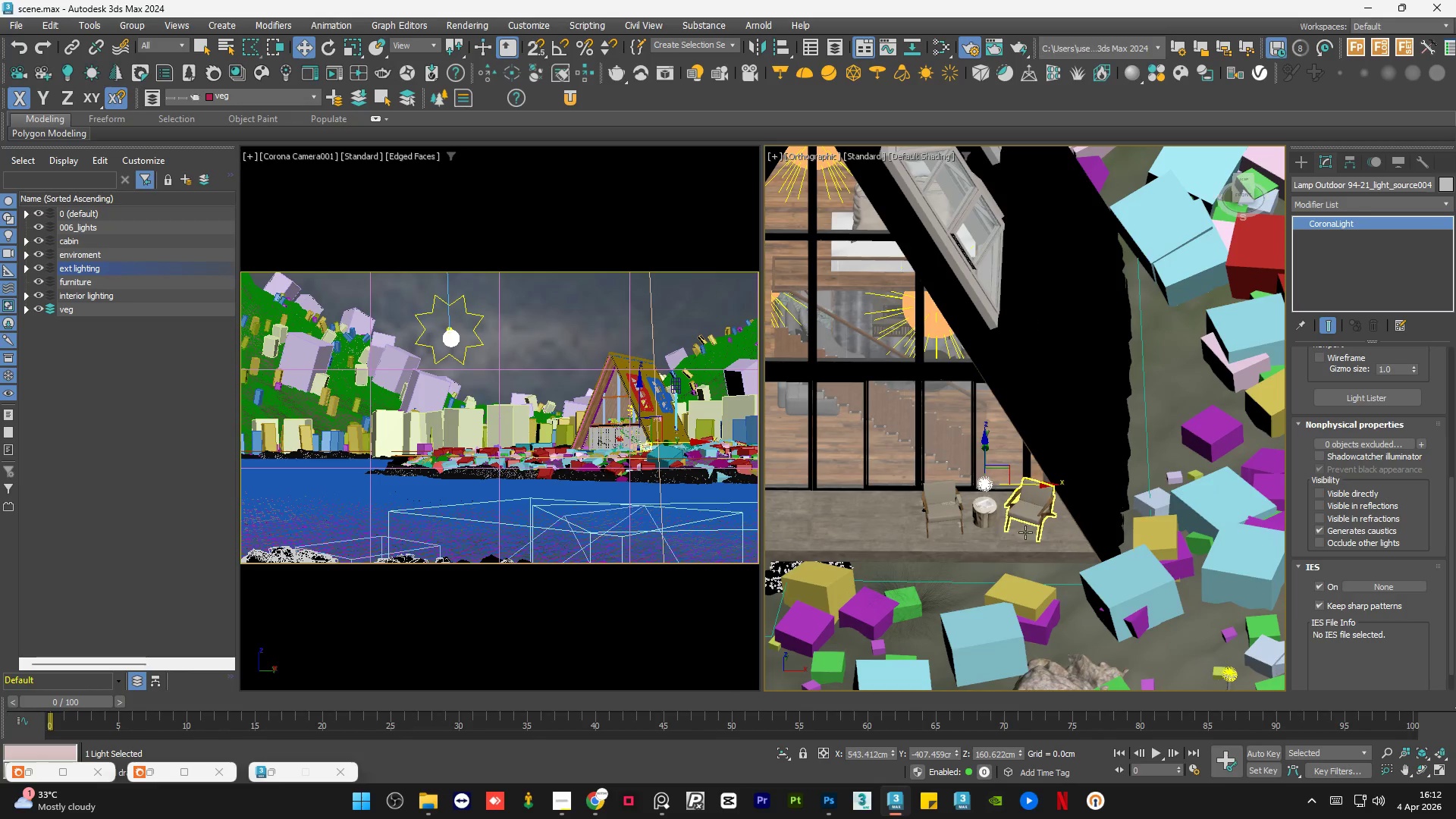 
hold_key(key=AltLeft, duration=1.02)
scroll: coordinate [990, 496], scroll_direction: up, amount: 5.0
 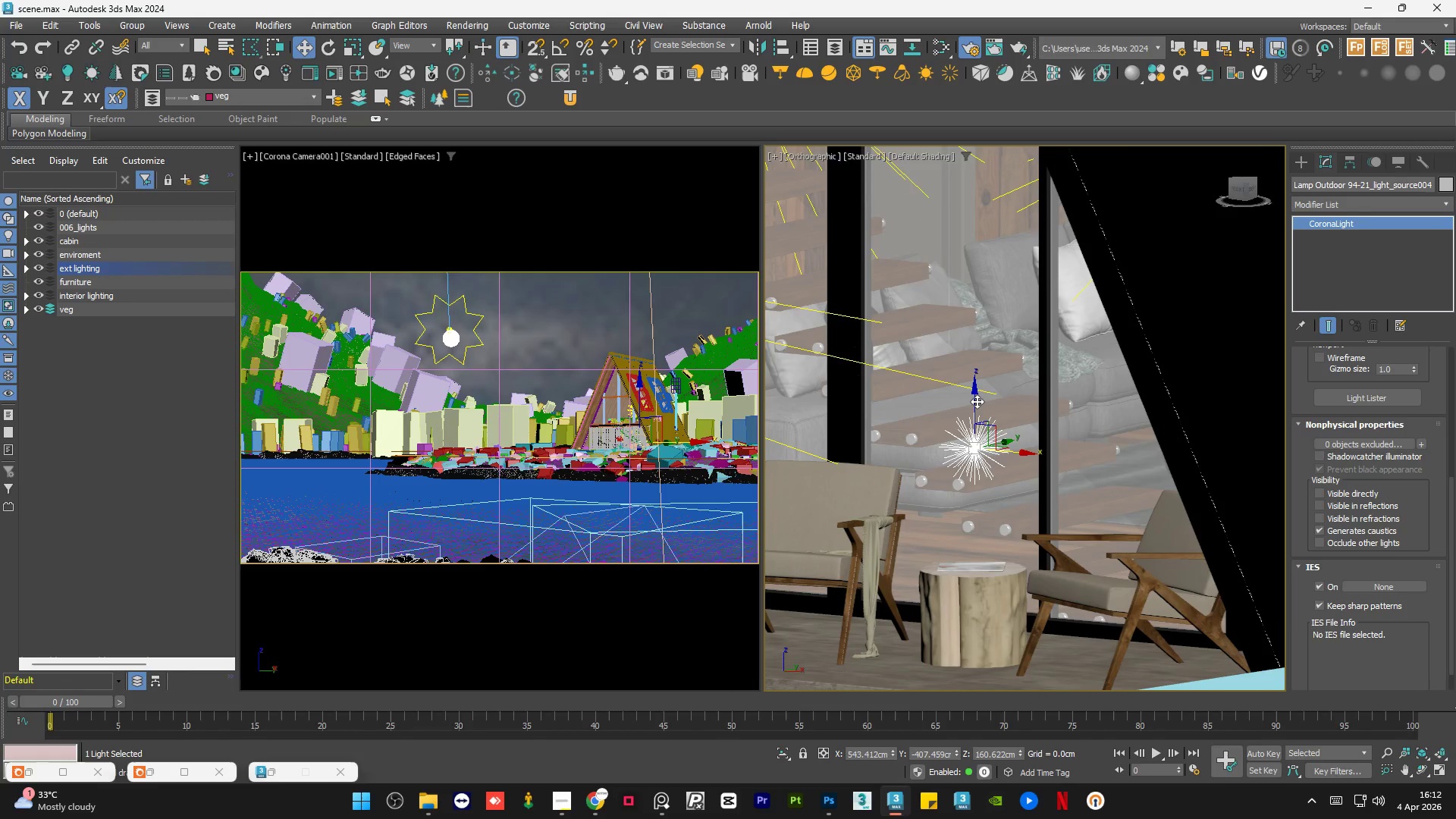 
left_click([975, 403])
 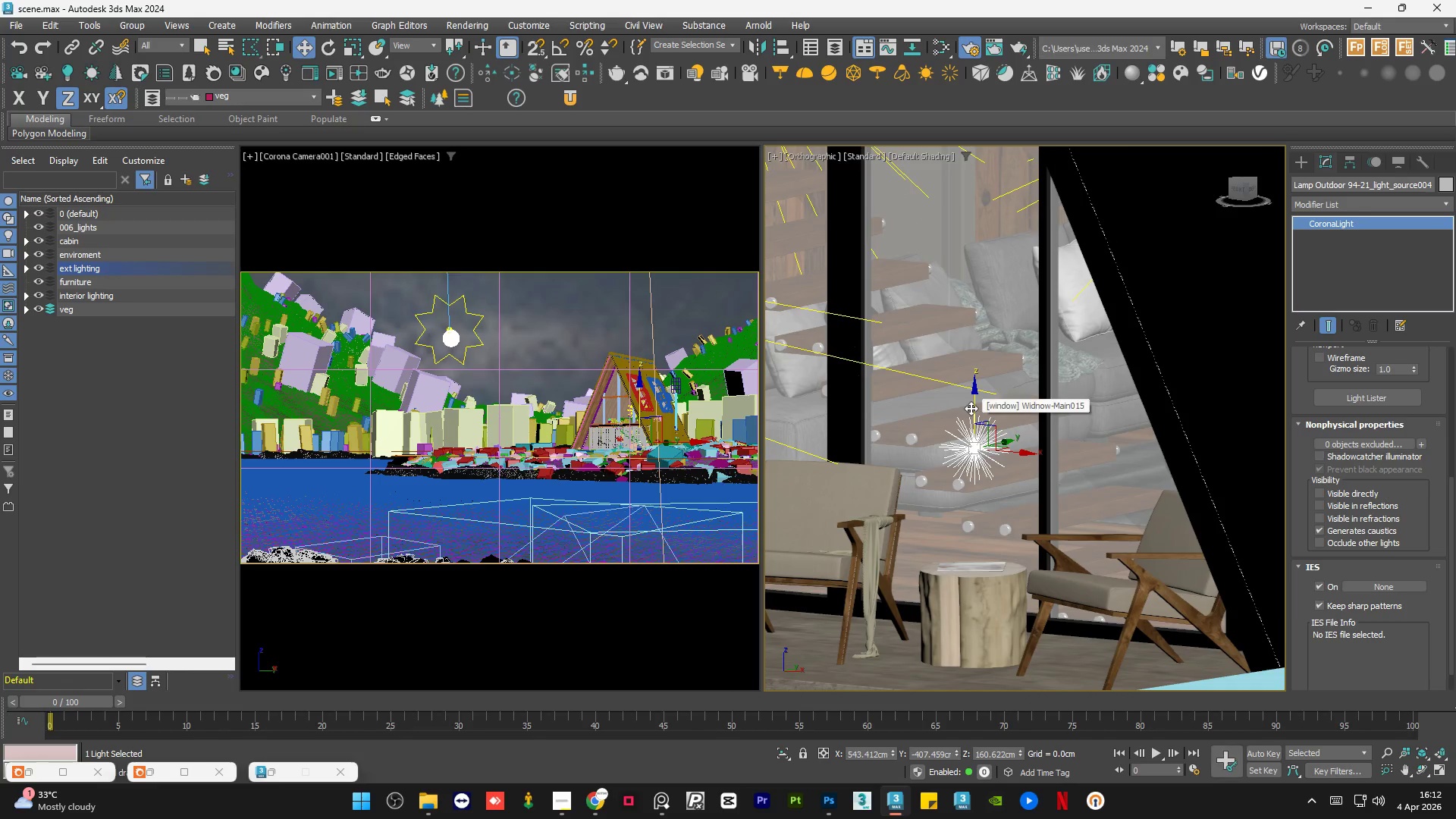 
wait(5.08)
 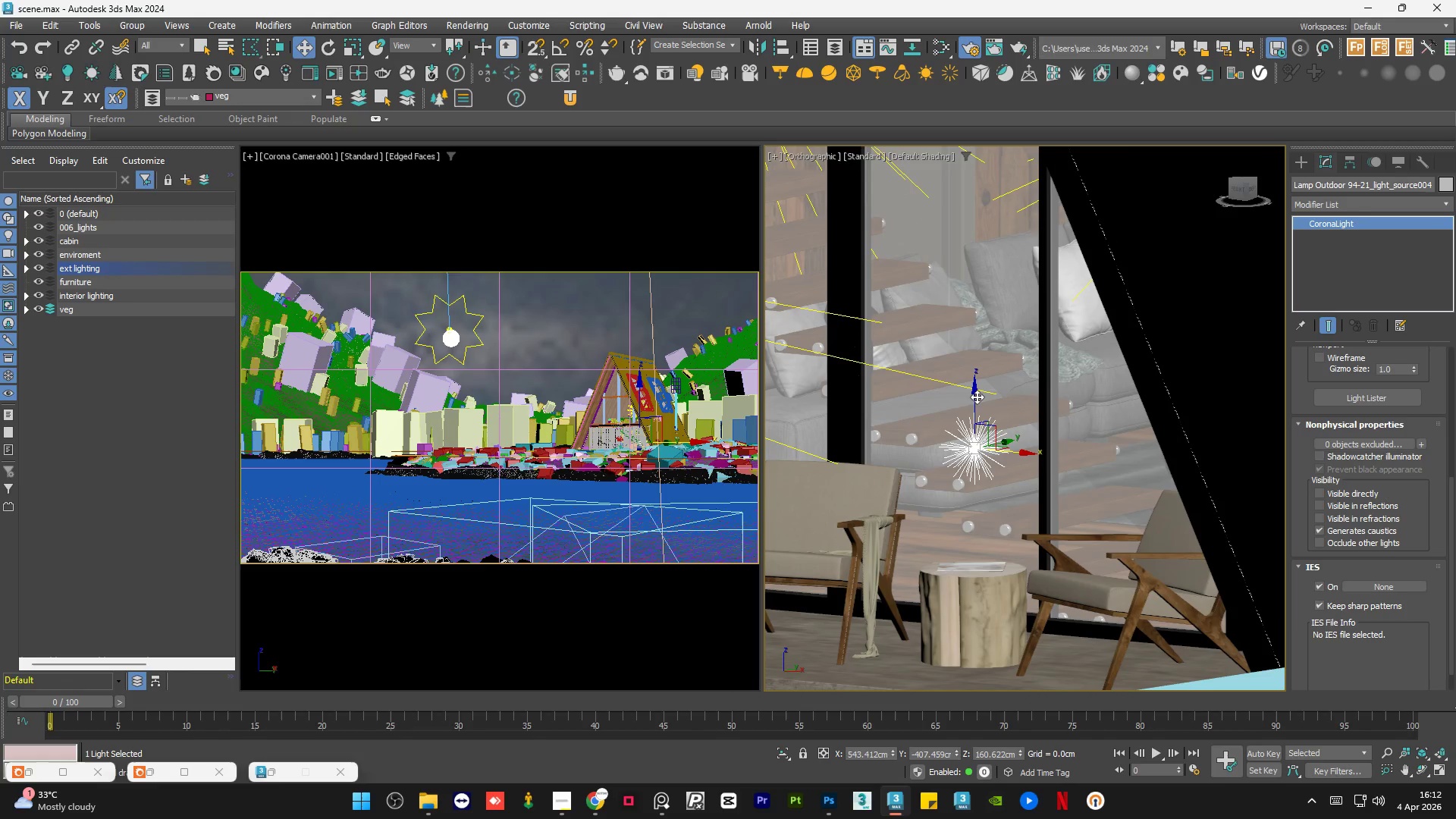 
left_click_drag(start_coordinate=[974, 401], to_coordinate=[976, 510])
 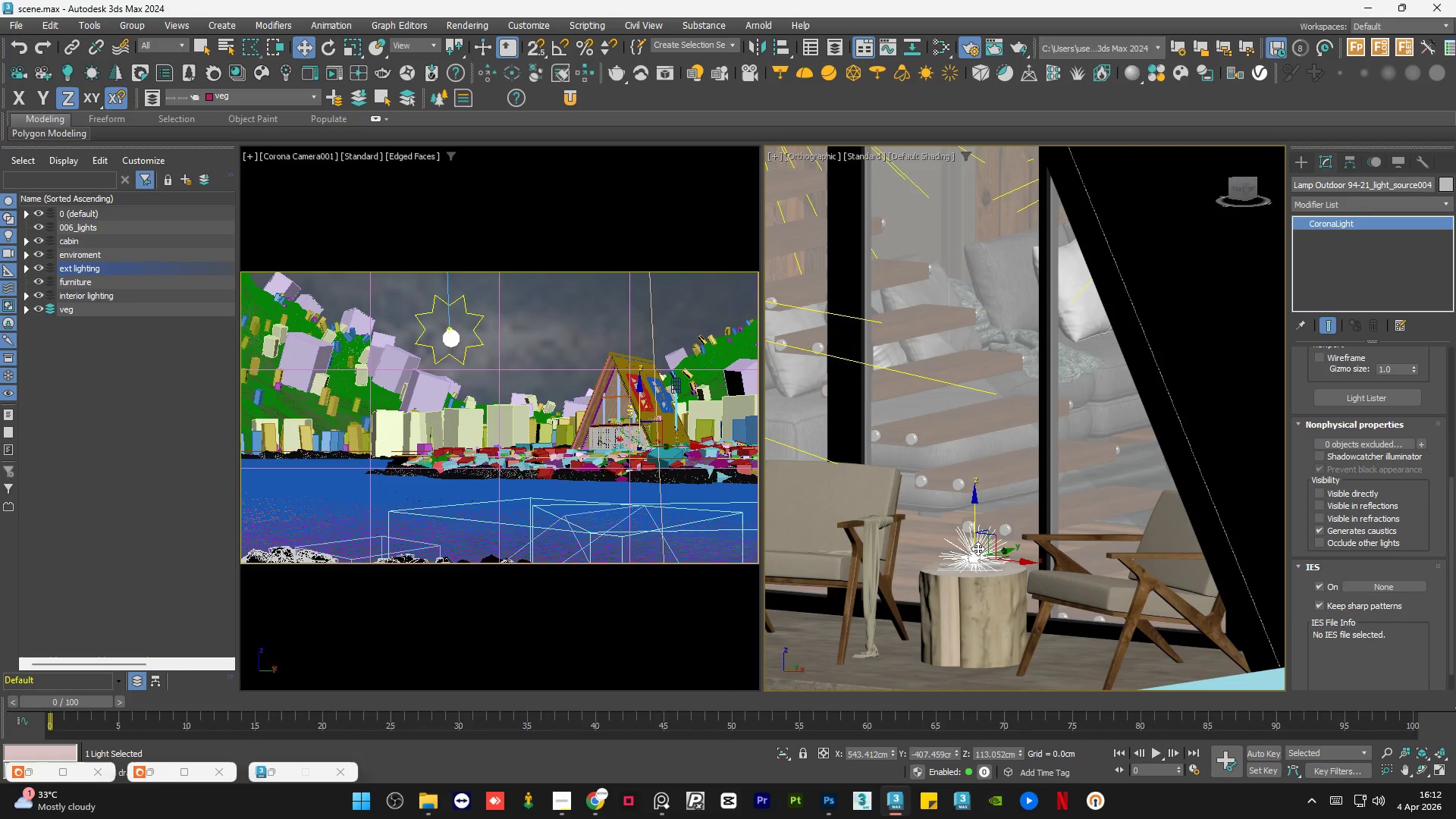 
hold_key(key=AltLeft, duration=1.5)
 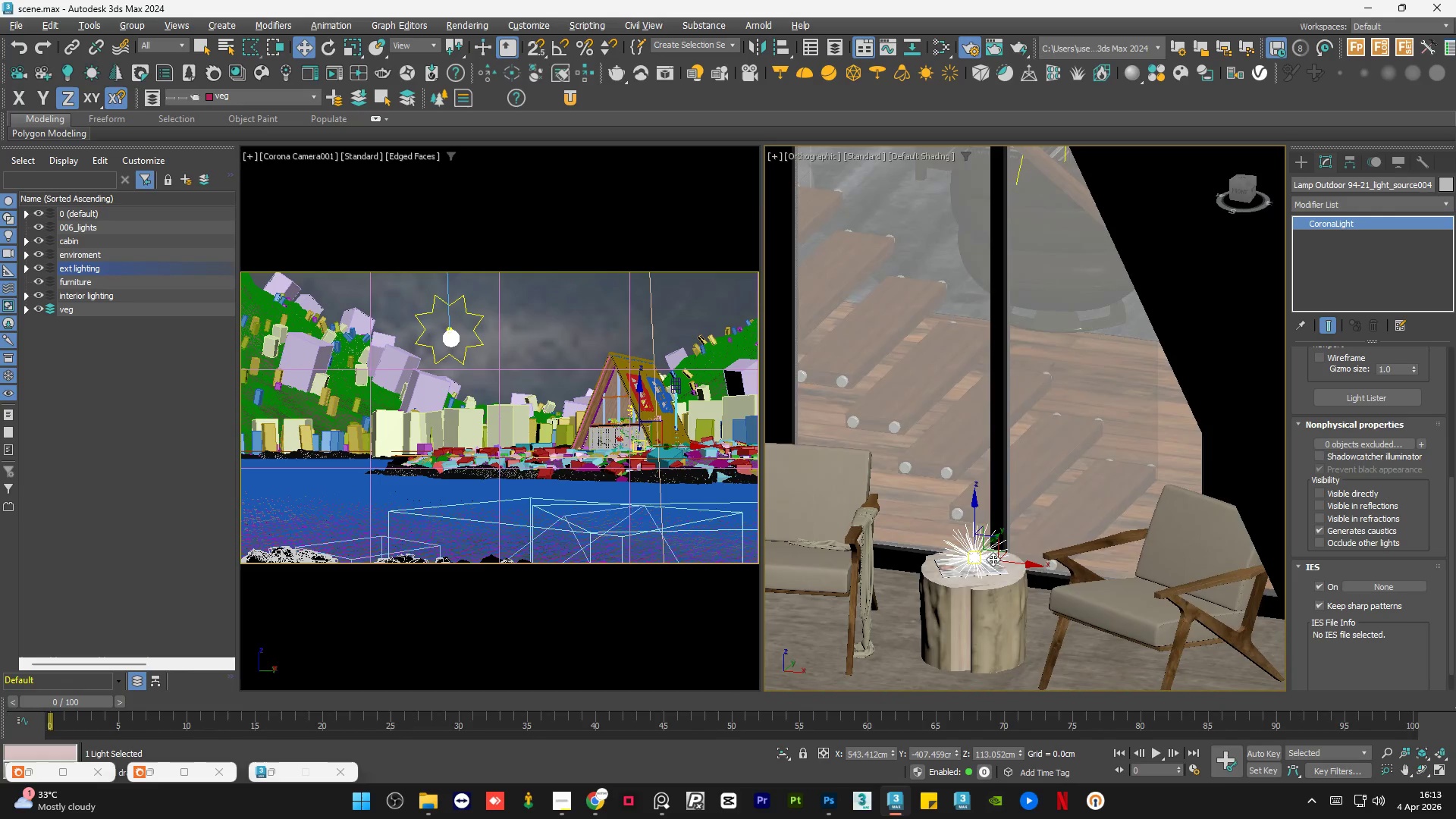 
hold_key(key=AltLeft, duration=0.56)
 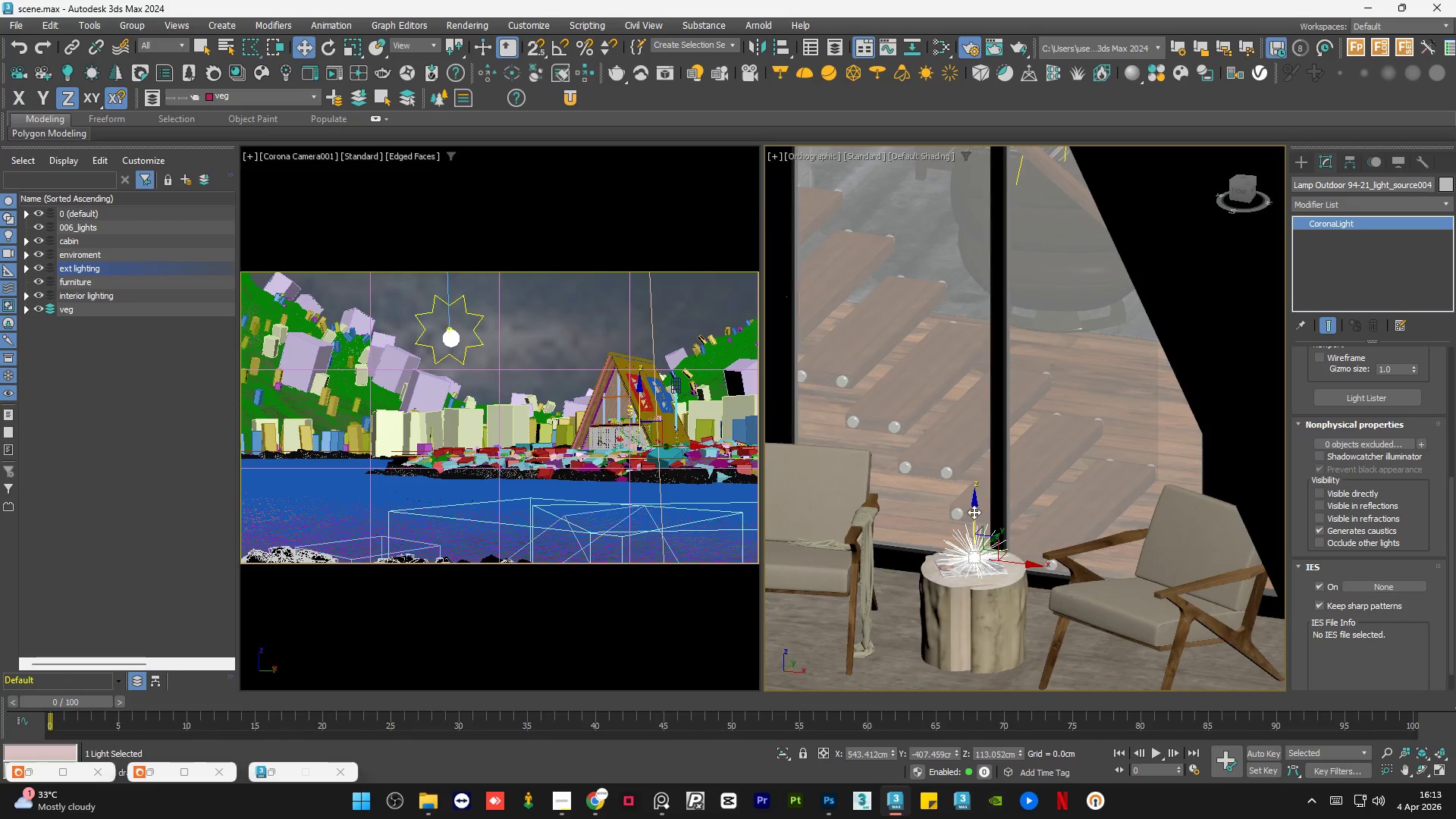 
left_click_drag(start_coordinate=[974, 512], to_coordinate=[976, 480])
 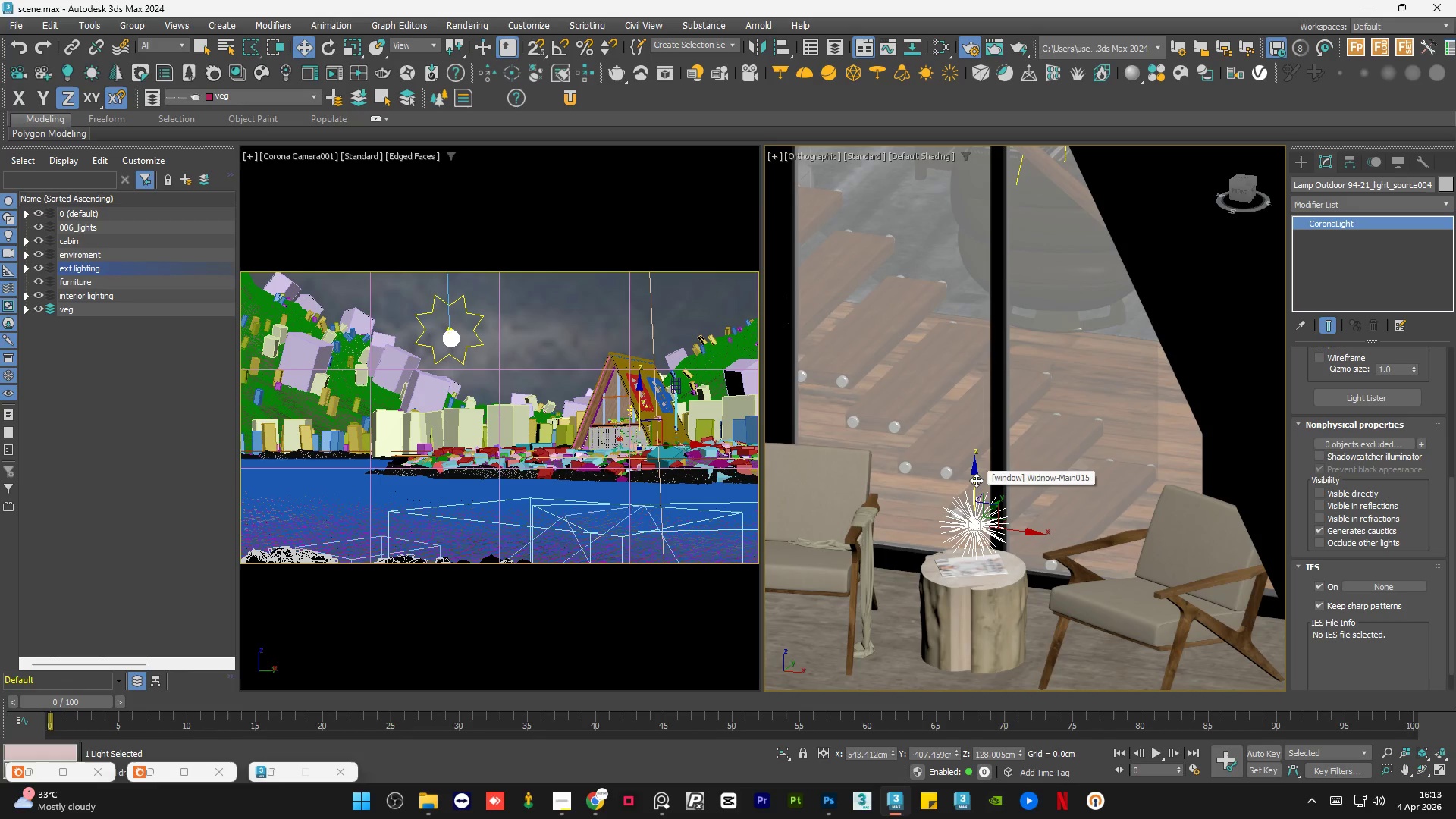 
wait(5.59)
 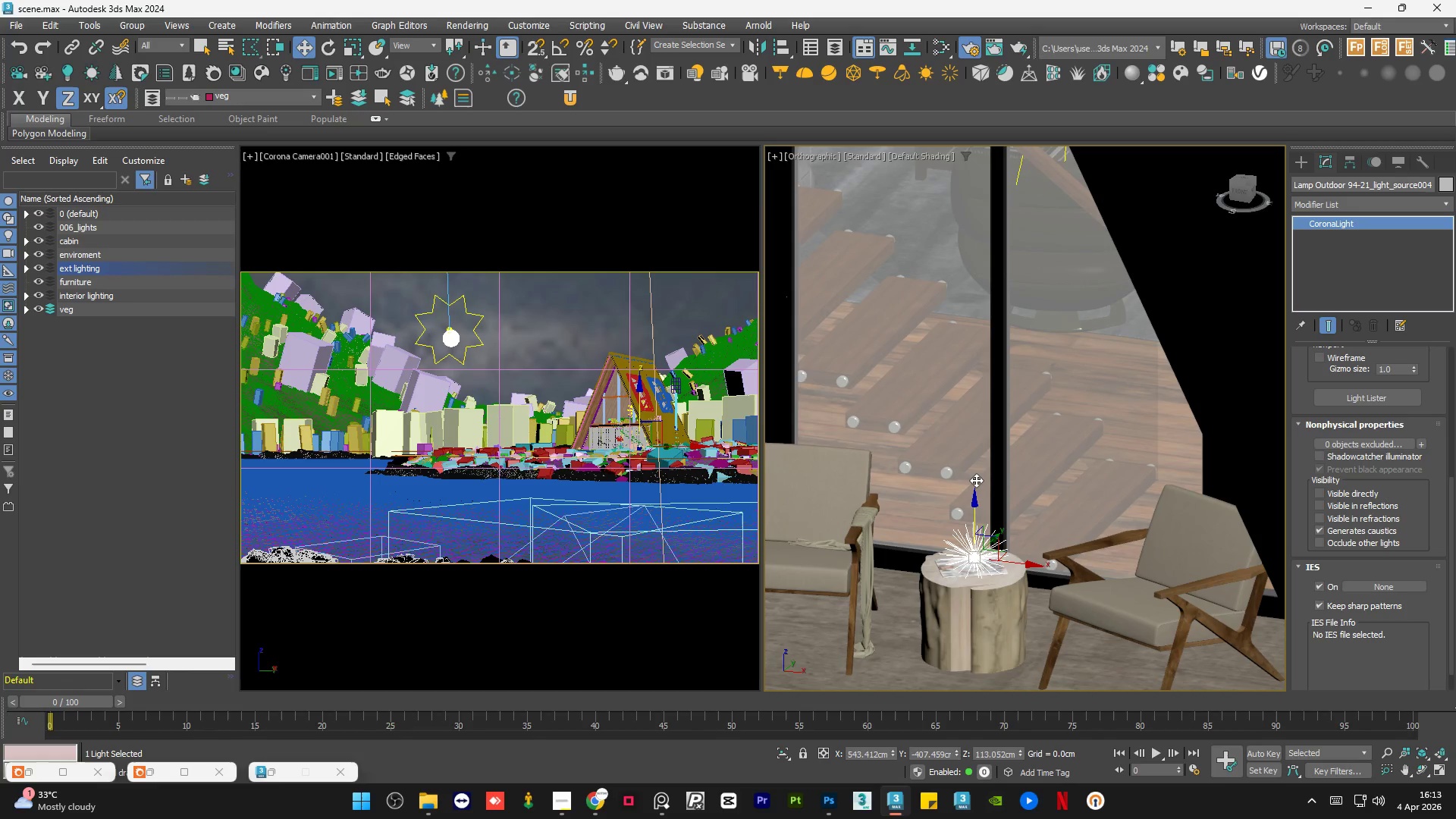 
left_click([157, 773])
 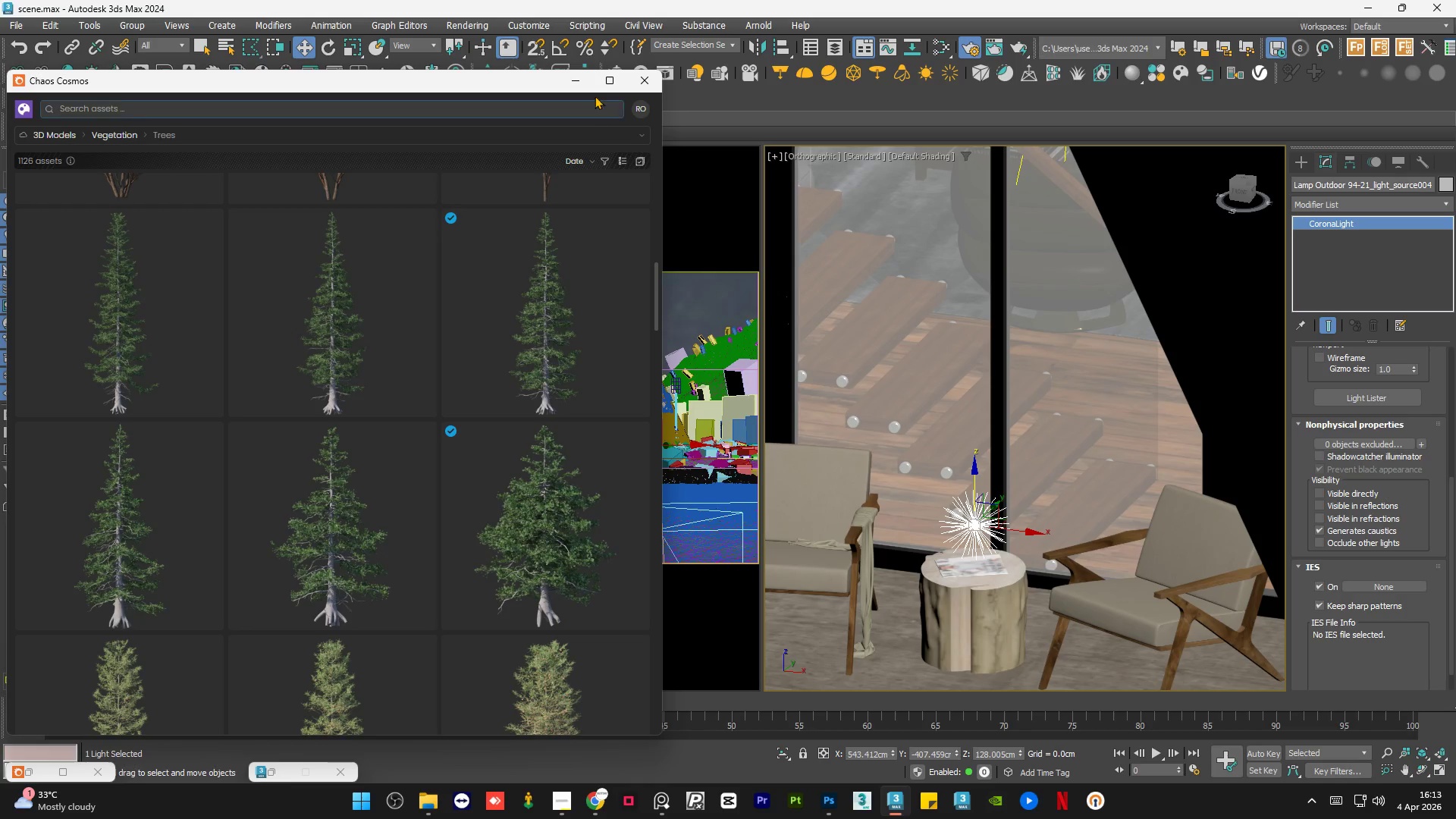 
left_click([639, 80])
 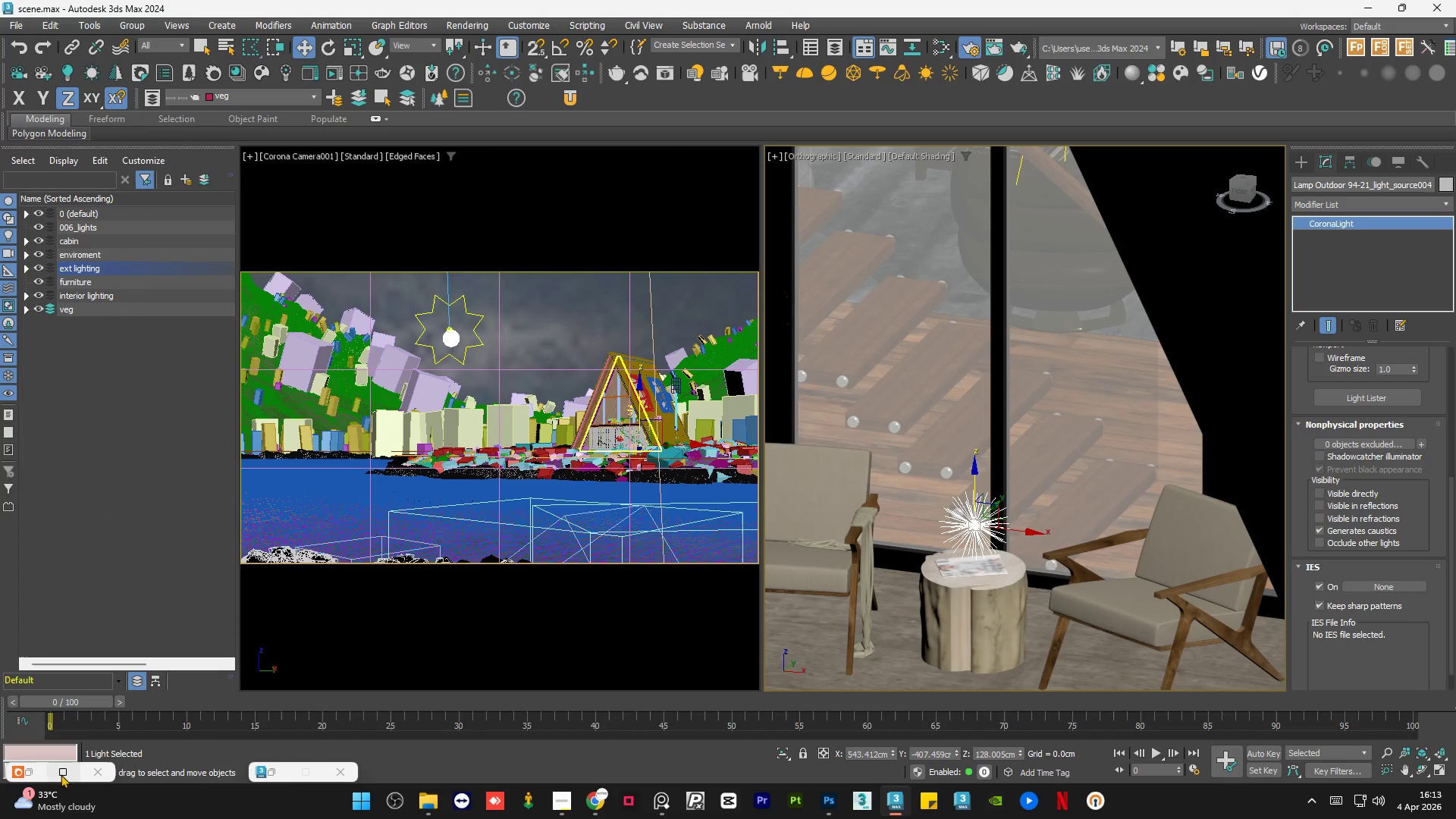 
left_click([33, 773])
 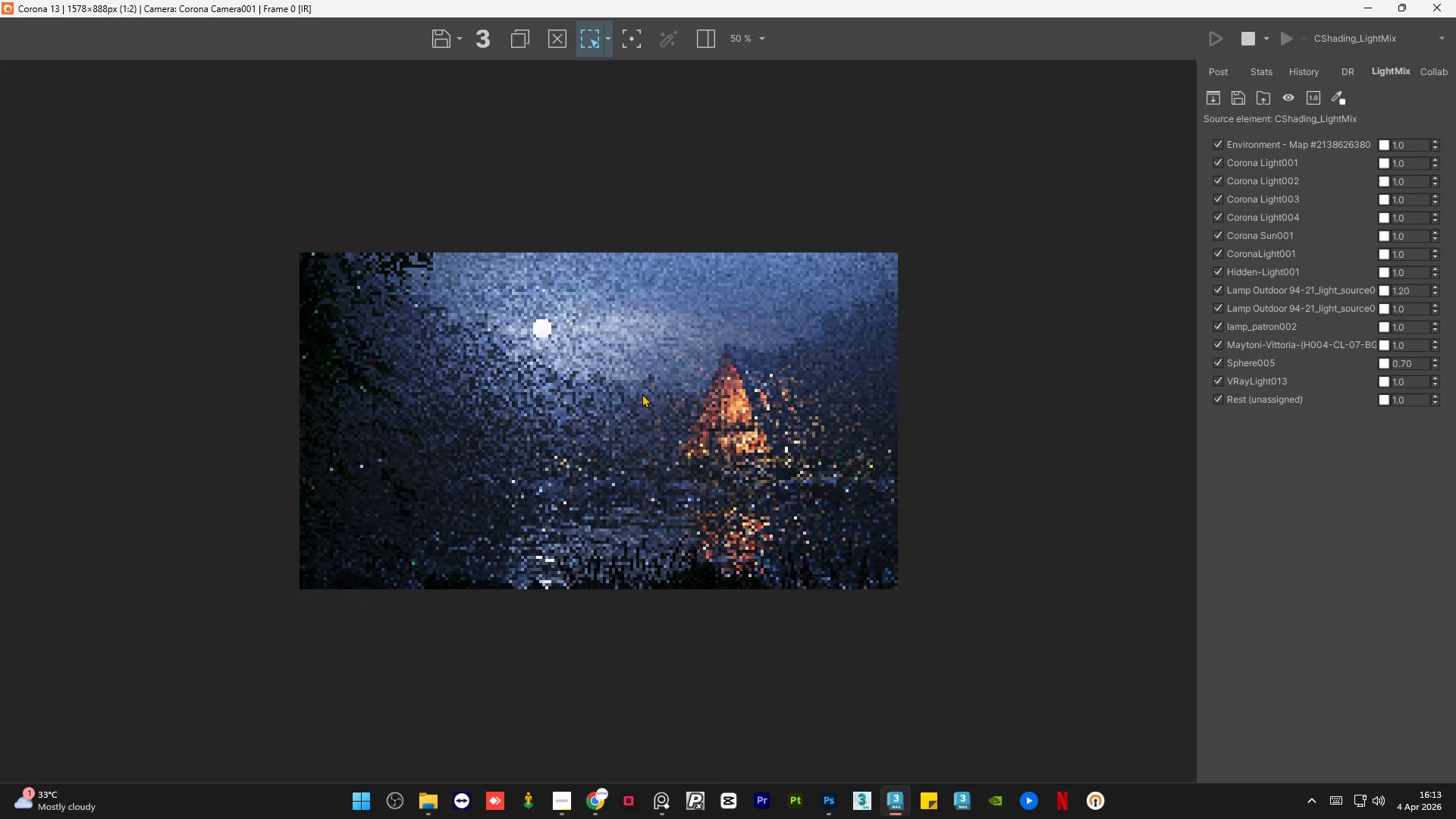 
scroll: coordinate [708, 391], scroll_direction: down, amount: 1.0
 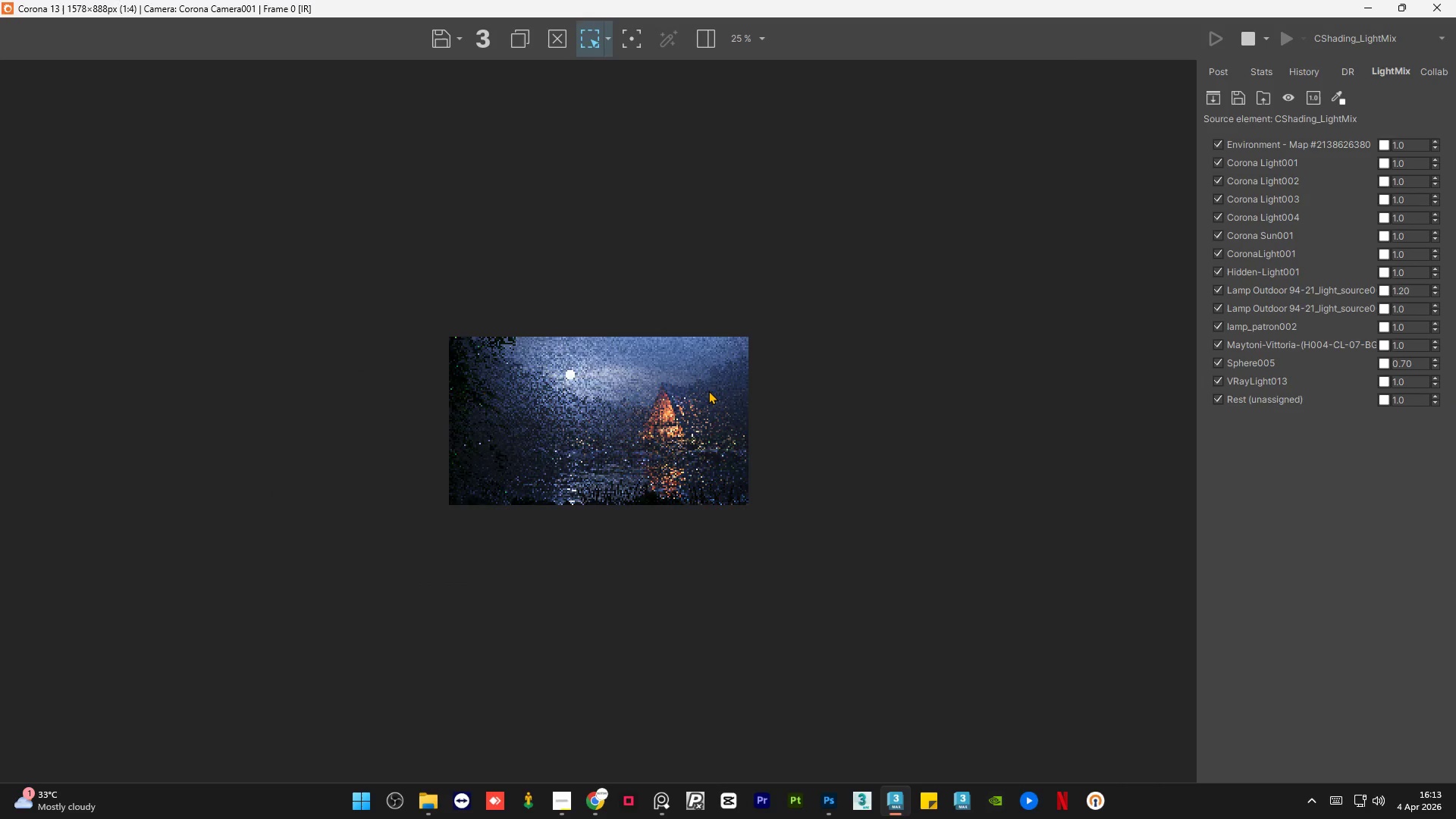 
scroll: coordinate [708, 391], scroll_direction: up, amount: 1.0
 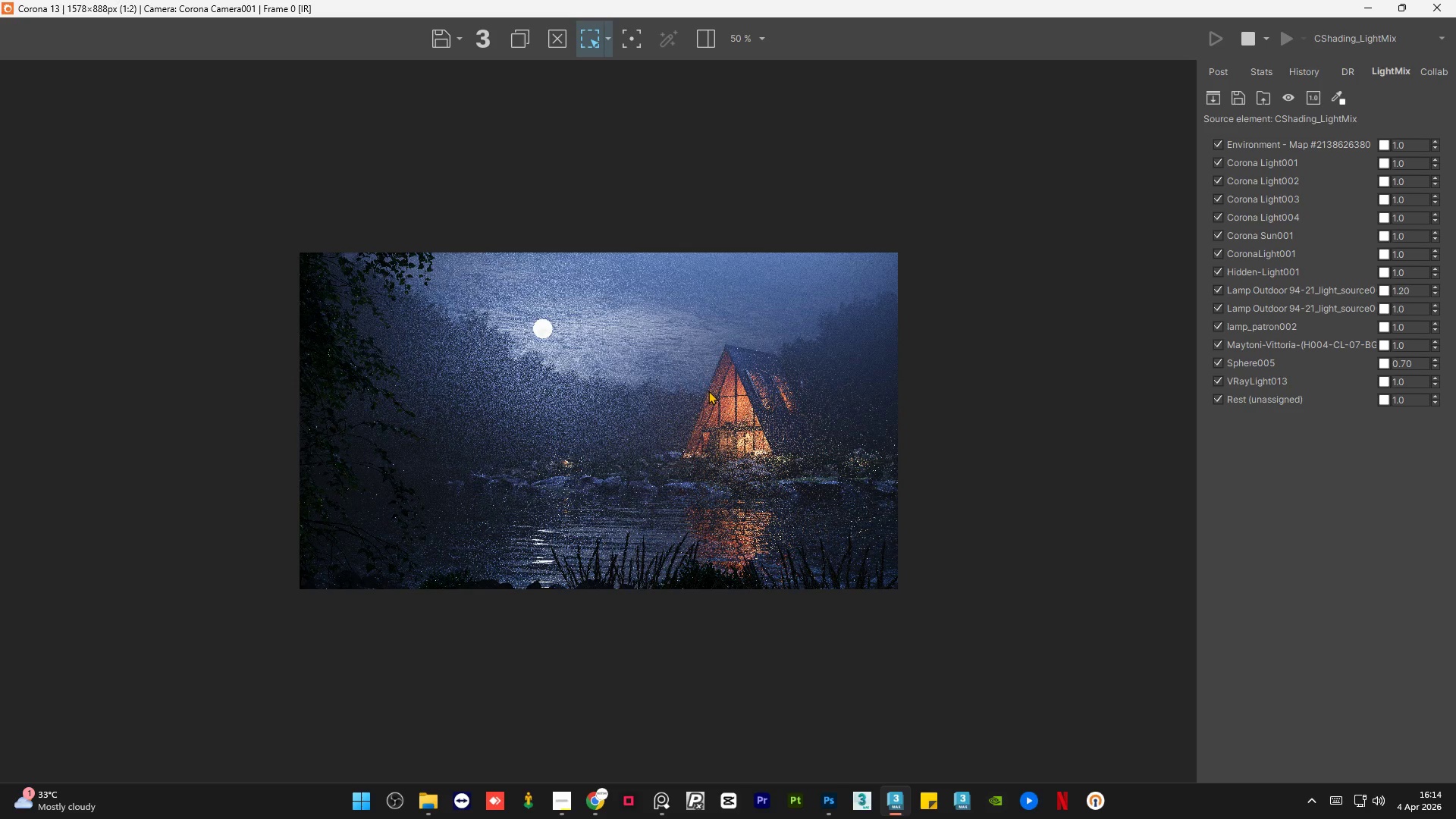 
wait(71.27)
 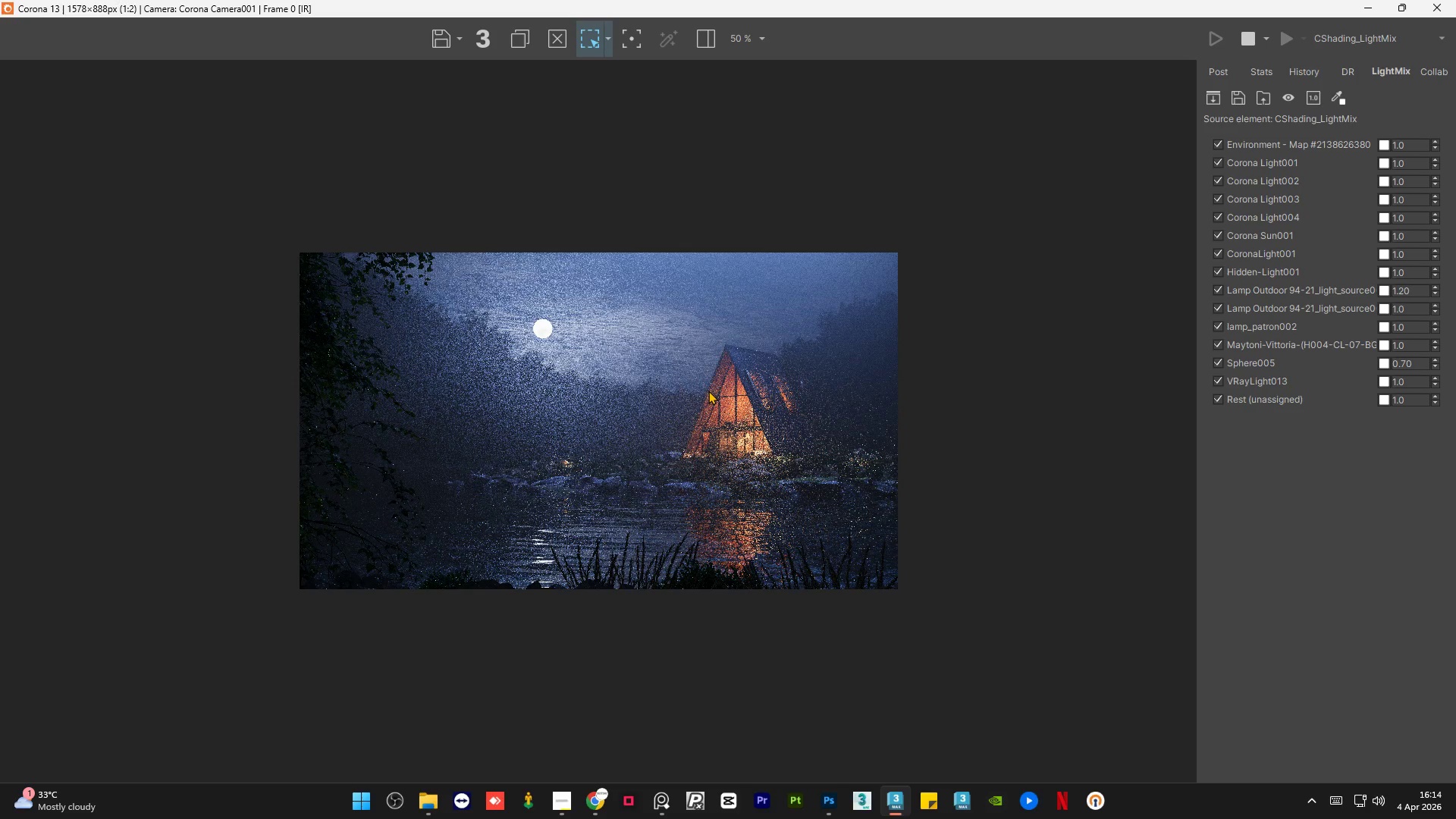 
scroll: coordinate [1000, 429], scroll_direction: up, amount: 3.0
 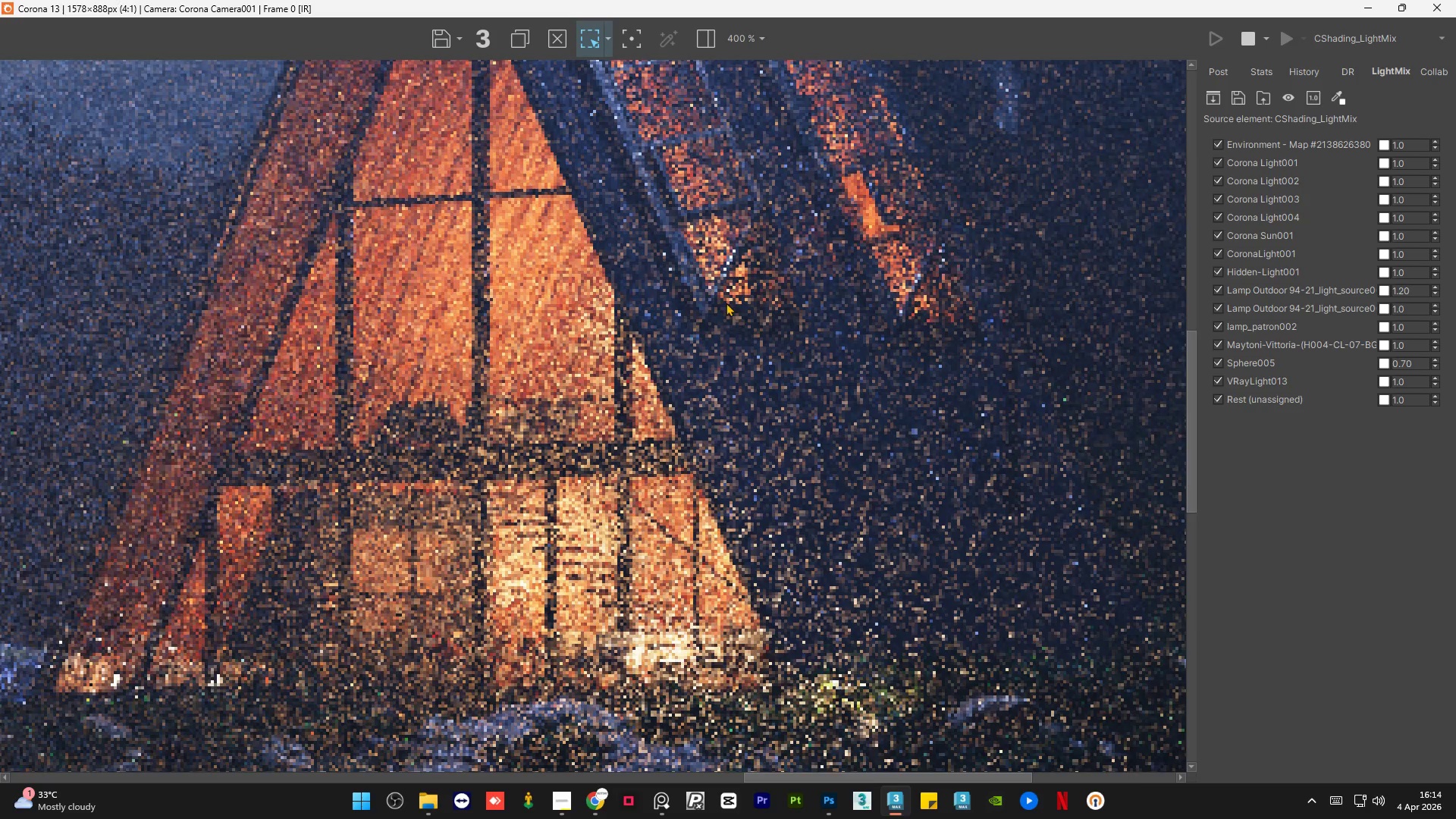 
scroll: coordinate [726, 303], scroll_direction: down, amount: 1.0
 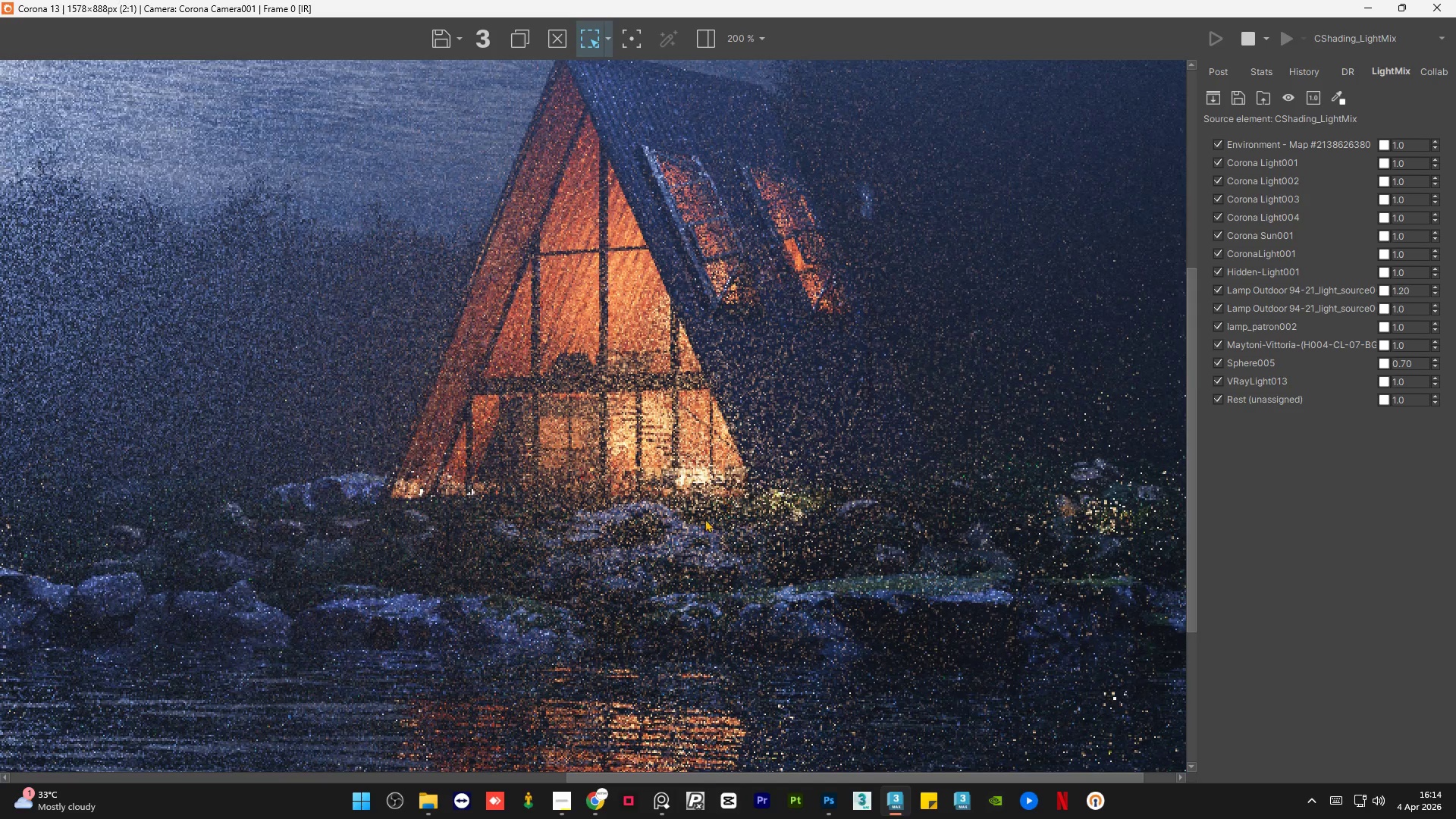 
scroll: coordinate [701, 526], scroll_direction: up, amount: 2.0
 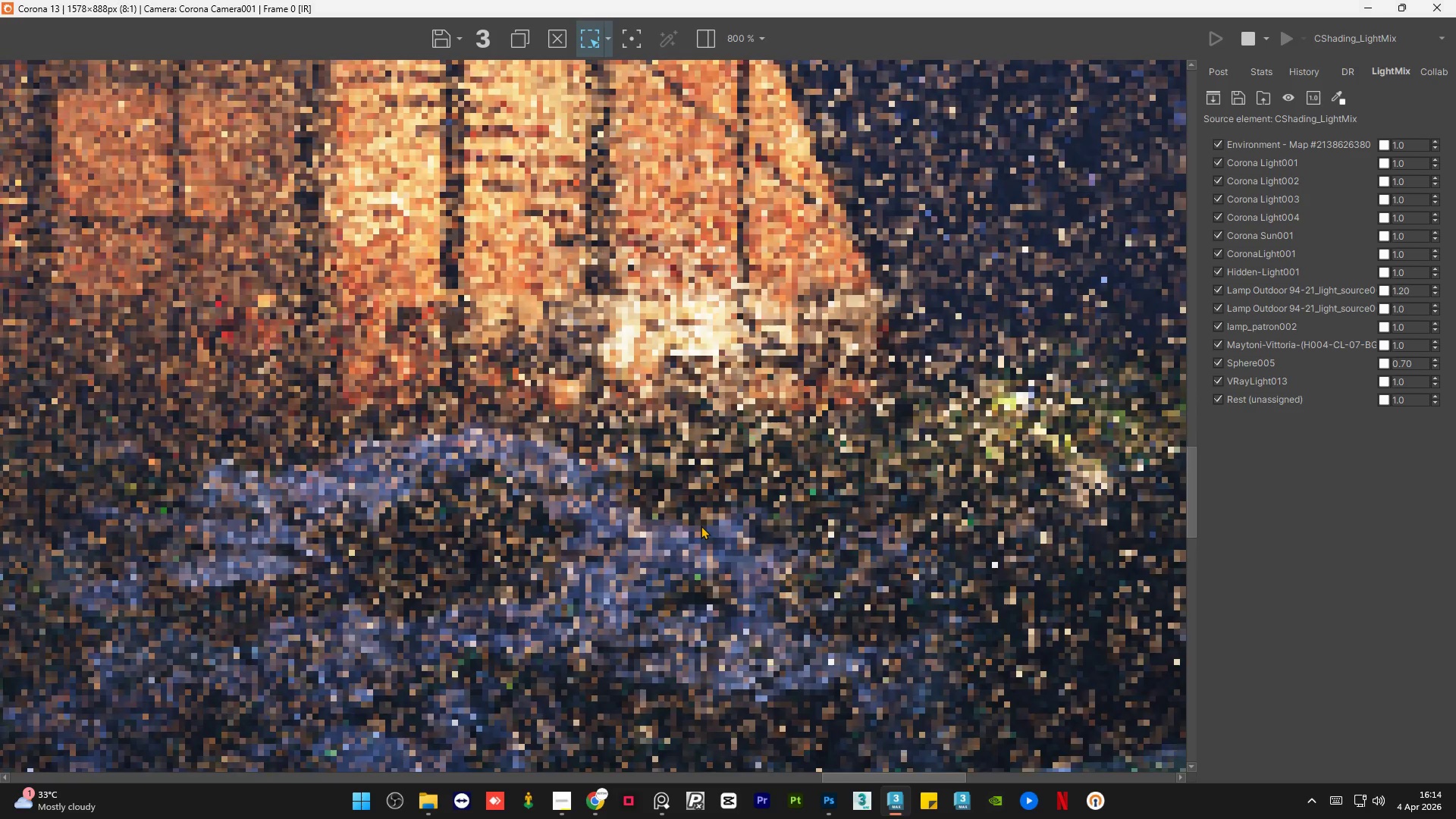 
scroll: coordinate [701, 526], scroll_direction: down, amount: 1.0
 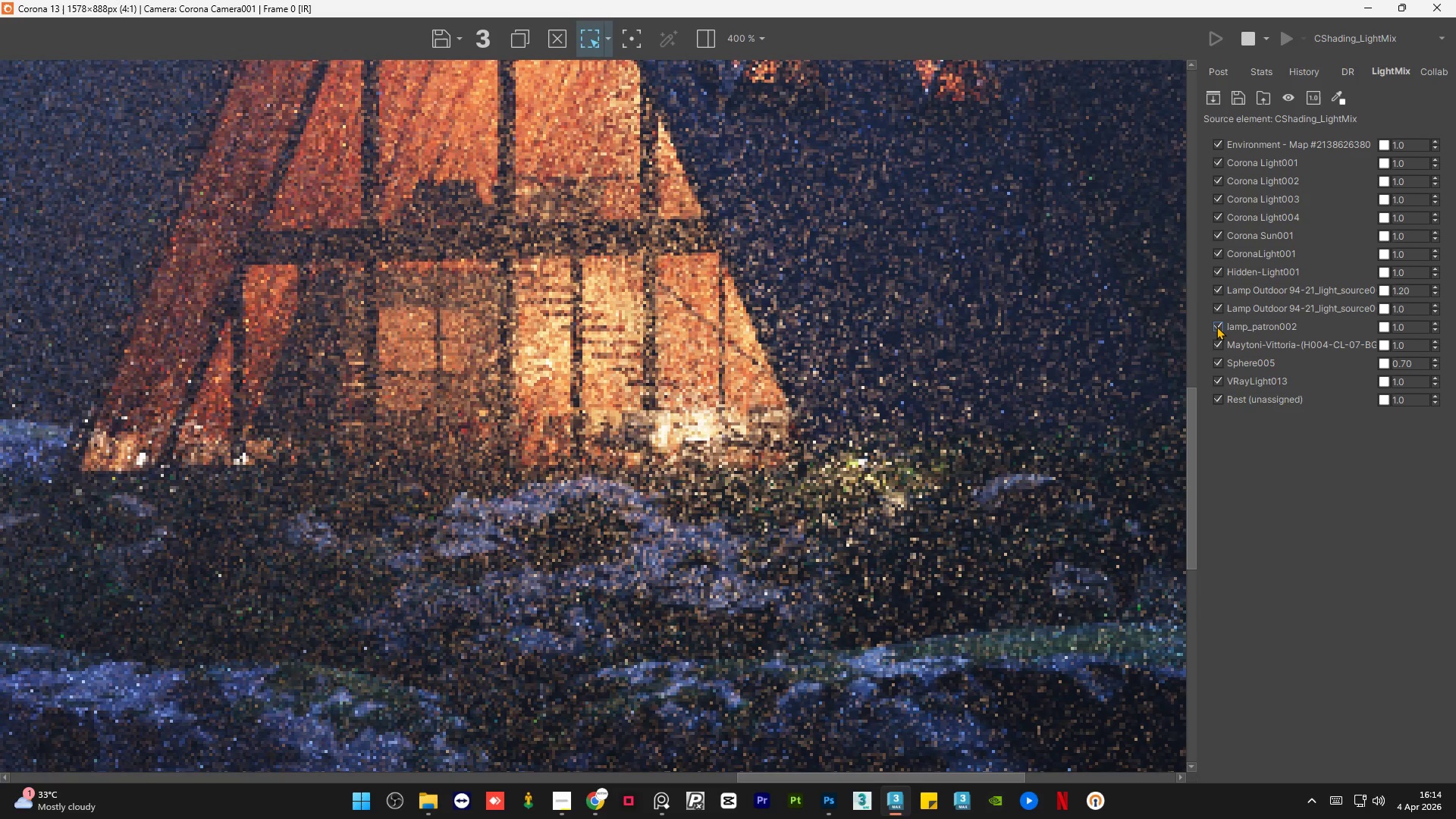 
left_click([1216, 326])
 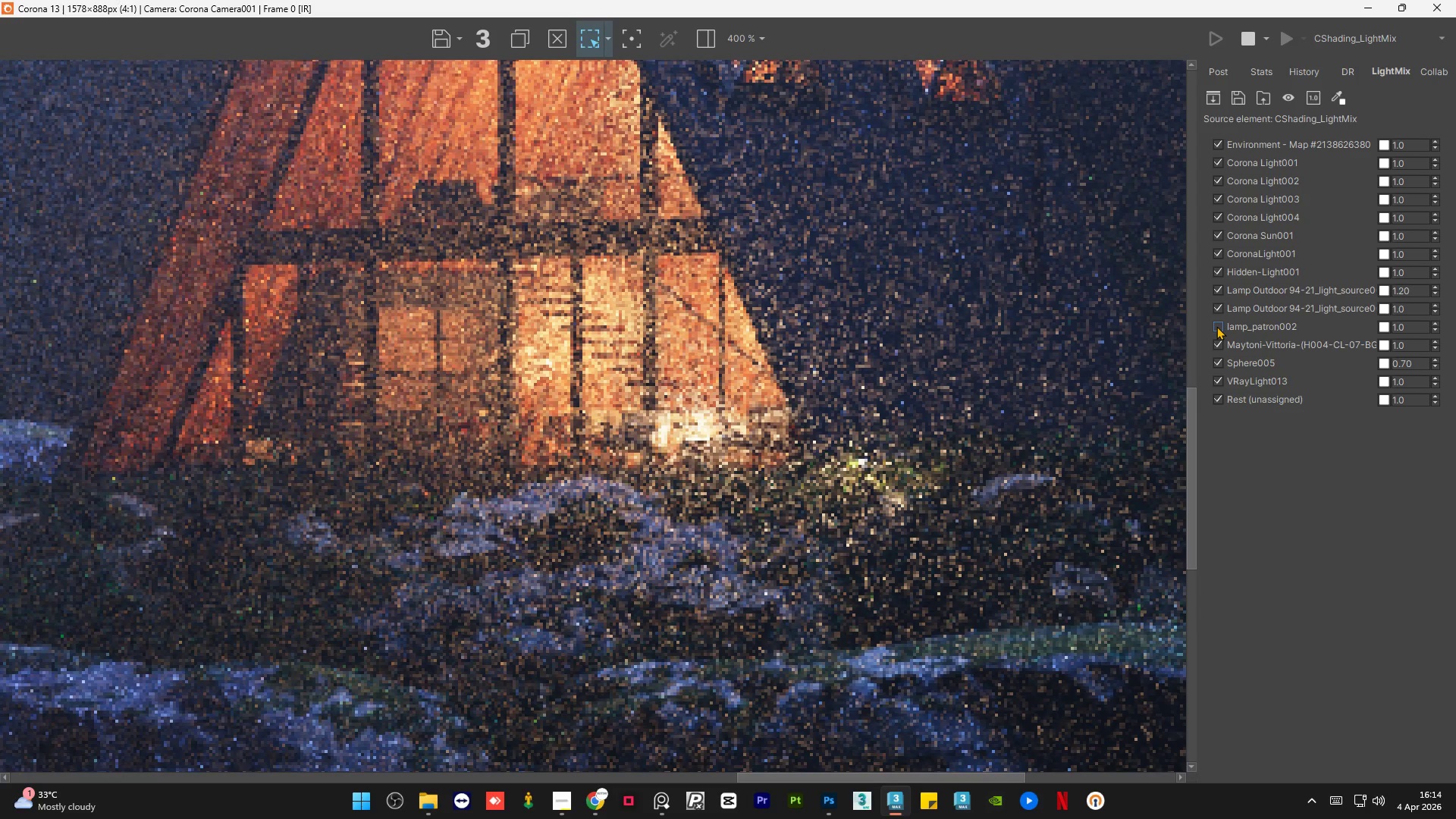 
left_click([1216, 326])
 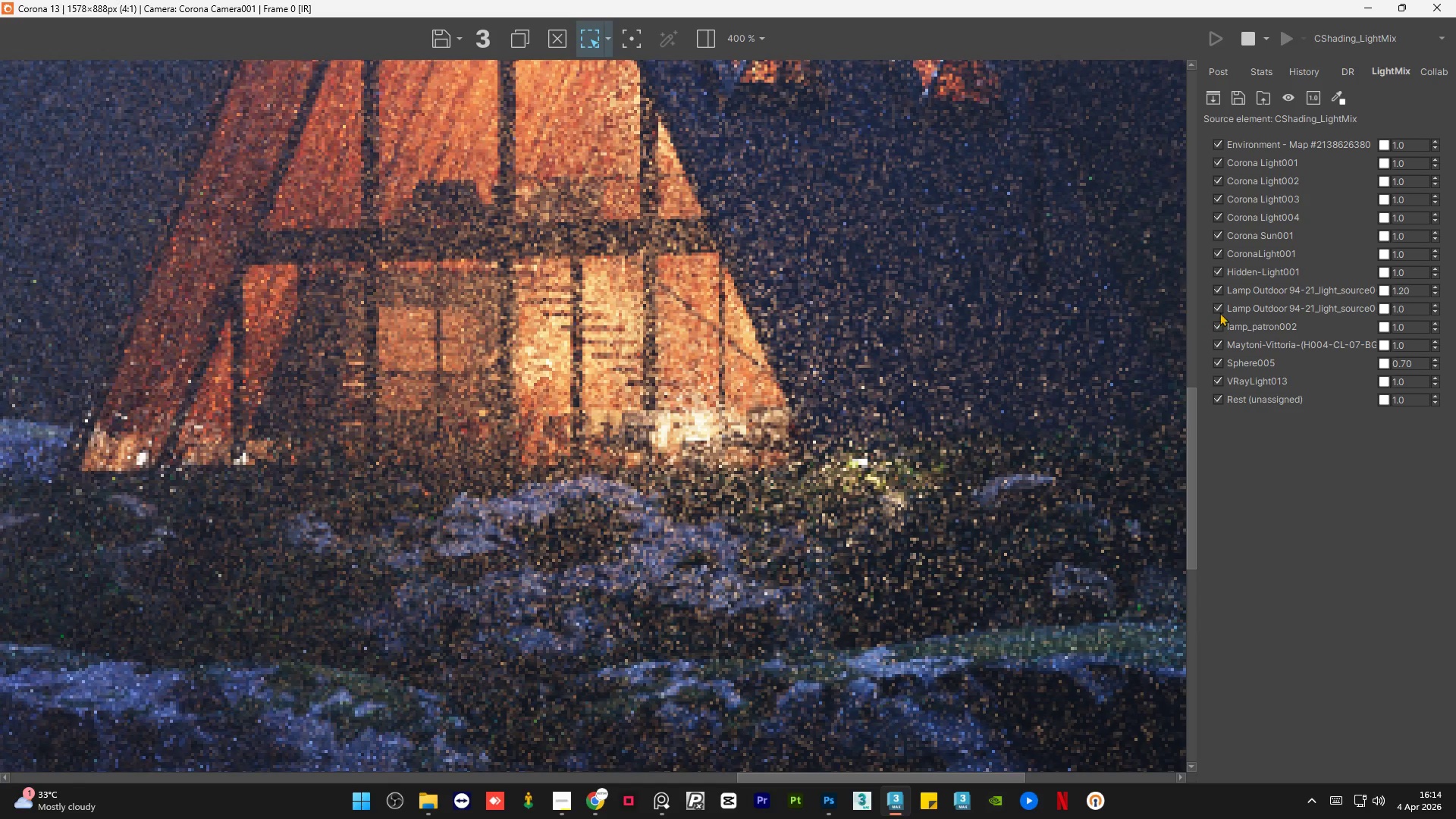 
left_click([1221, 311])
 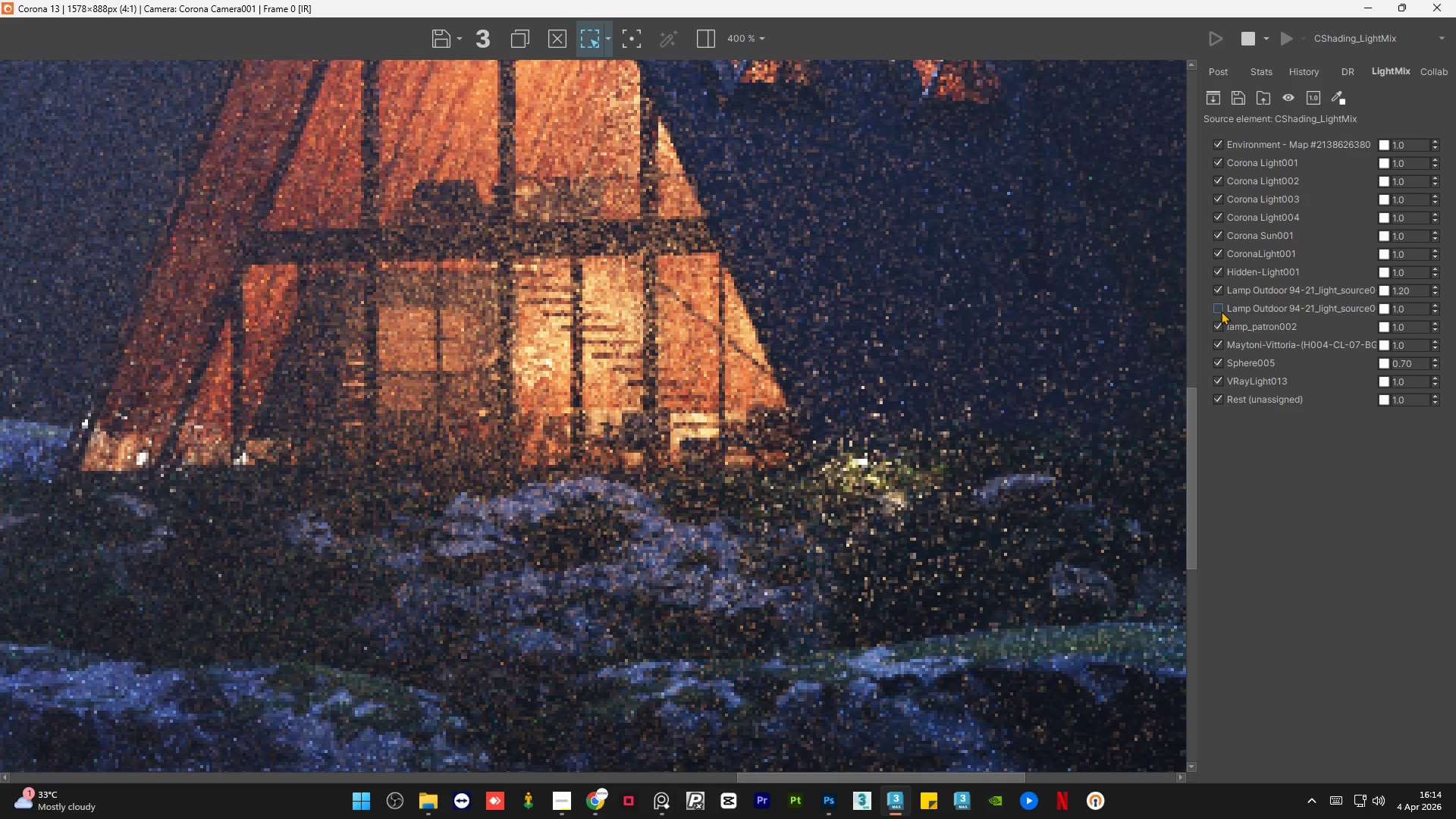 
left_click([1221, 311])
 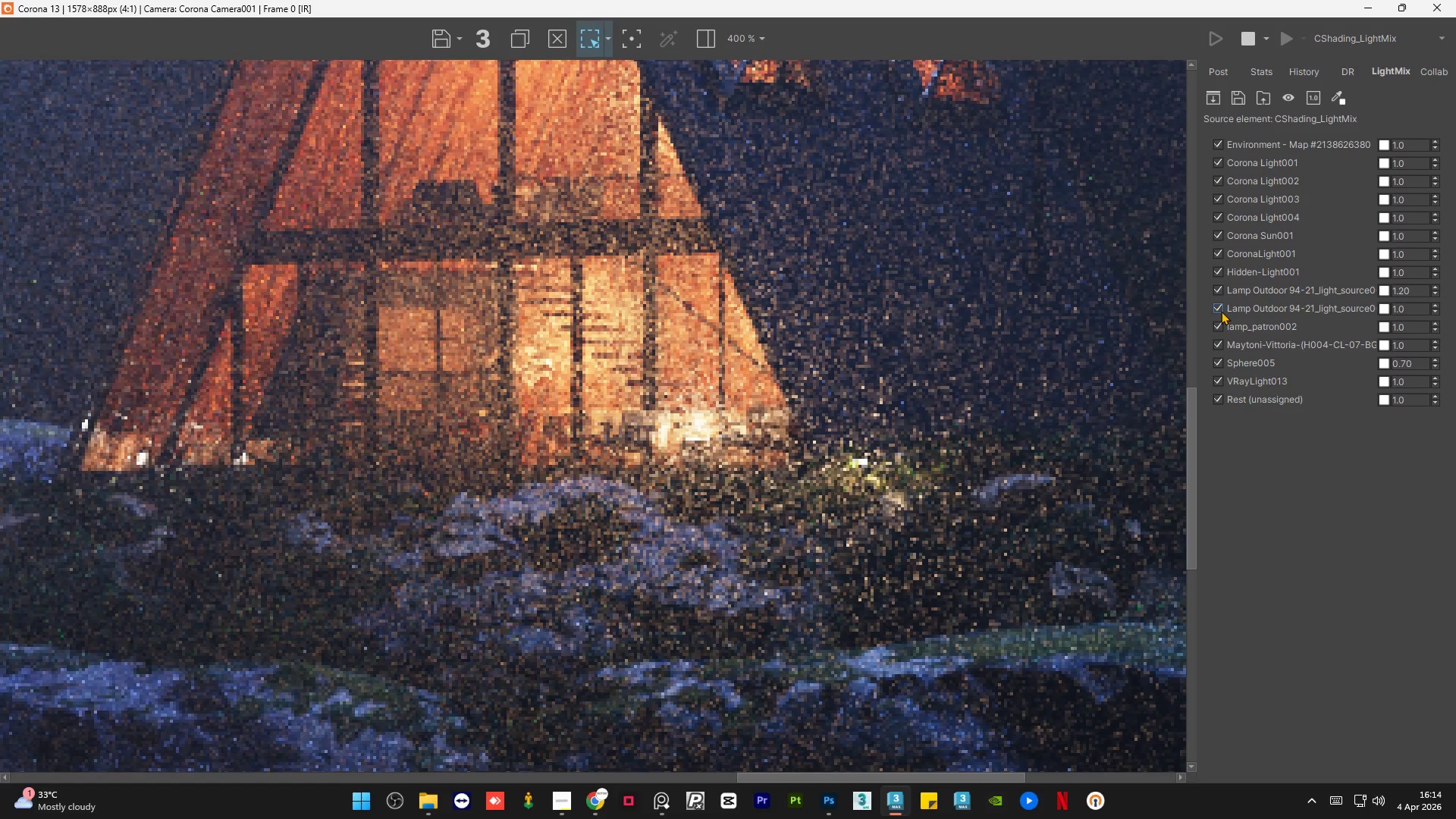 
left_click([1221, 311])
 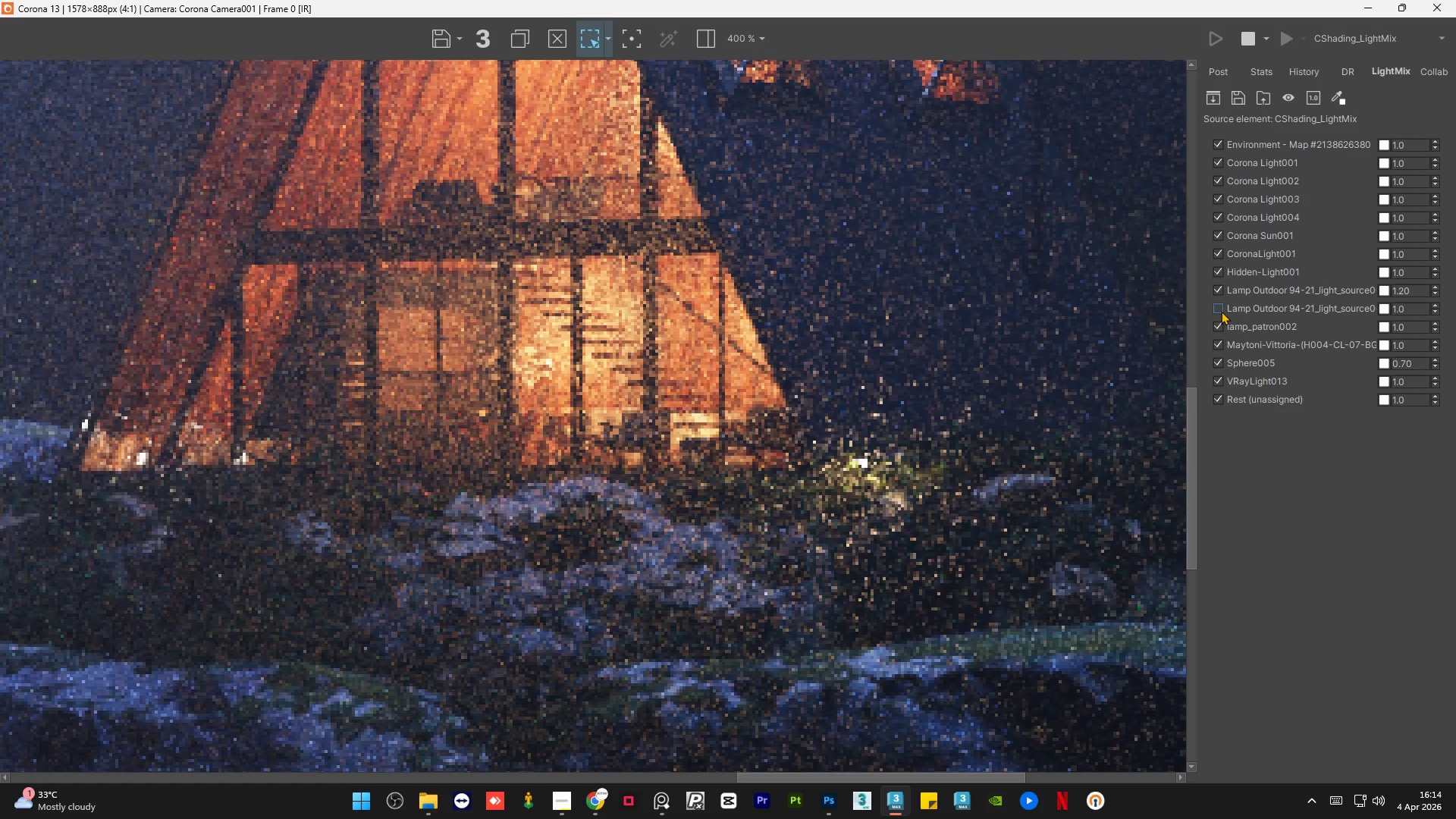 
left_click([1221, 311])
 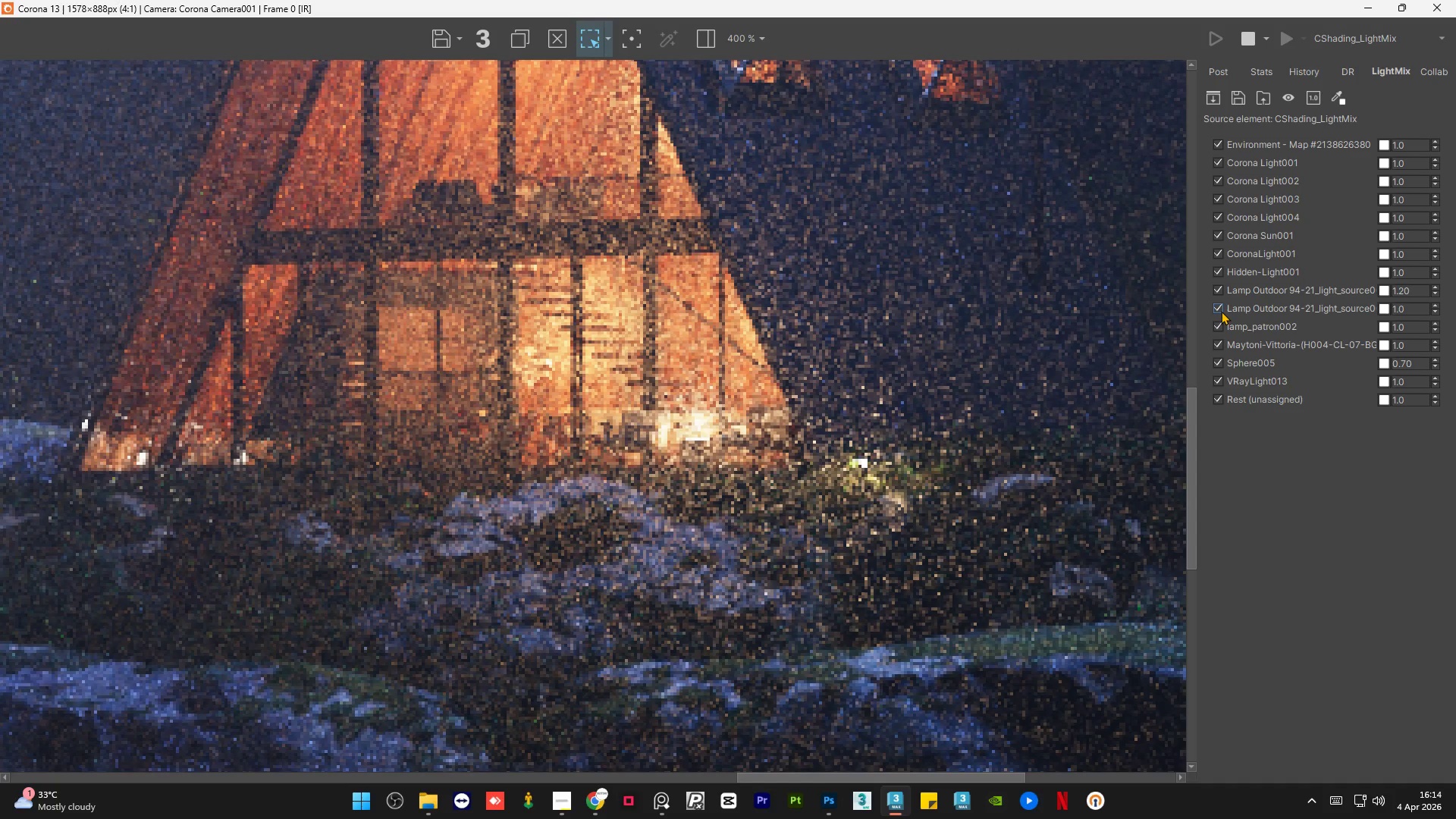 
left_click([1221, 311])
 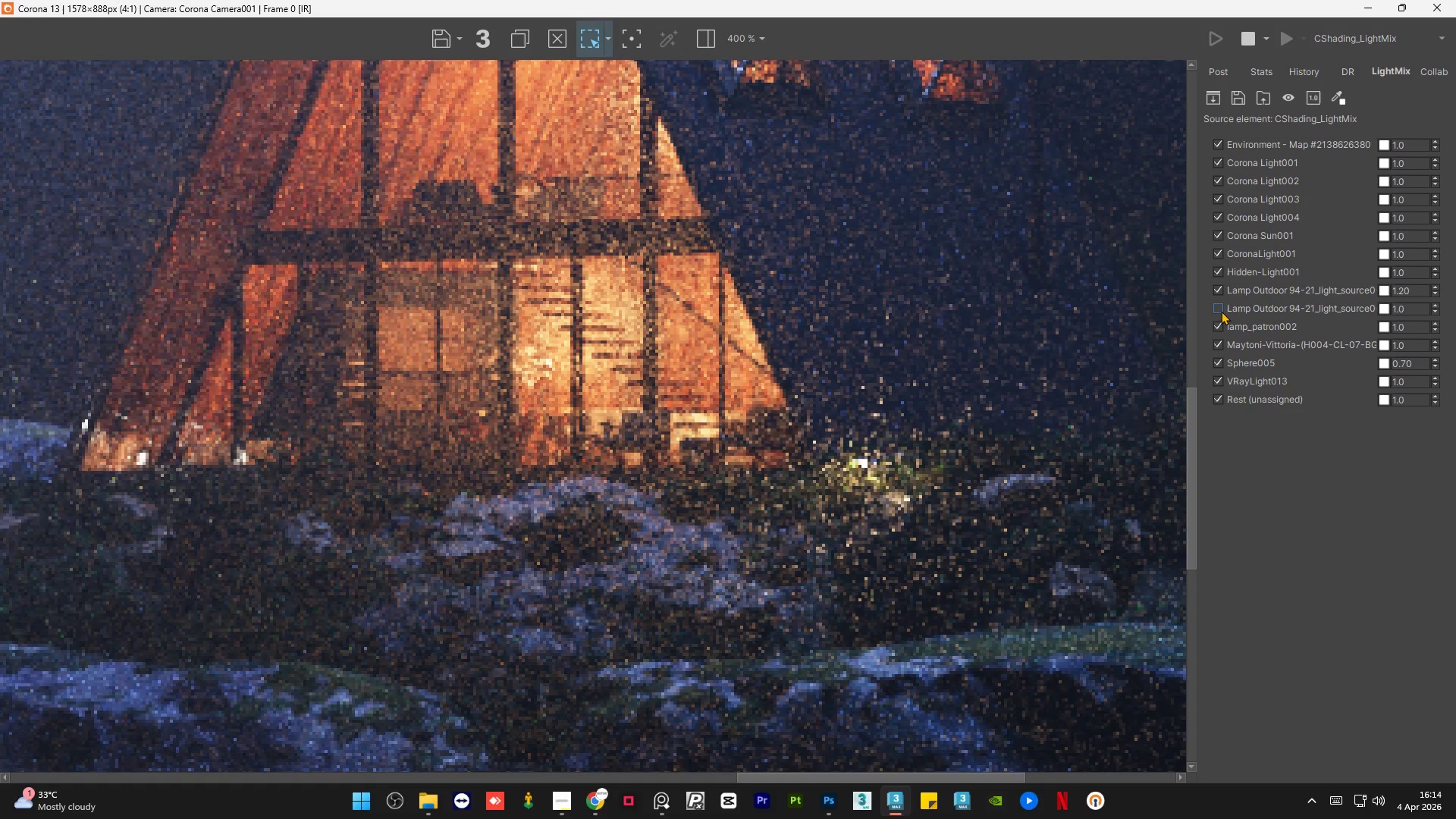 
left_click([1220, 311])
 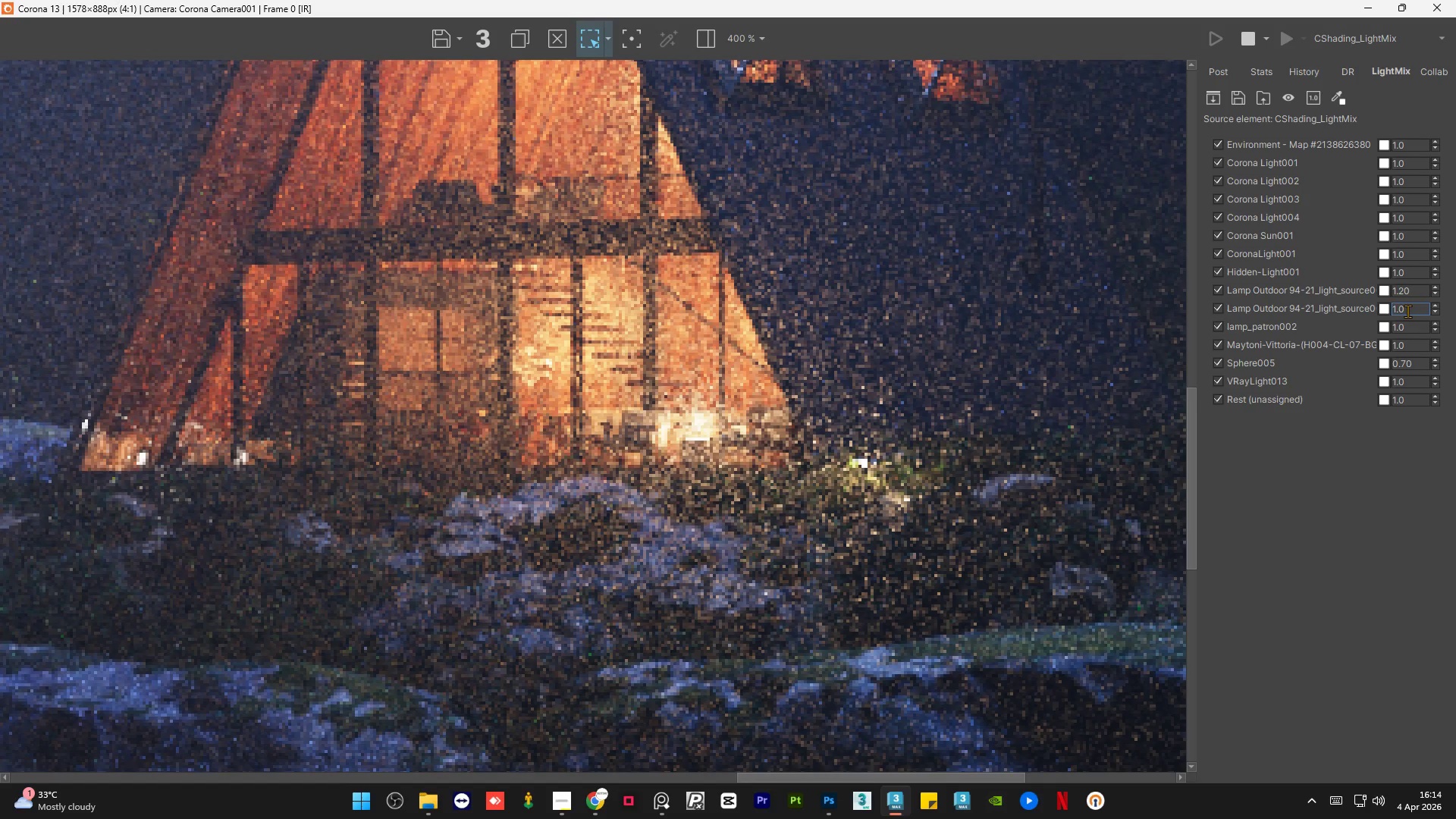 
double_click([1407, 311])
 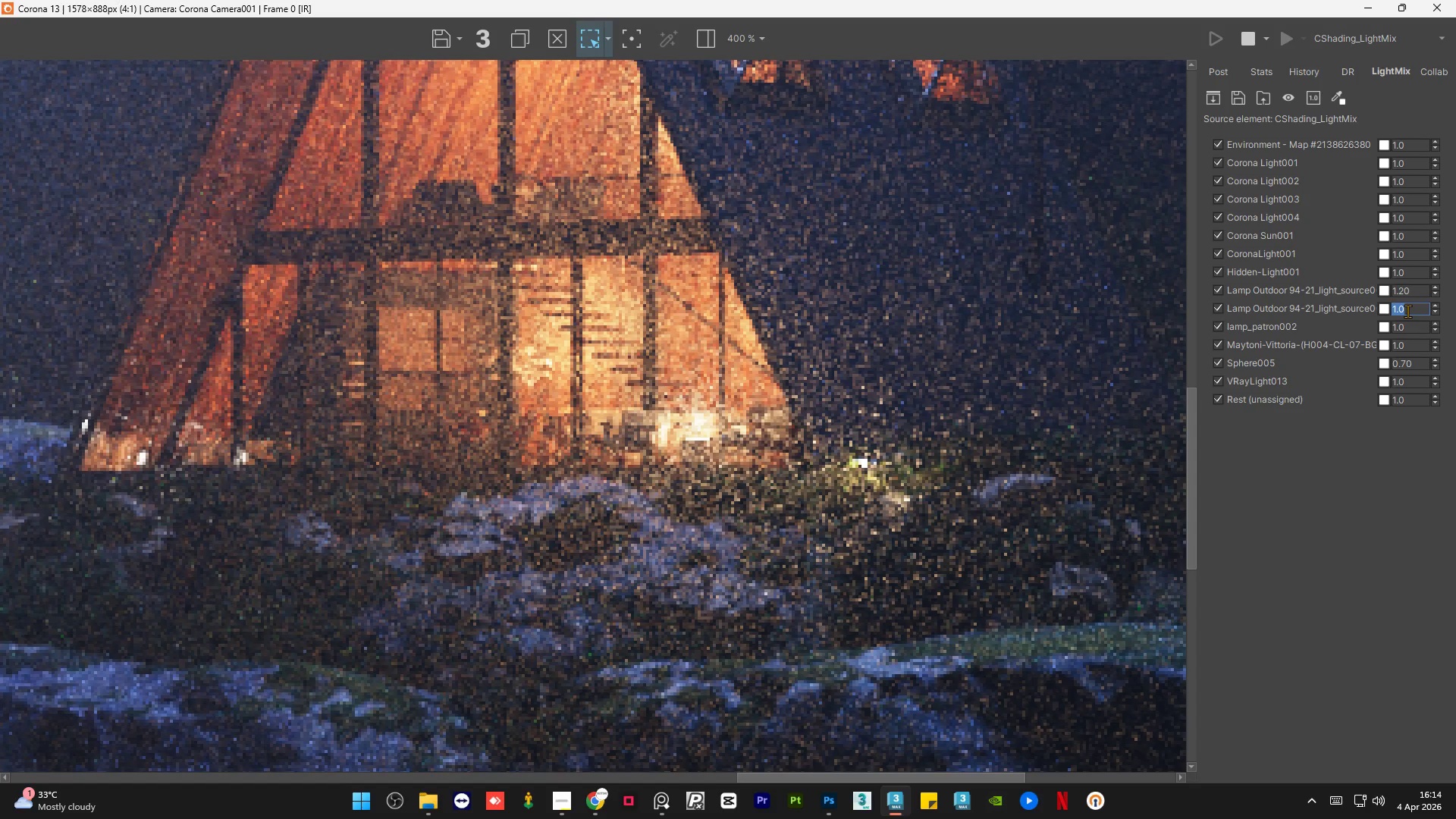 
key(NumpadDecimal)
 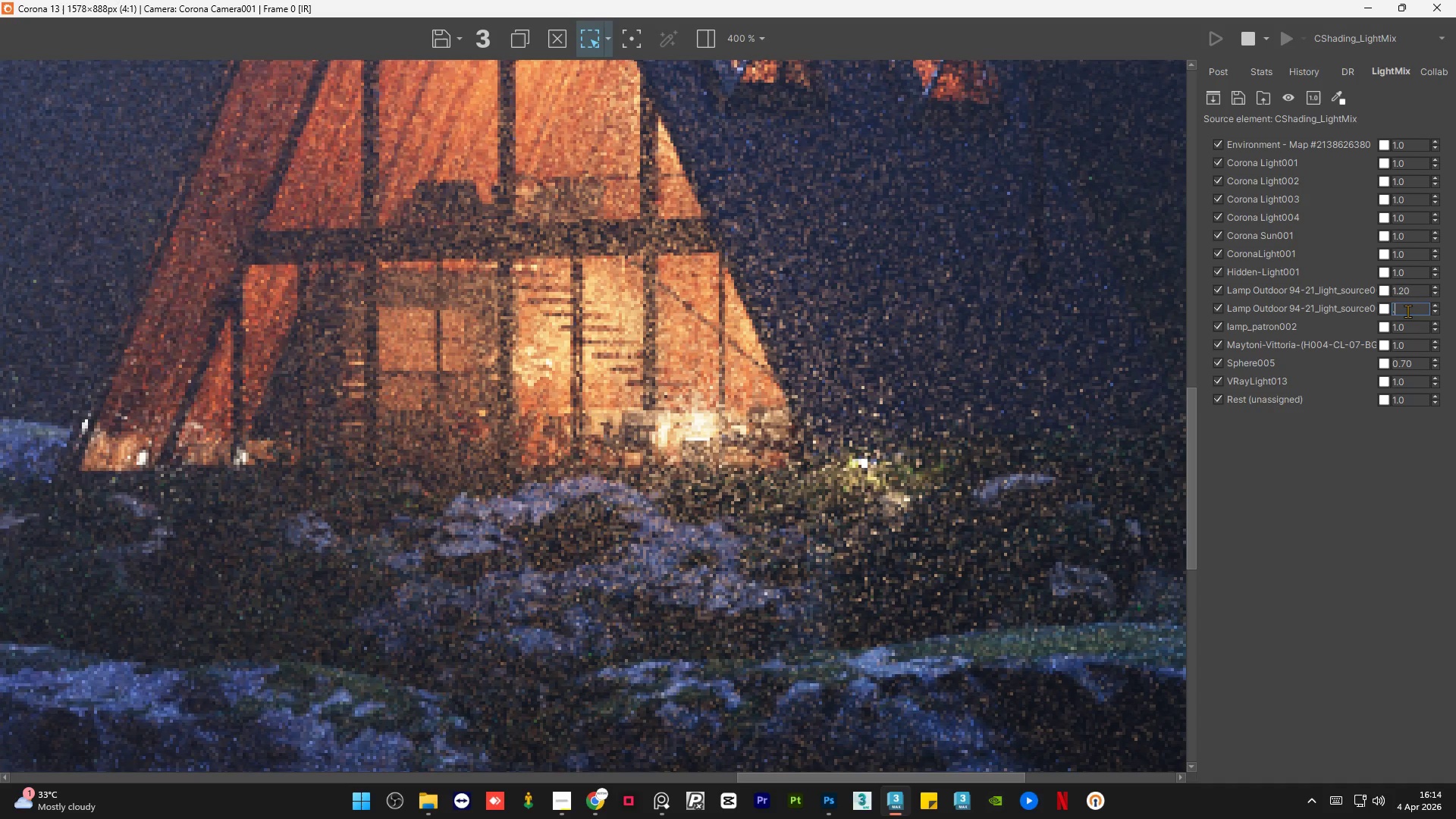 
key(Numpad4)
 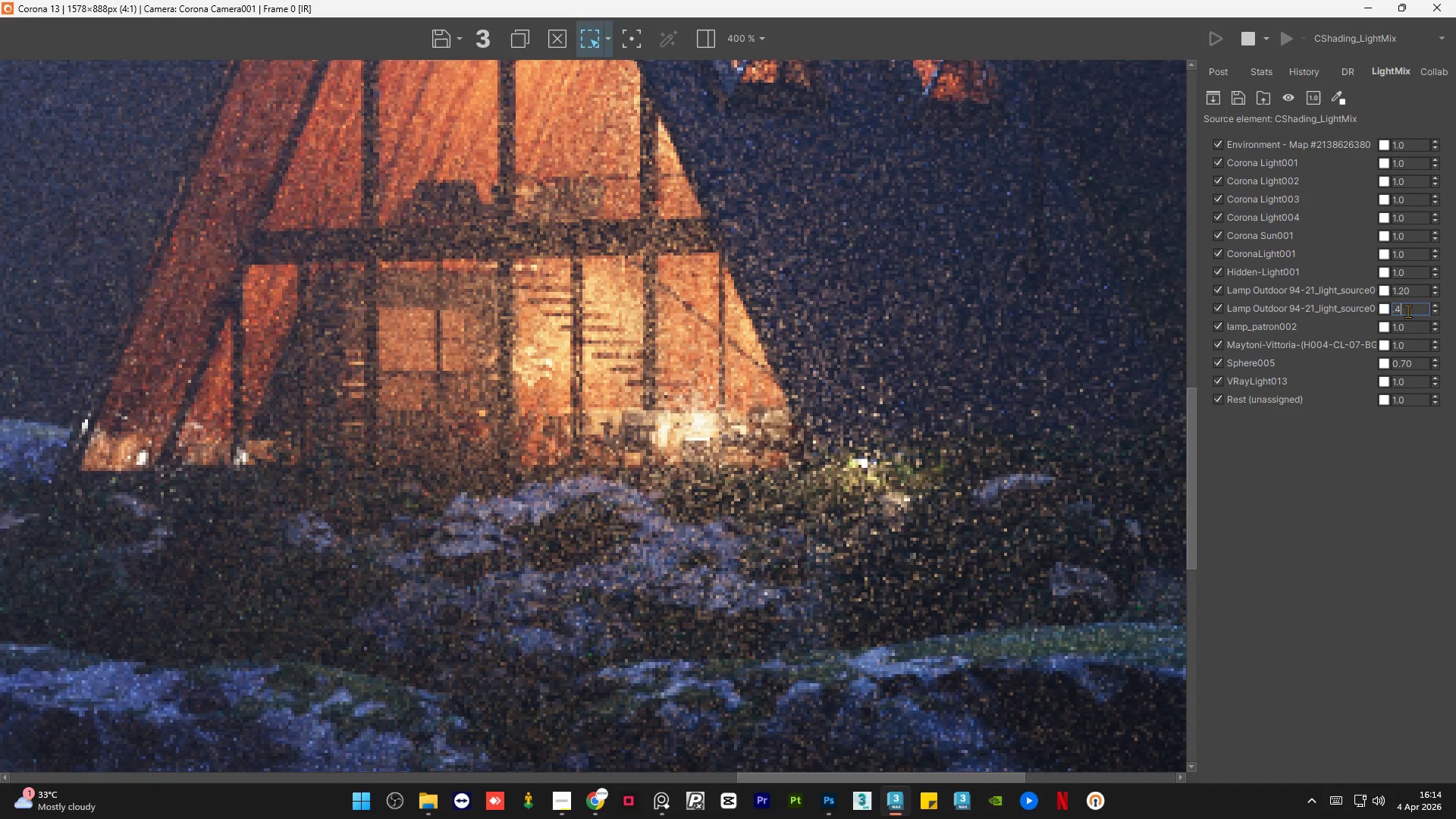 
key(NumpadEnter)
 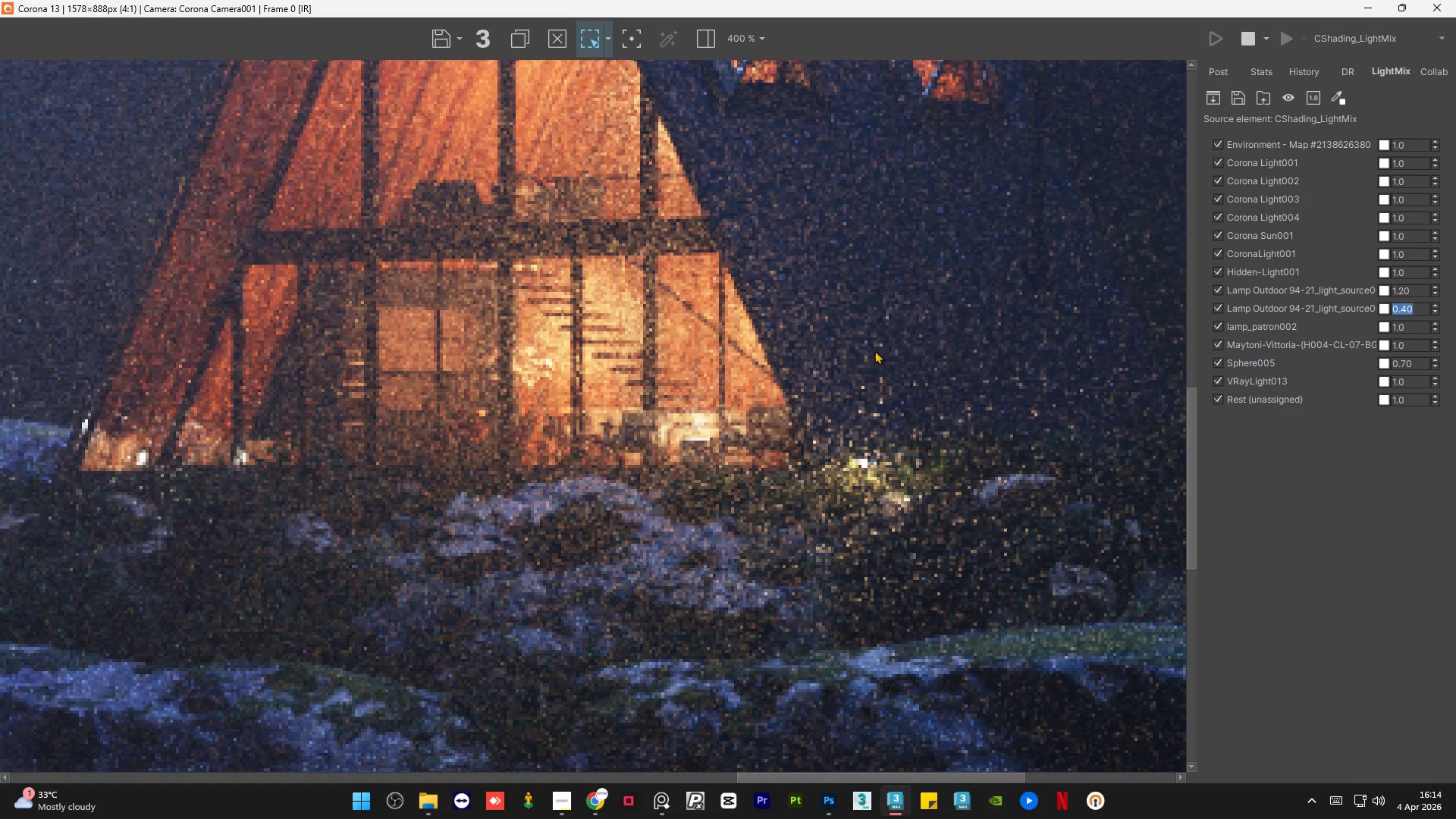 
scroll: coordinate [795, 368], scroll_direction: down, amount: 2.0
 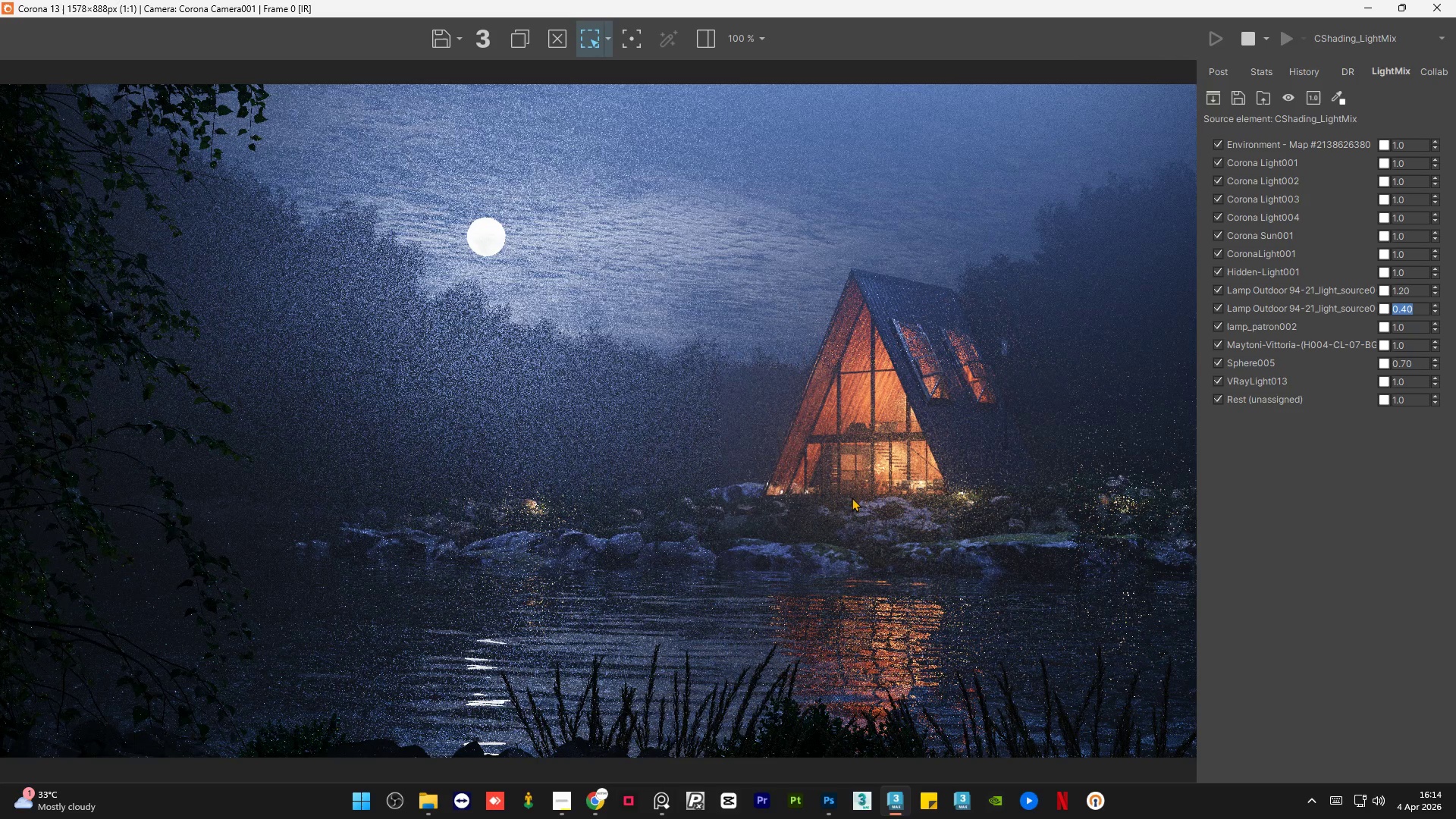 
scroll: coordinate [871, 490], scroll_direction: up, amount: 2.0
 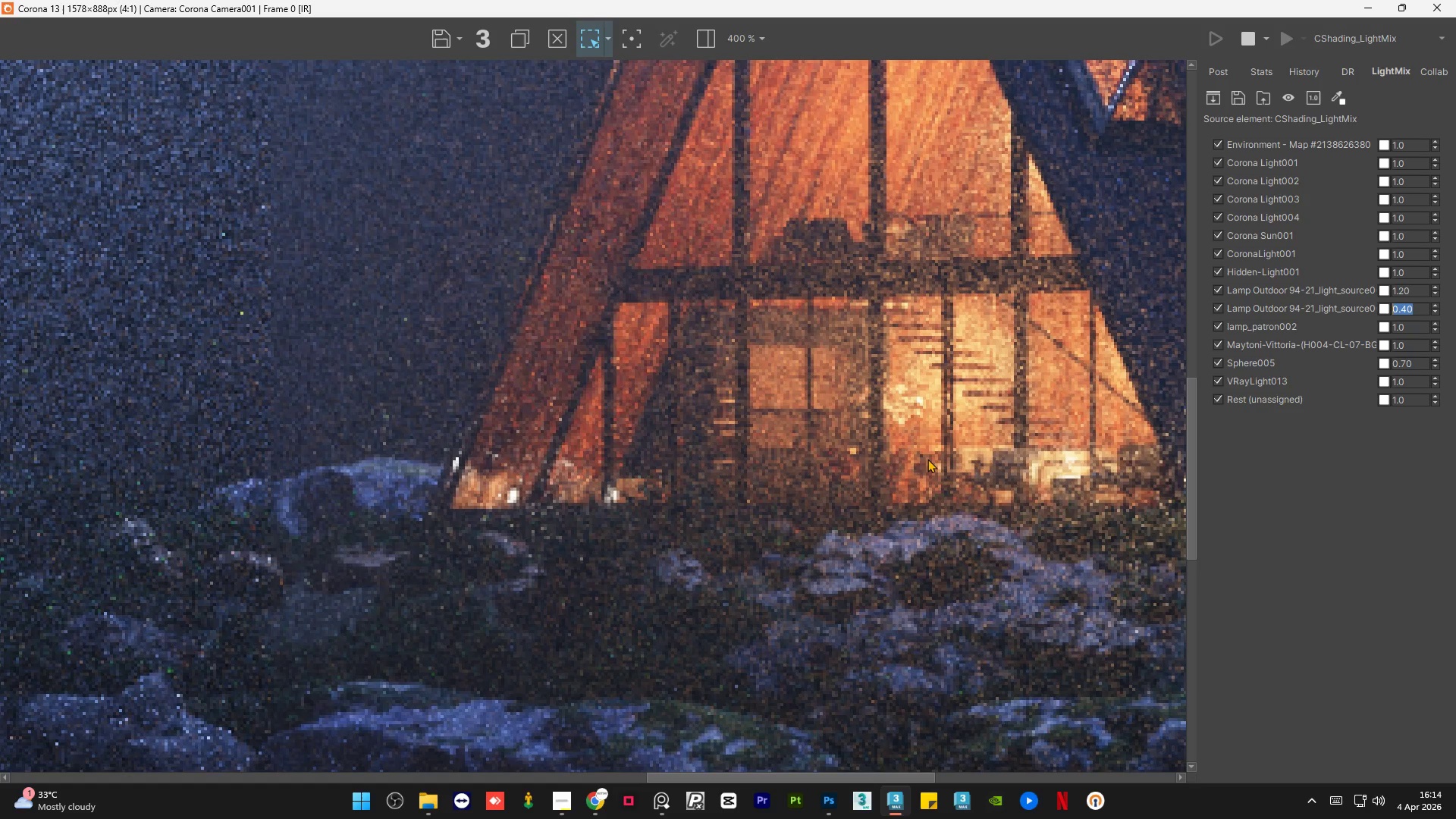 
scroll: coordinate [893, 462], scroll_direction: down, amount: 1.0
 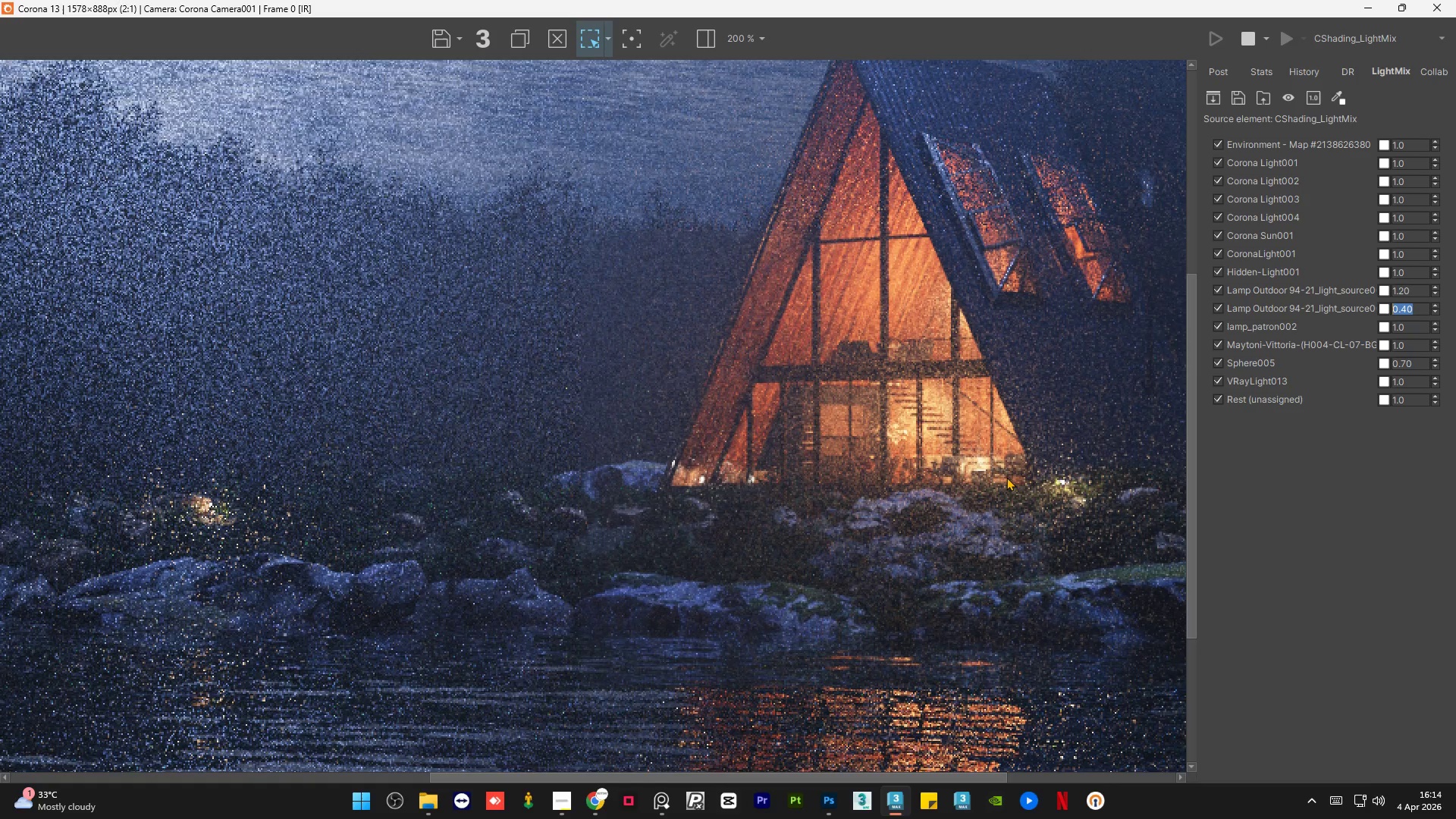 
scroll: coordinate [959, 441], scroll_direction: up, amount: 2.0
 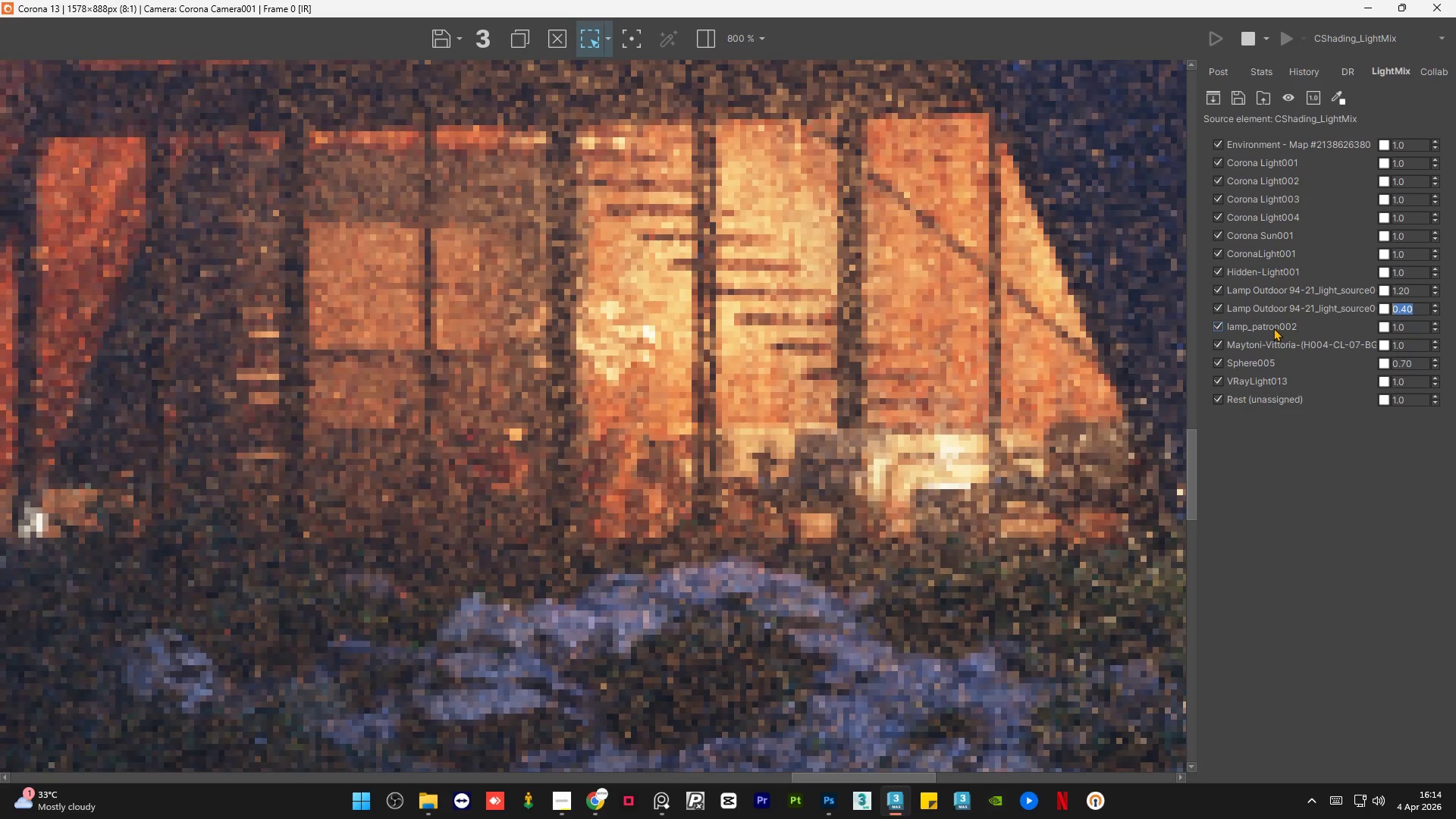 
left_click([1341, 579])
 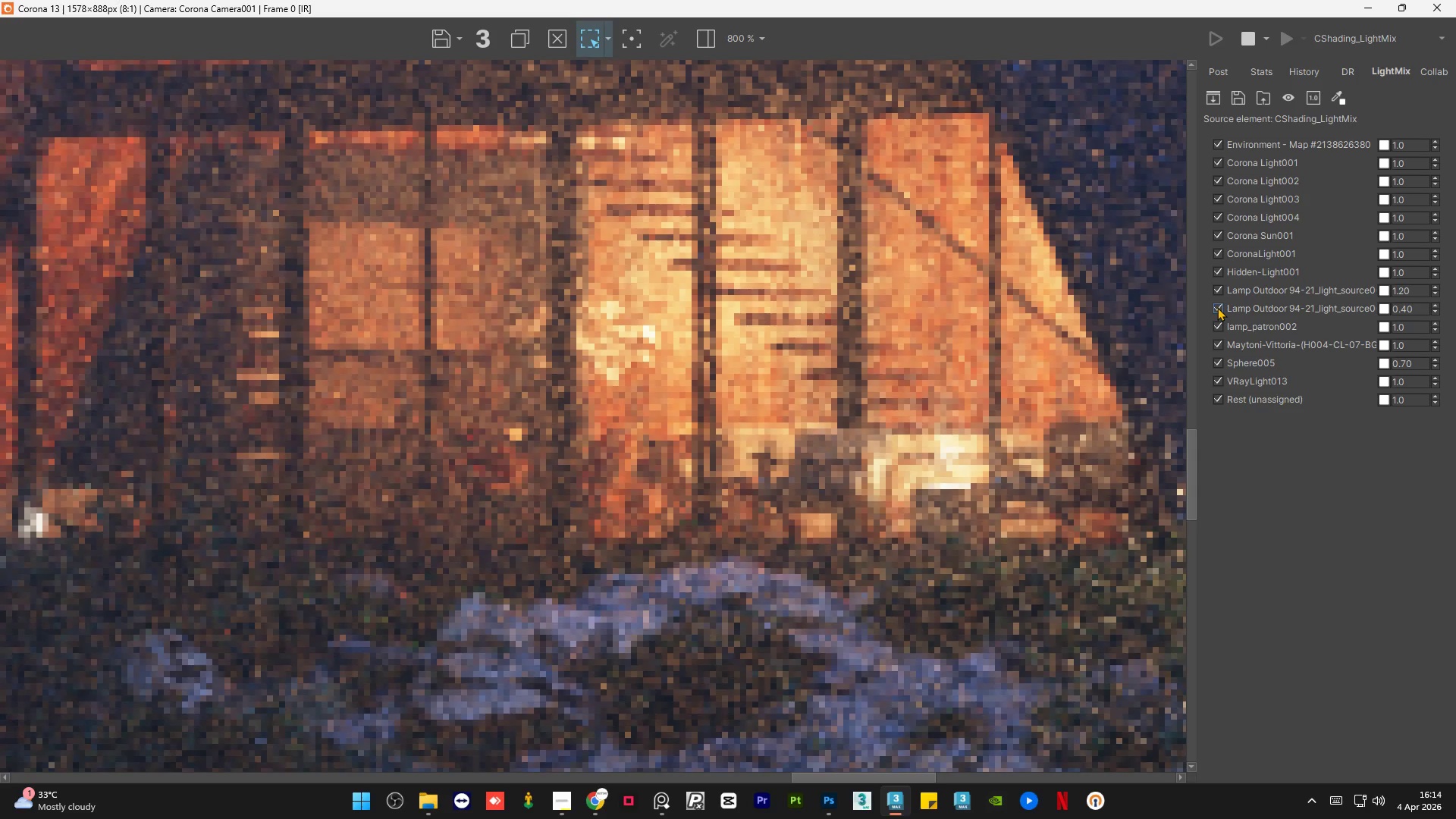 
left_click([1217, 307])
 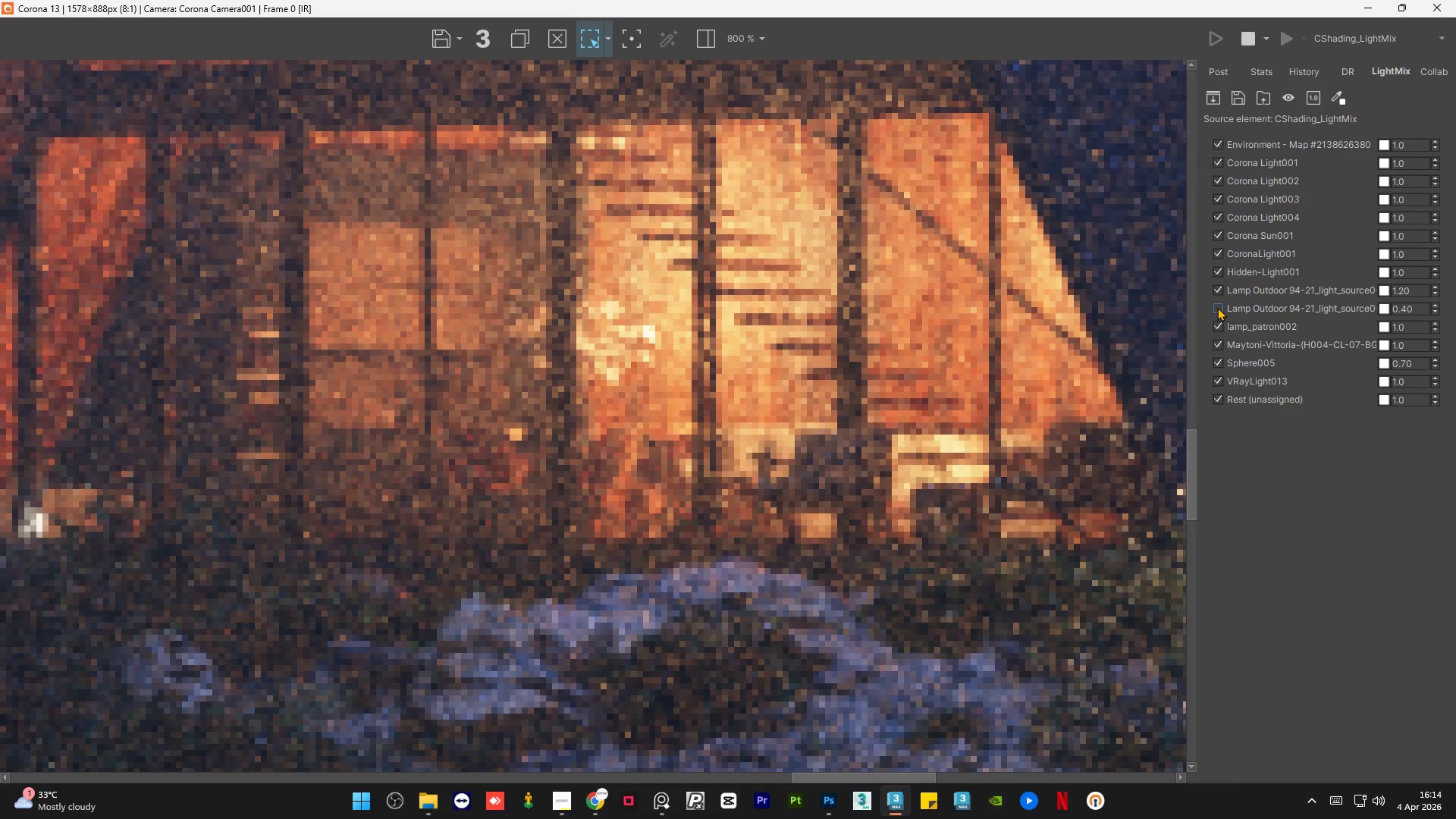 
left_click([1217, 307])
 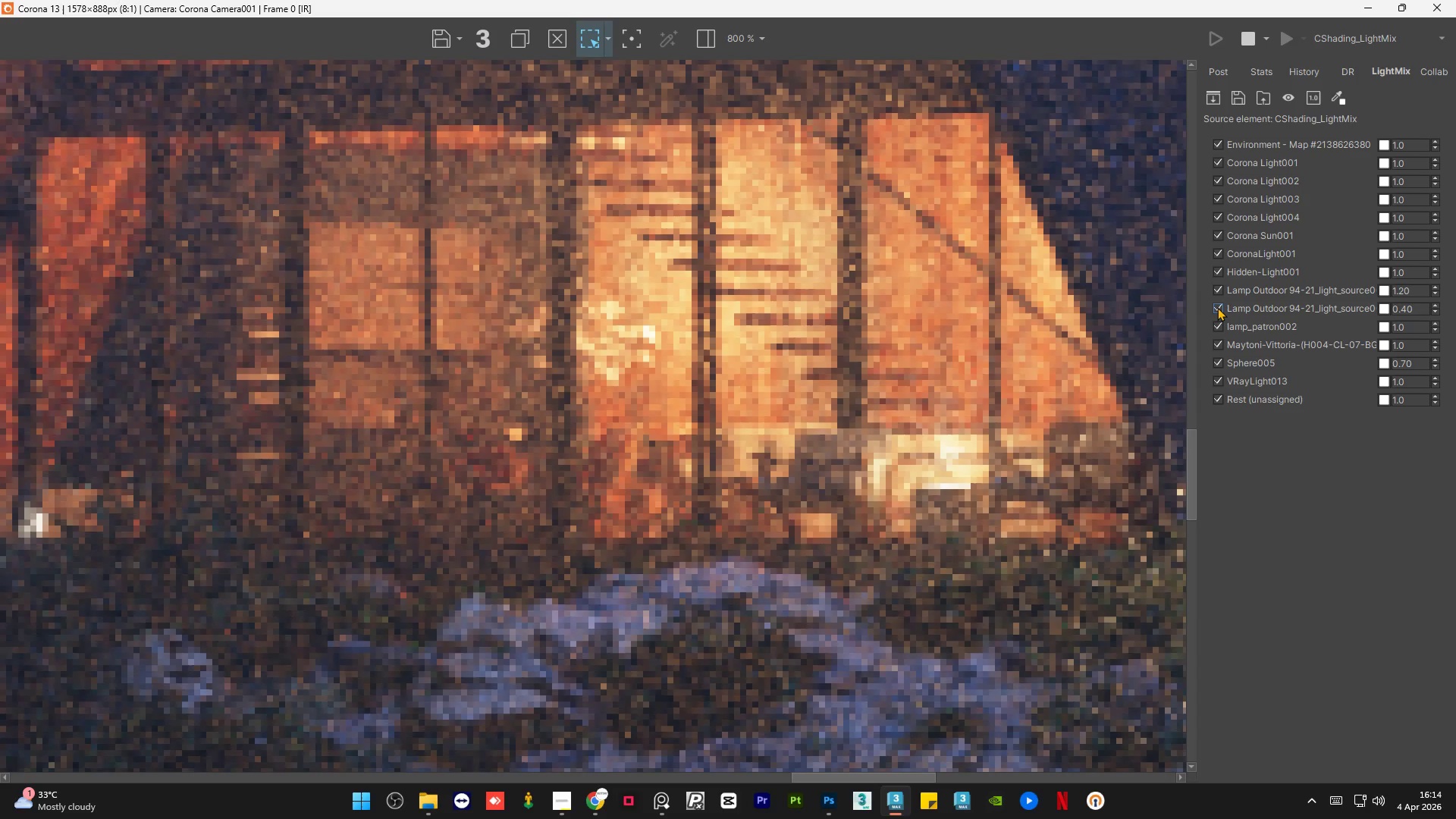 
left_click([1217, 307])
 